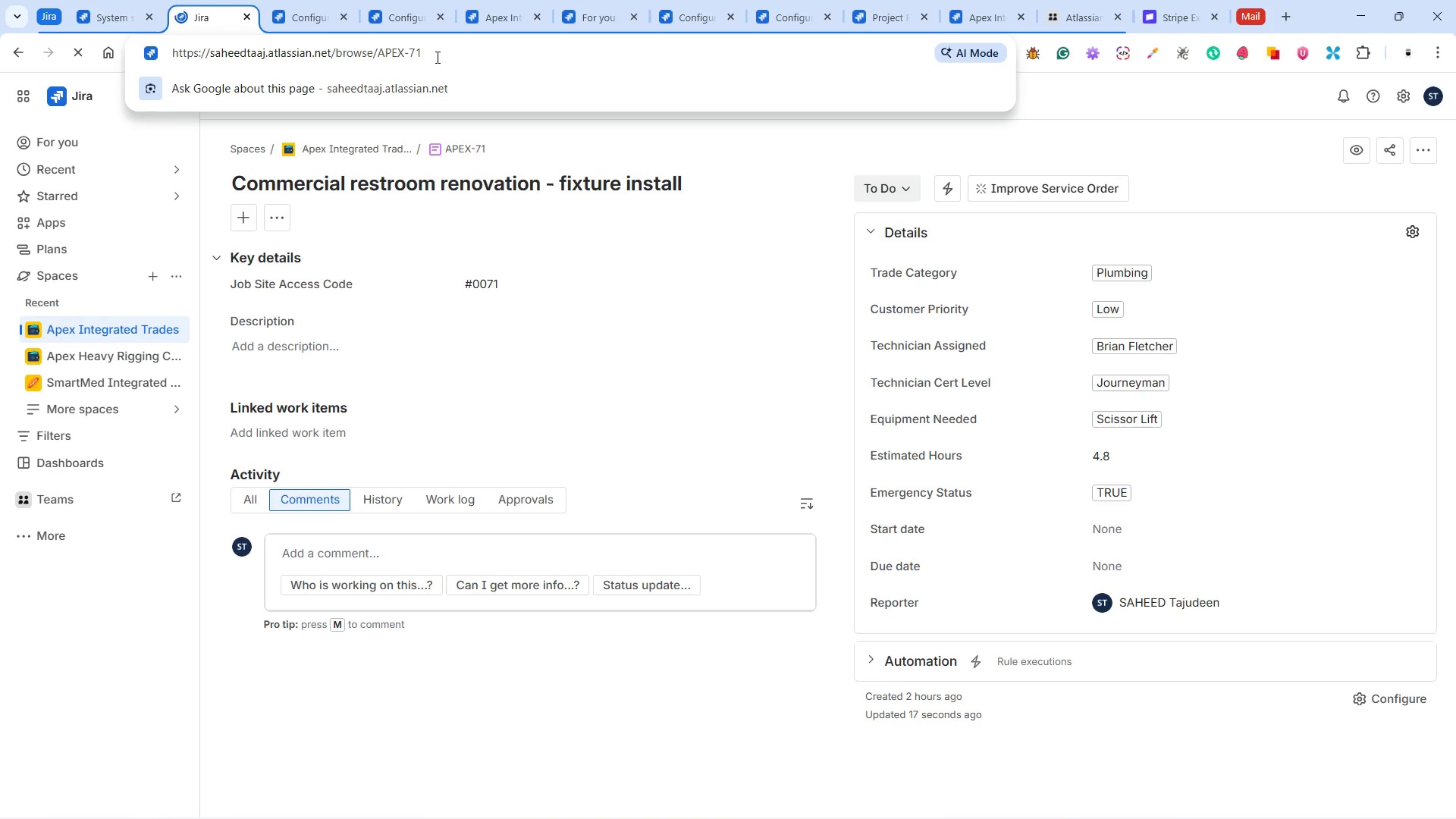 
key(Backspace)
 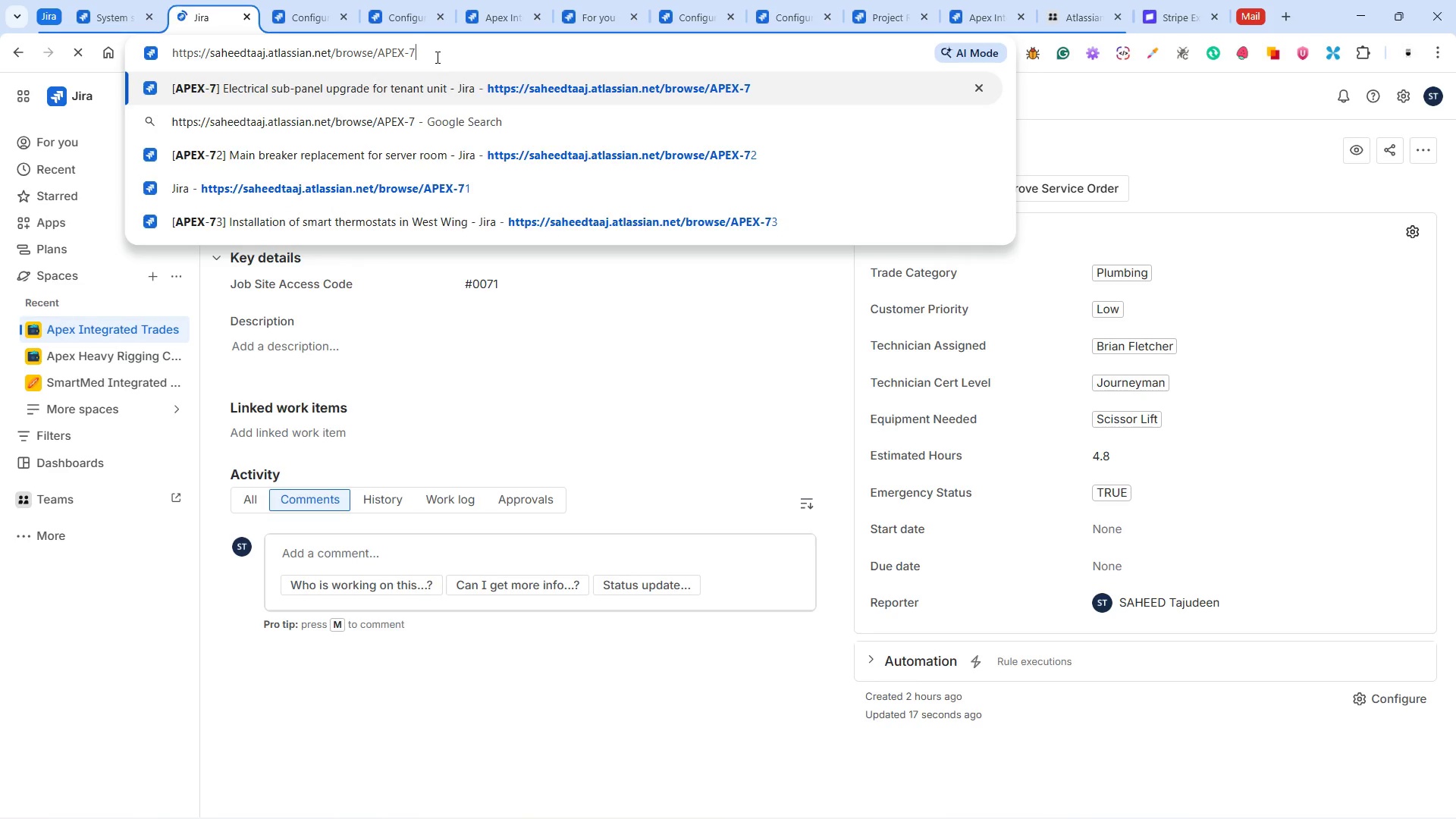 
key(0)
 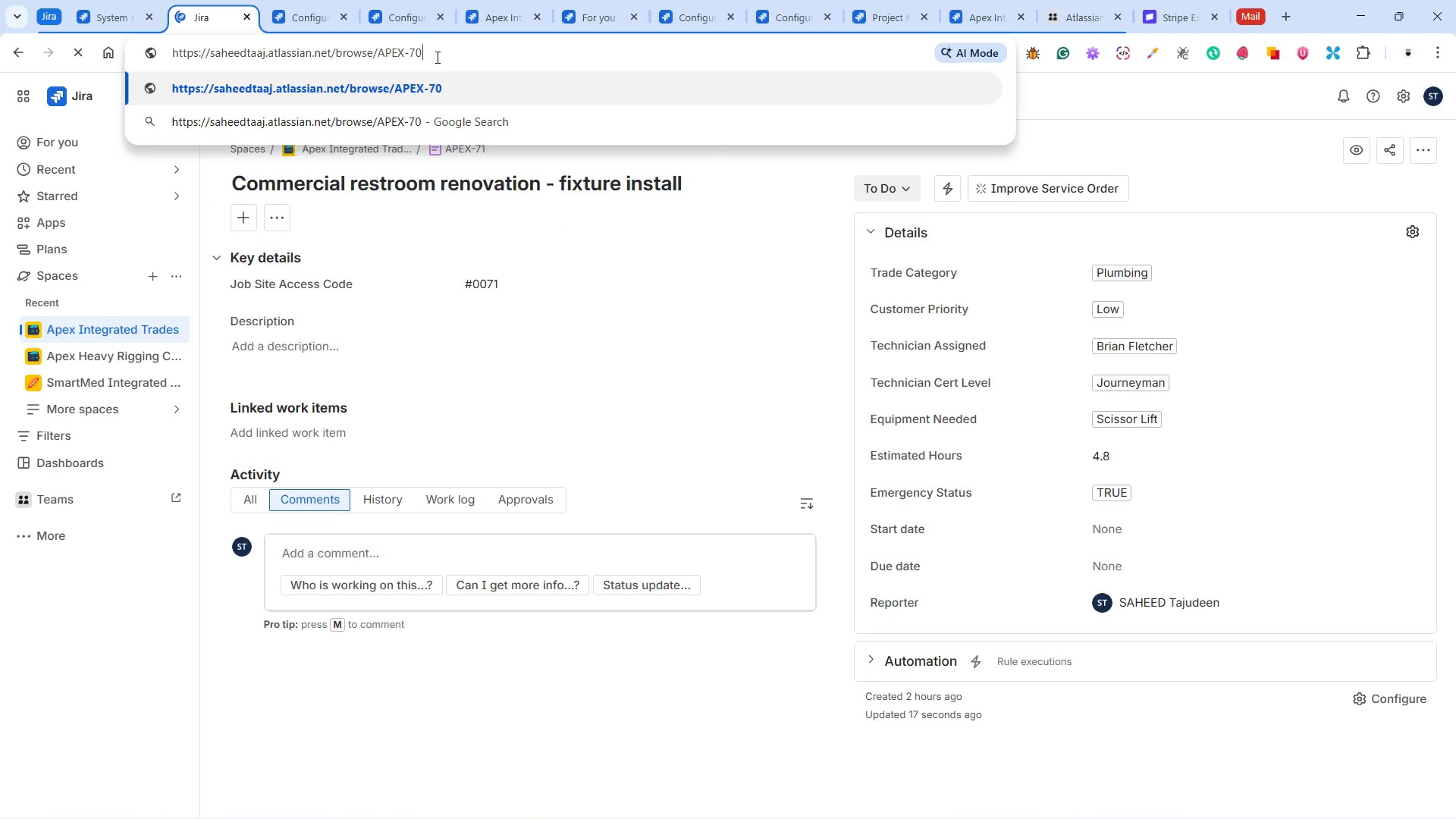 
key(Enter)
 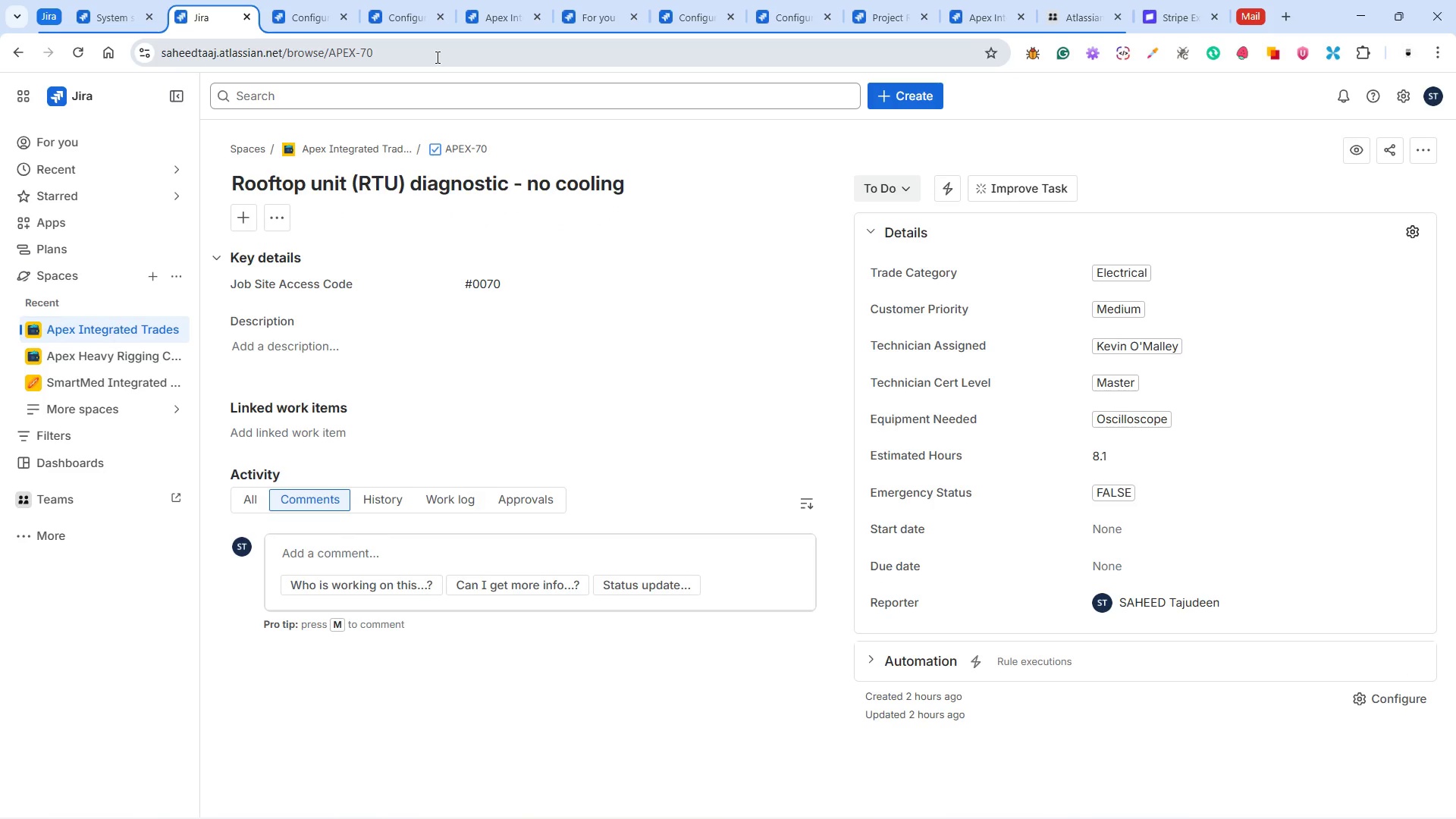 
wait(6.45)
 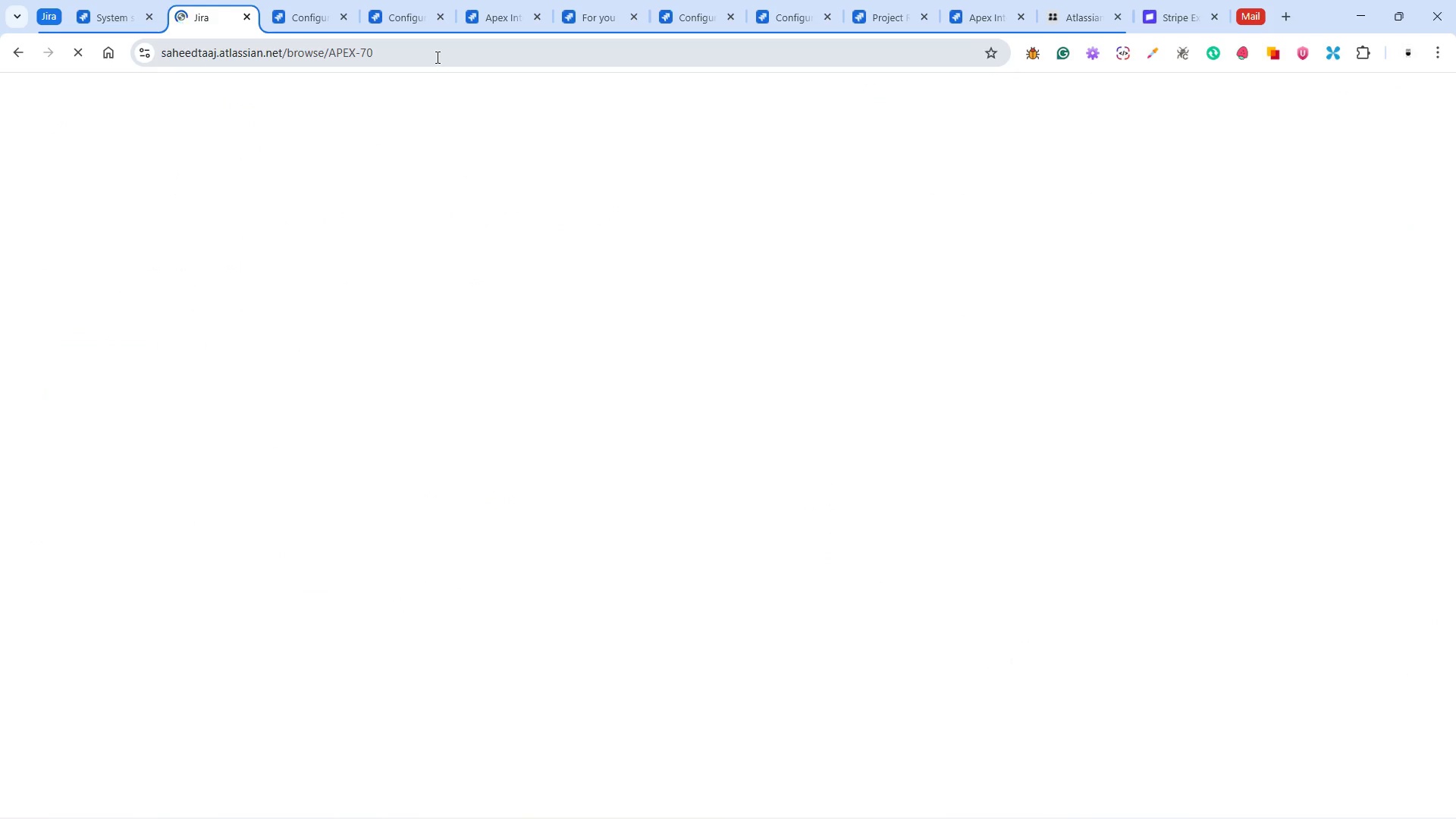 
mouse_move([438, 149])
 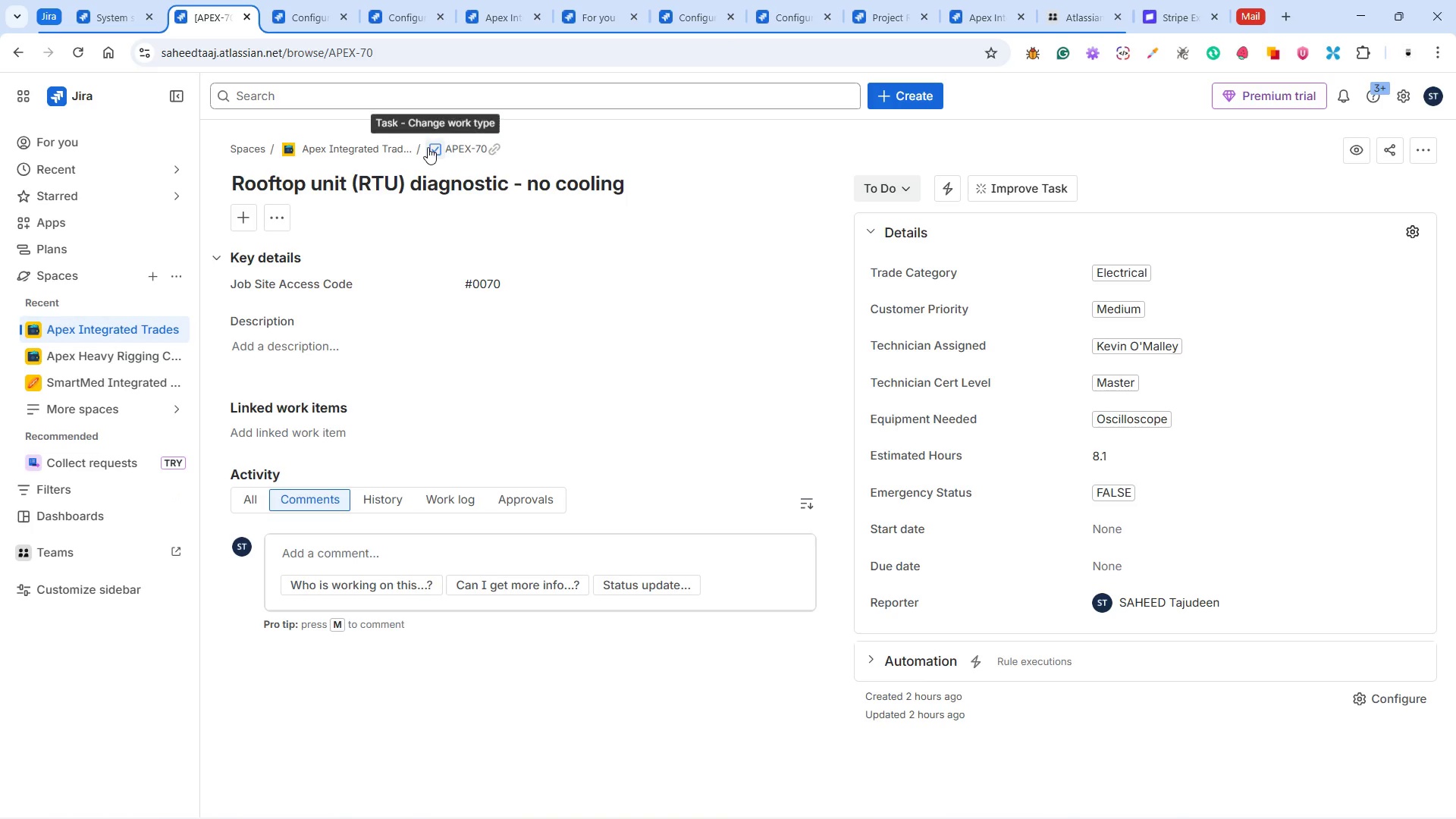 
left_click([429, 147])
 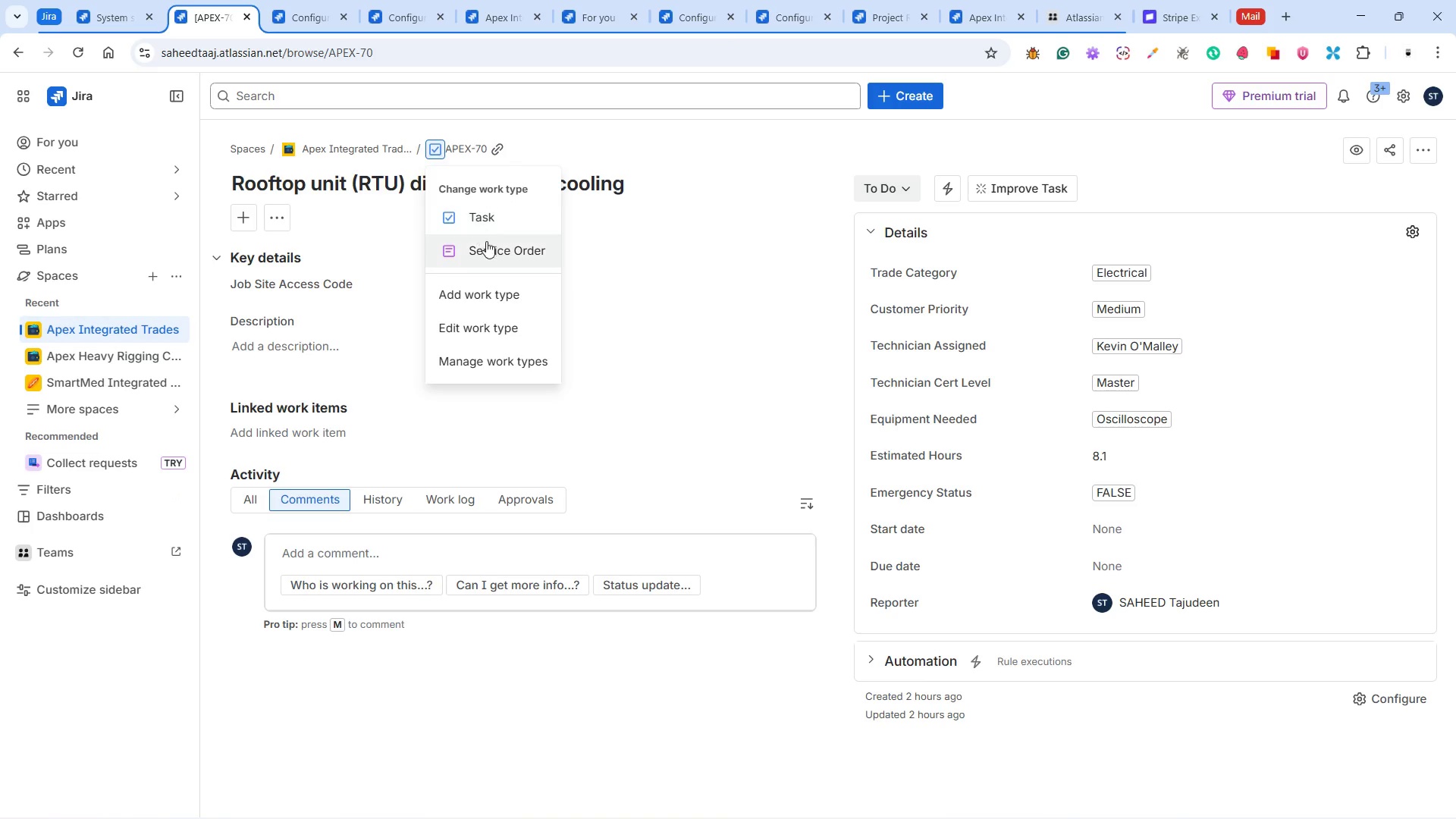 
left_click([491, 253])
 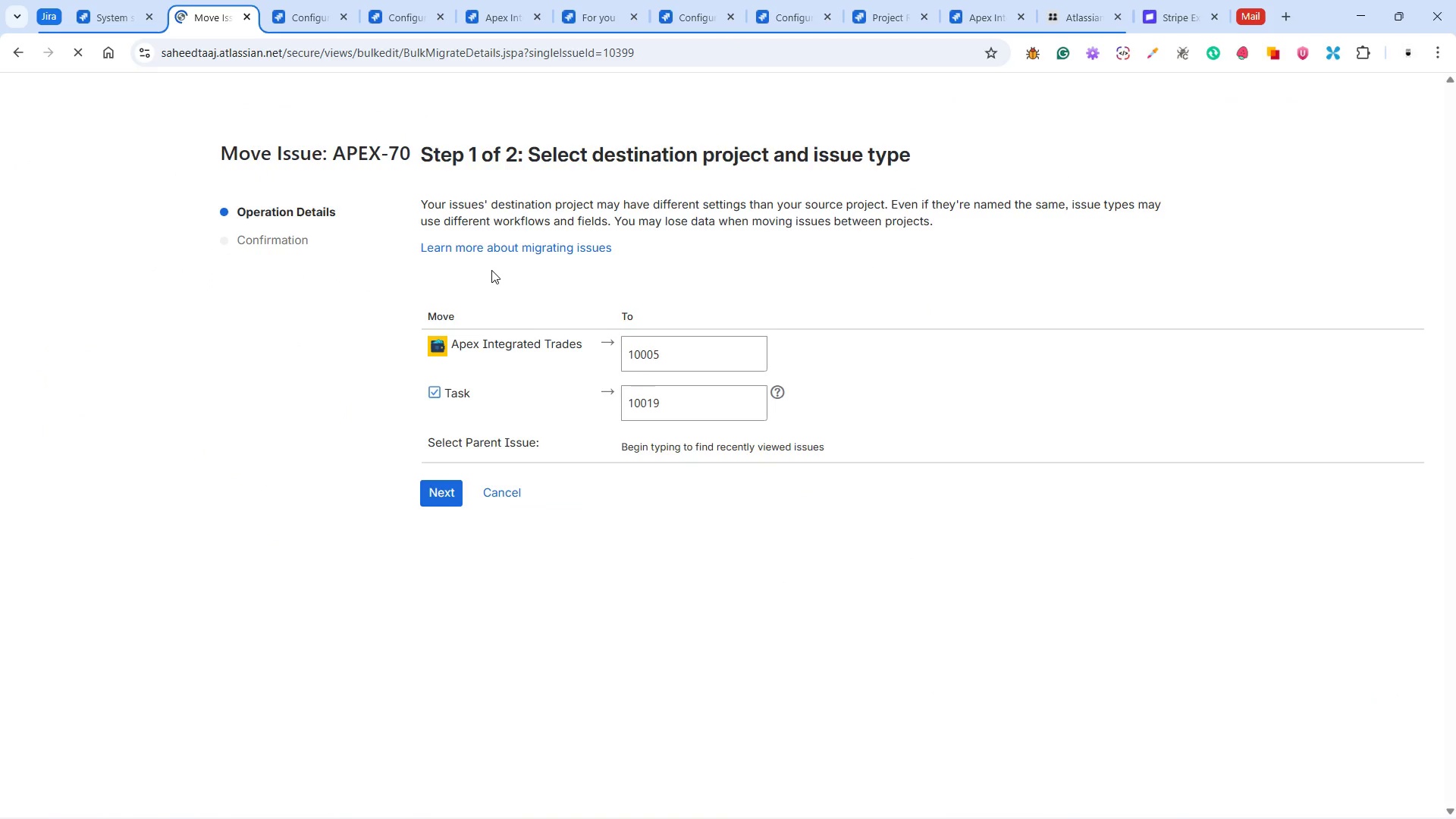 
wait(5.25)
 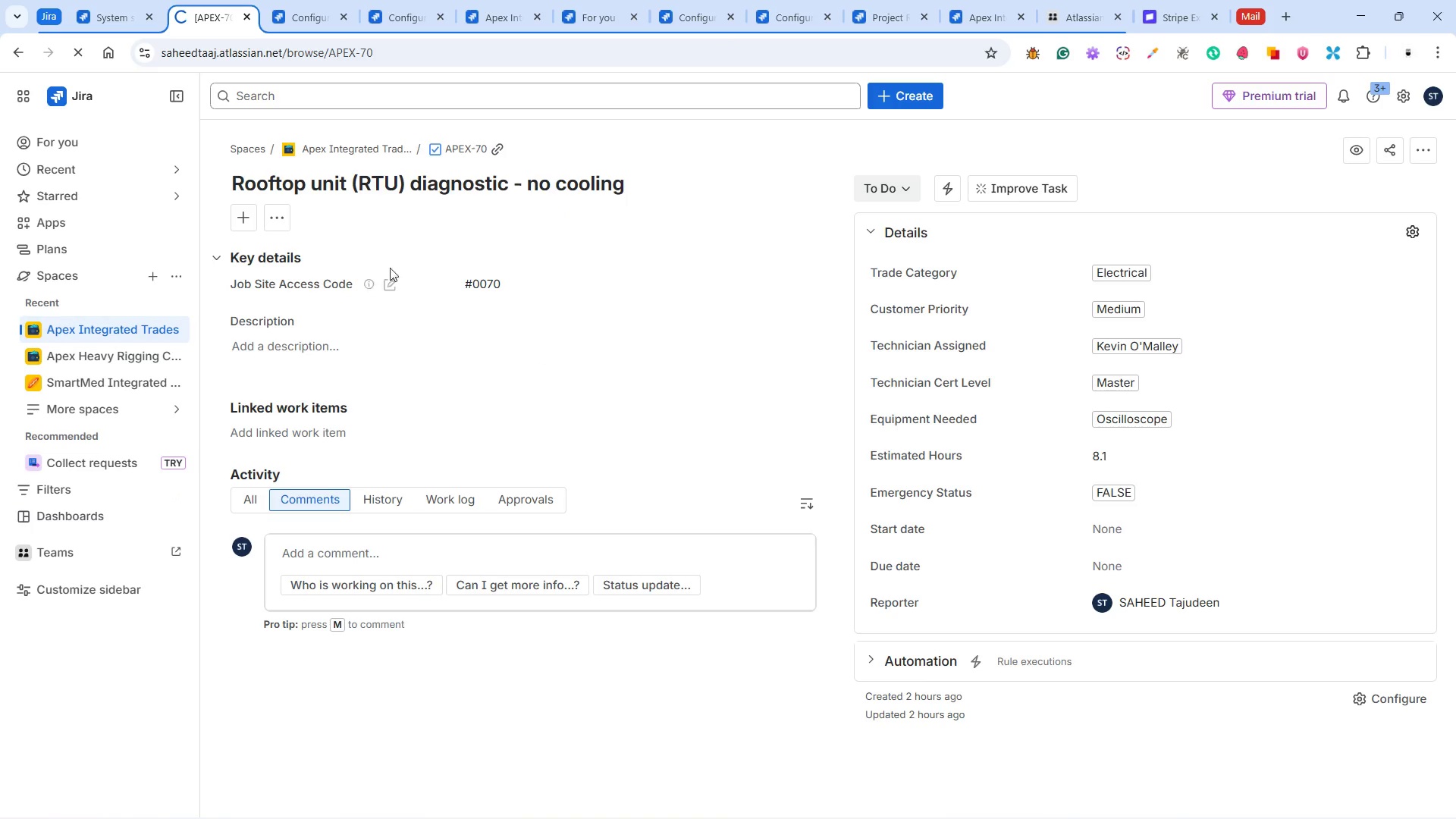 
double_click([677, 396])
 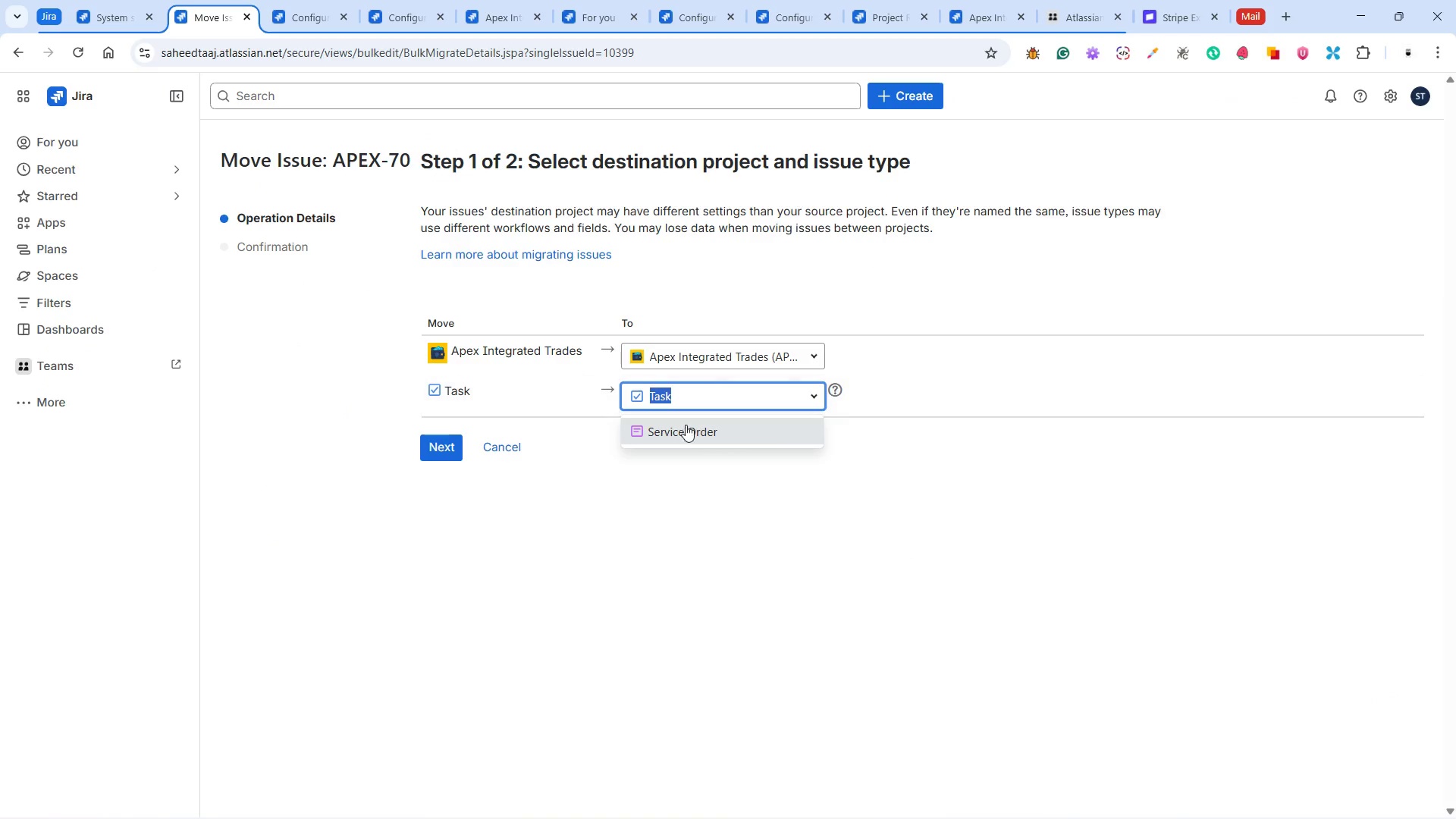 
left_click([686, 429])
 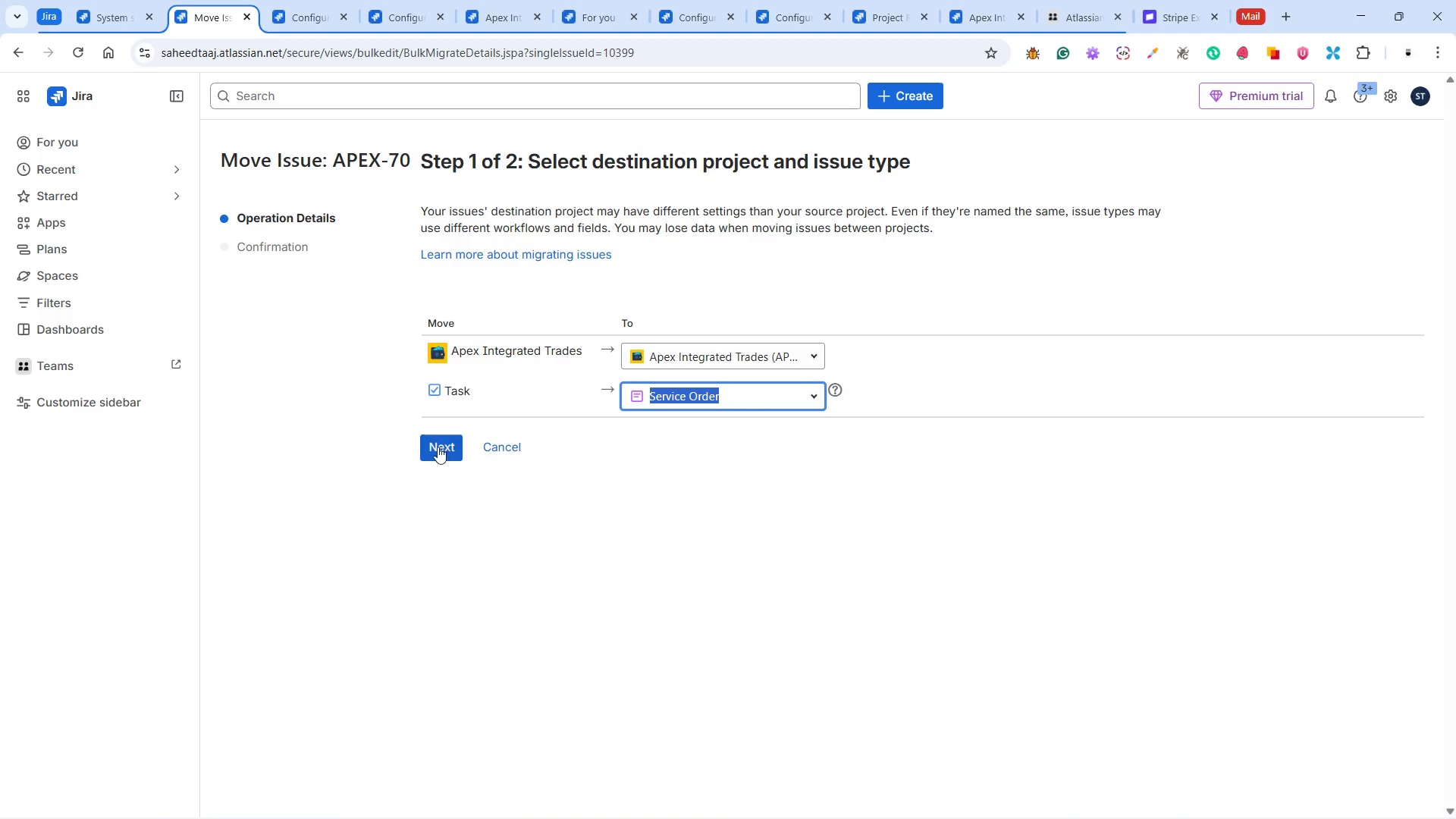 
left_click([433, 444])
 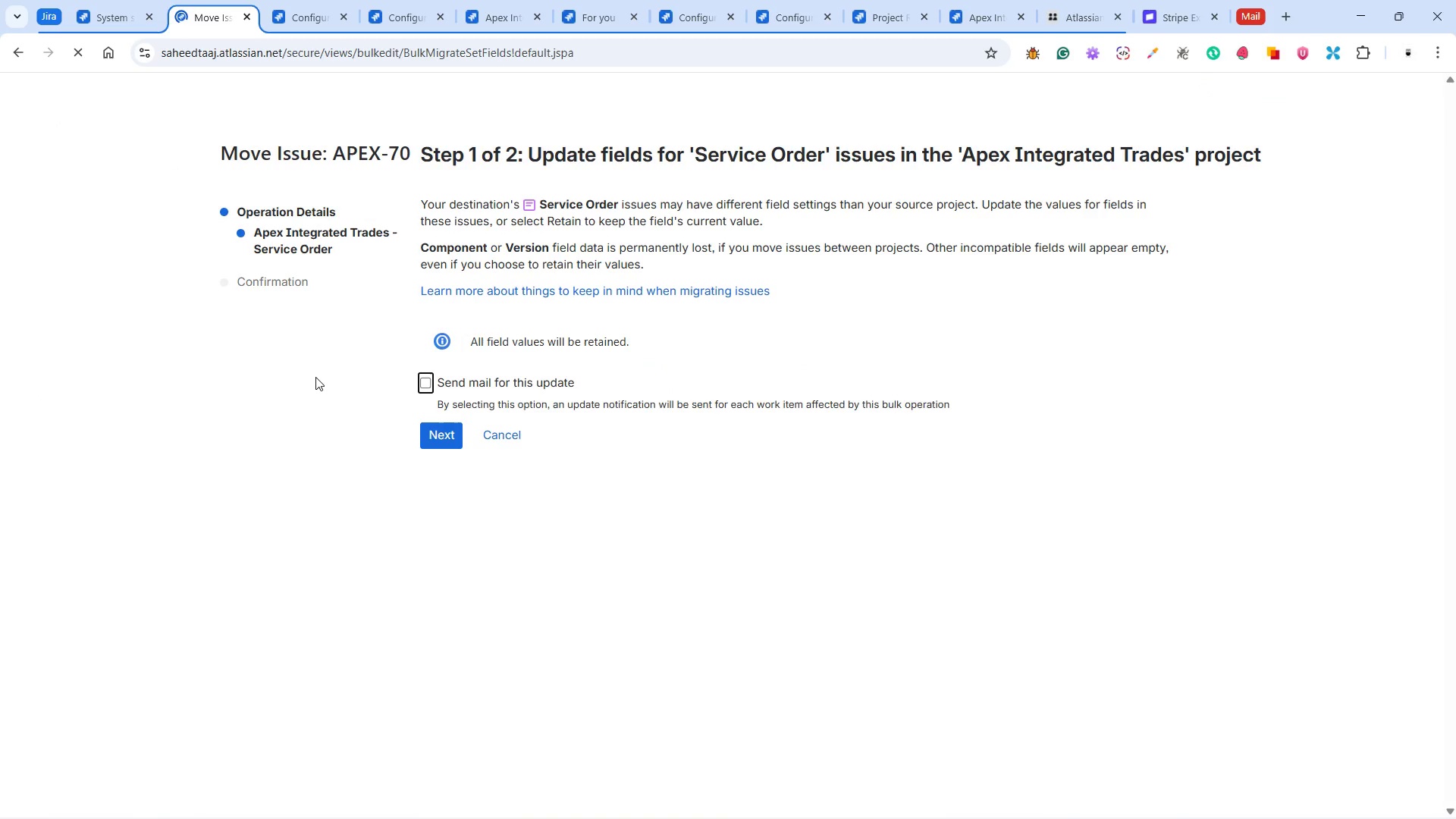 
left_click([447, 440])
 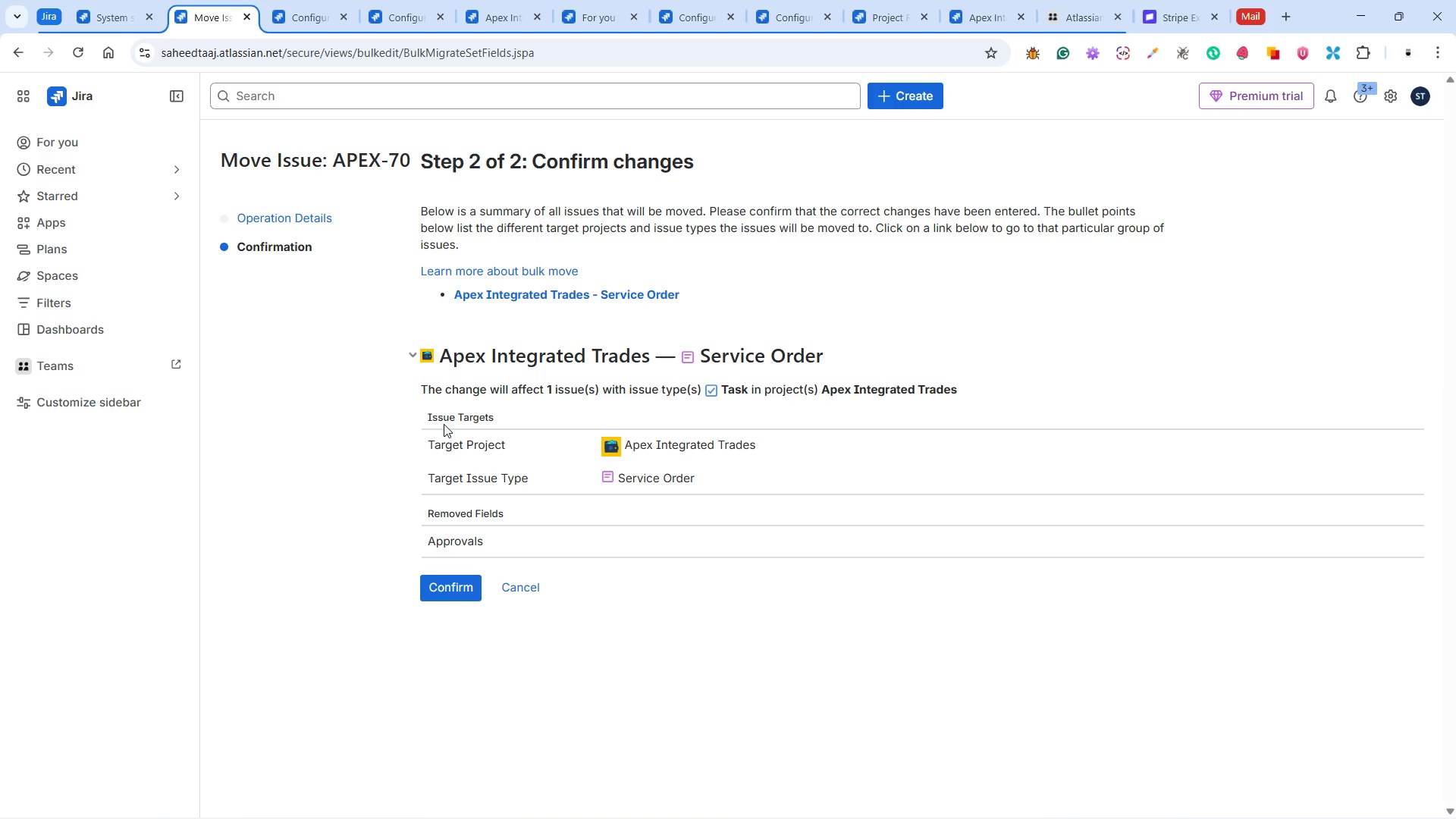 
wait(16.61)
 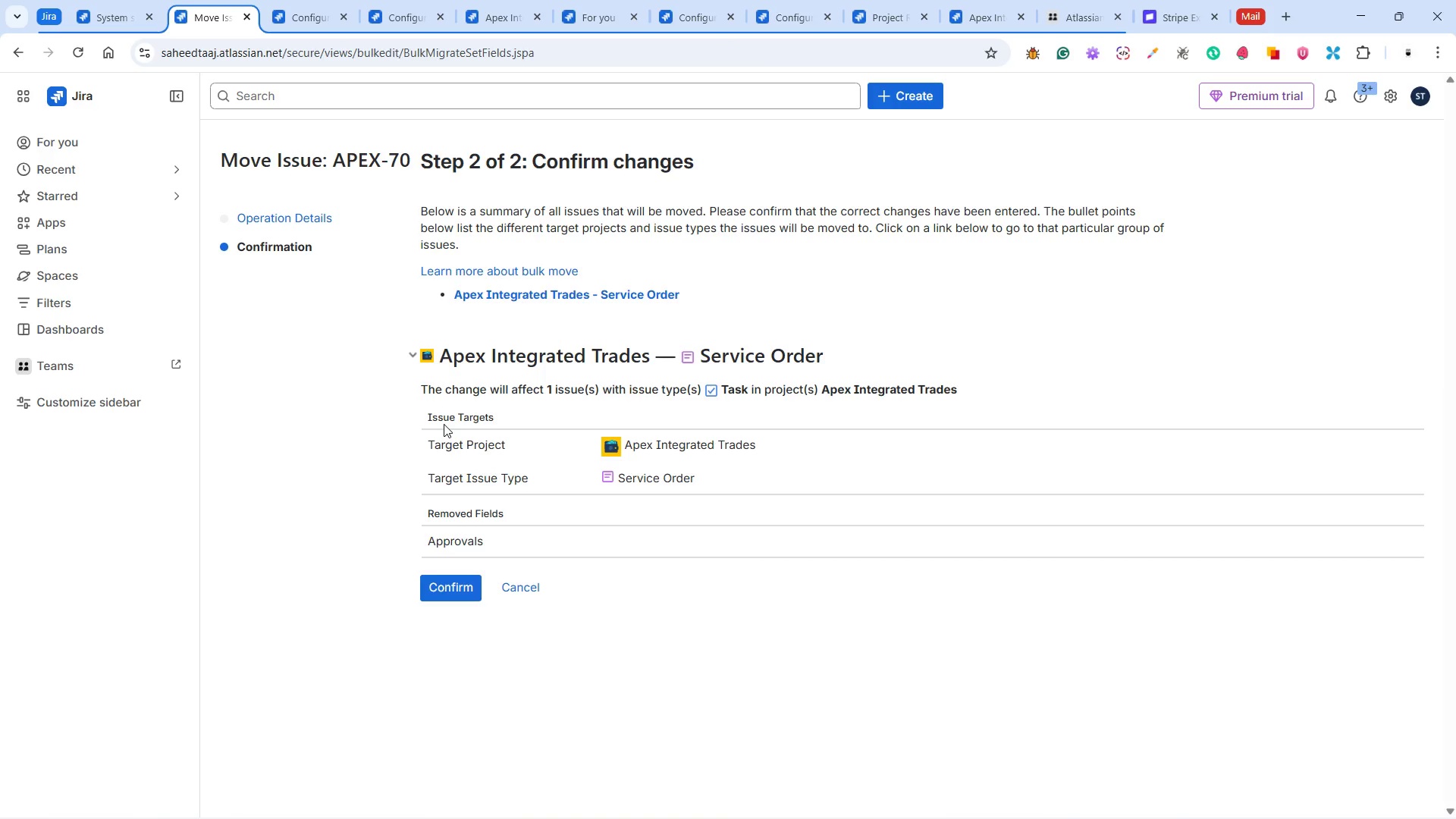 
left_click([458, 576])
 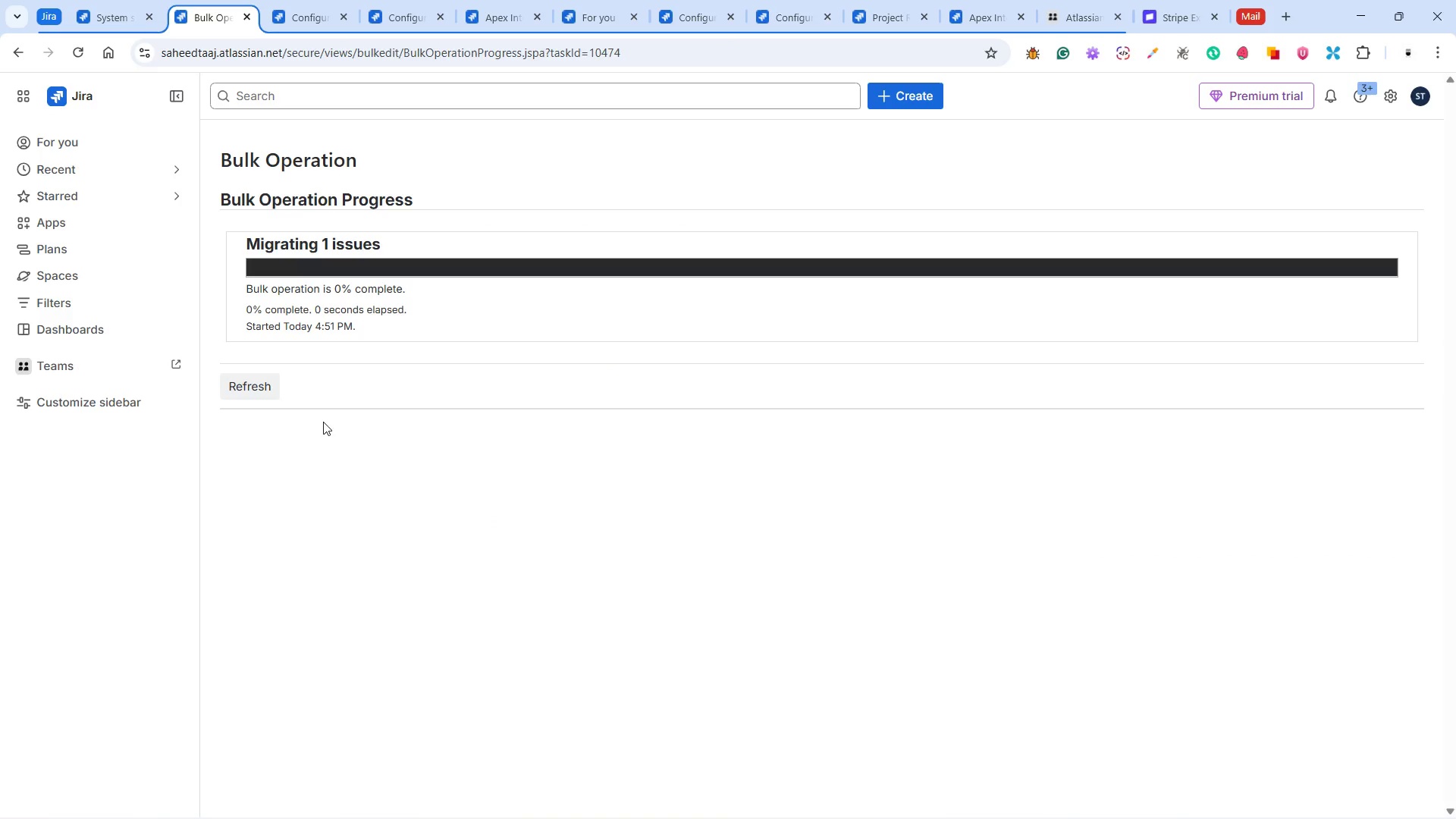 
wait(12.23)
 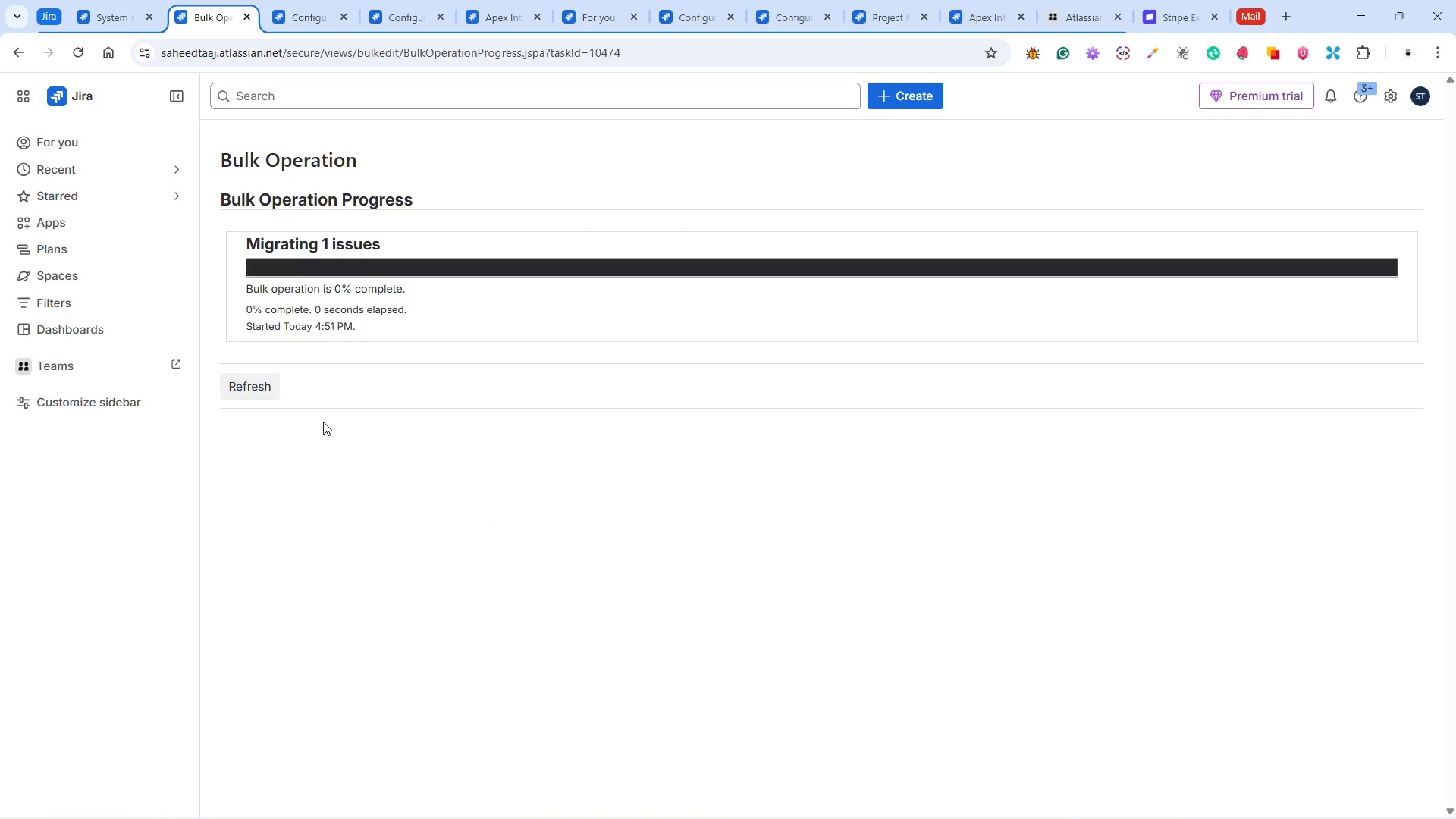 
left_click([252, 402])
 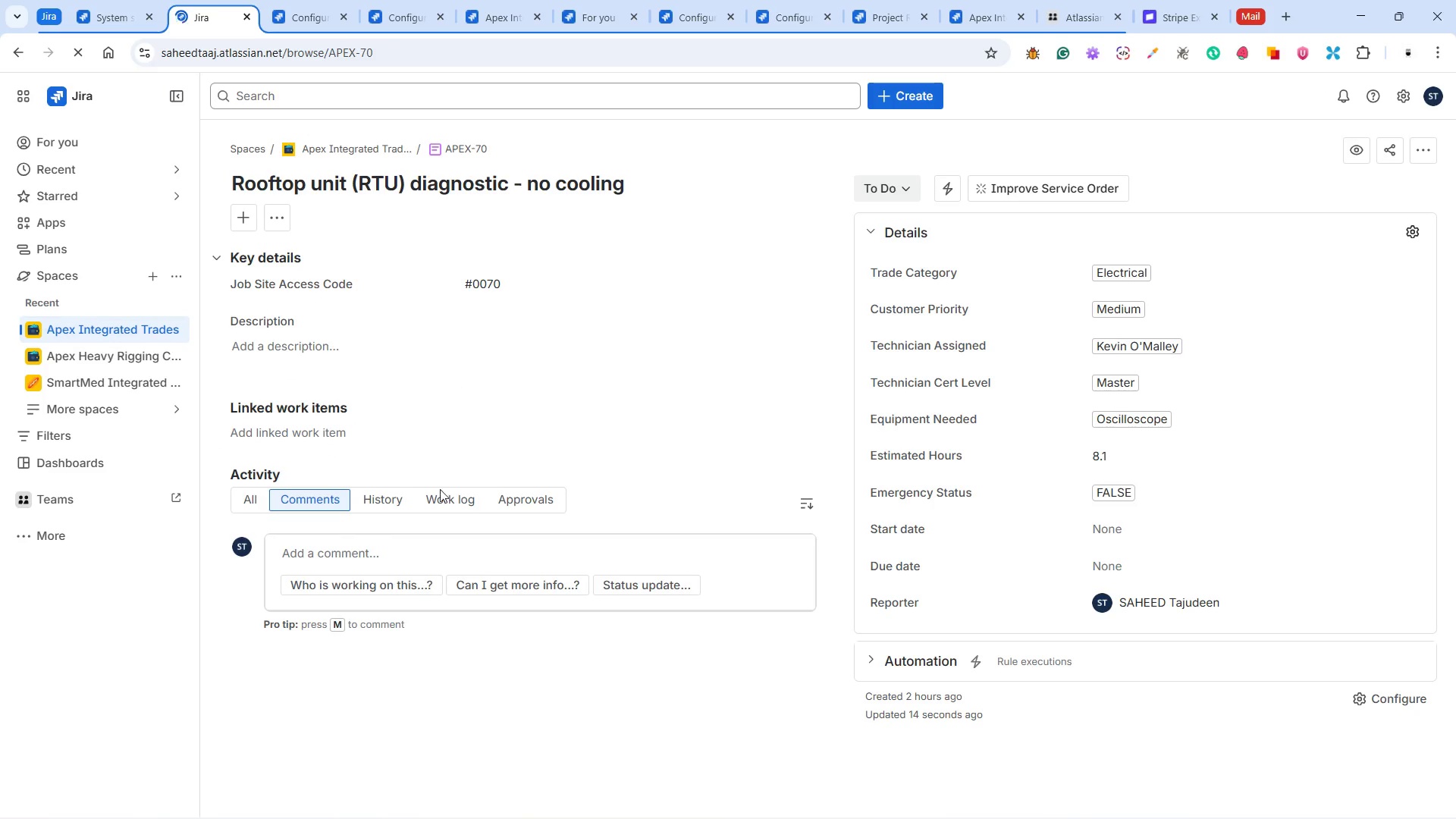 
wait(8.95)
 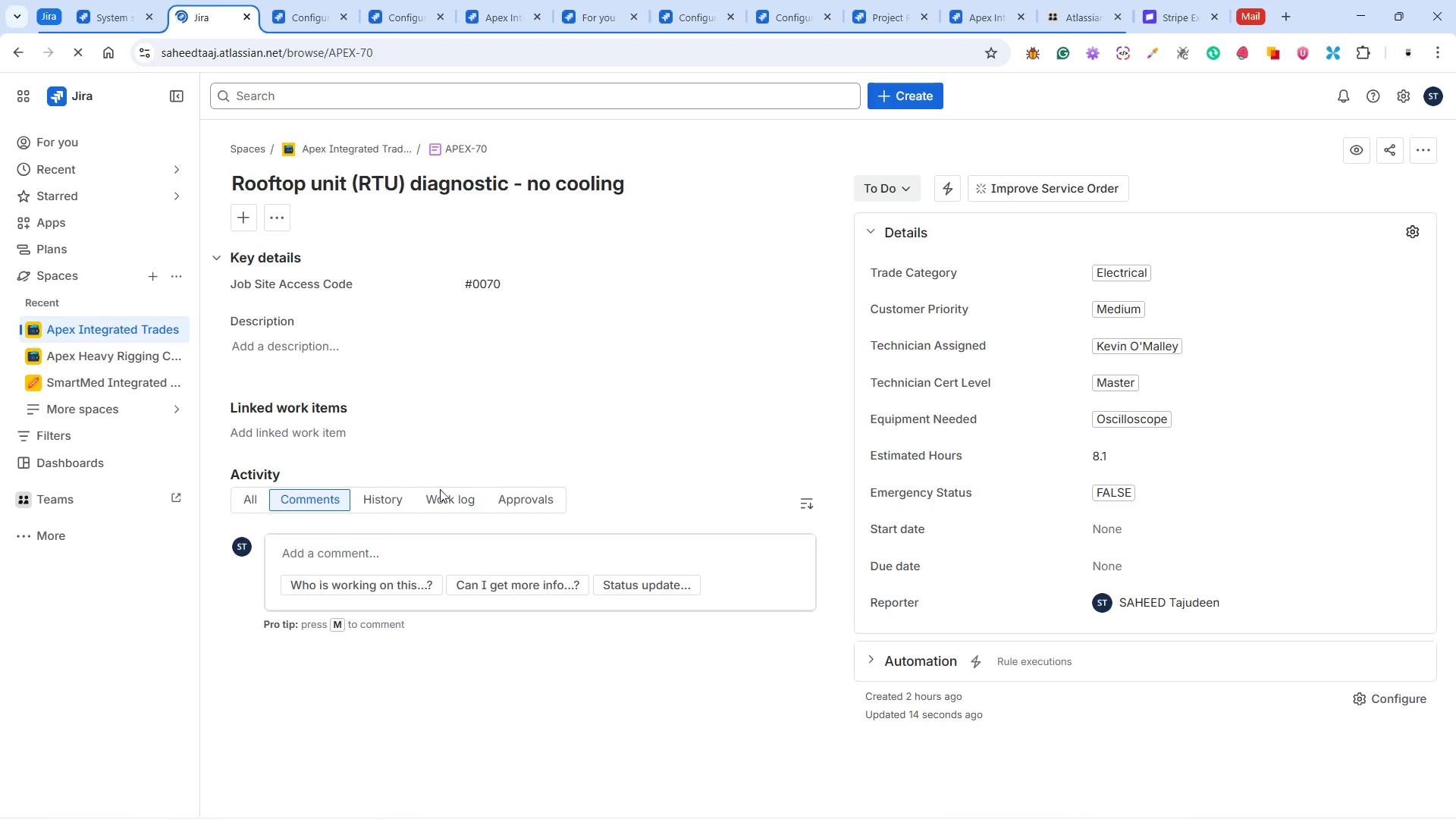 
left_click([411, 52])
 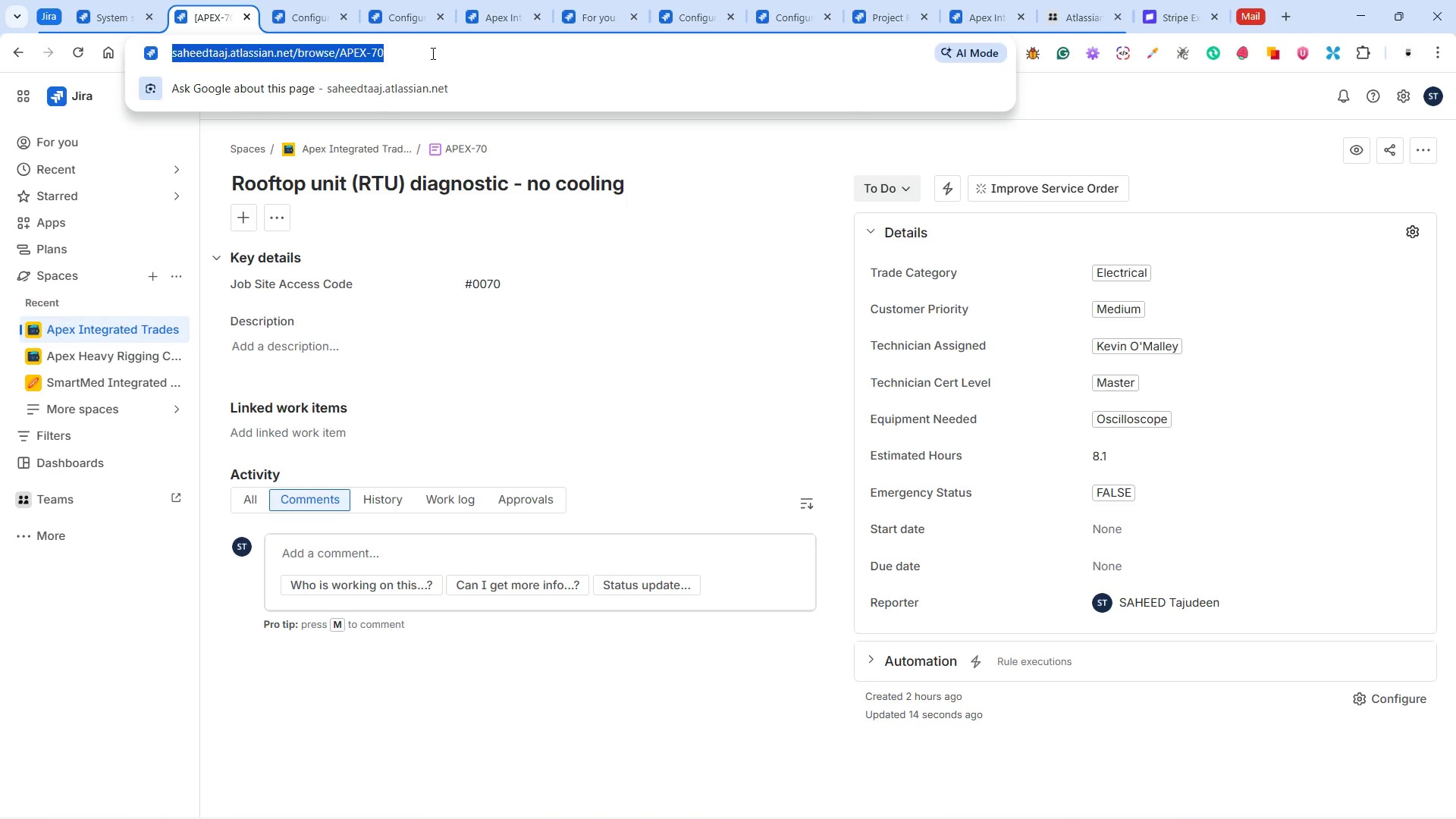 
left_click([431, 53])
 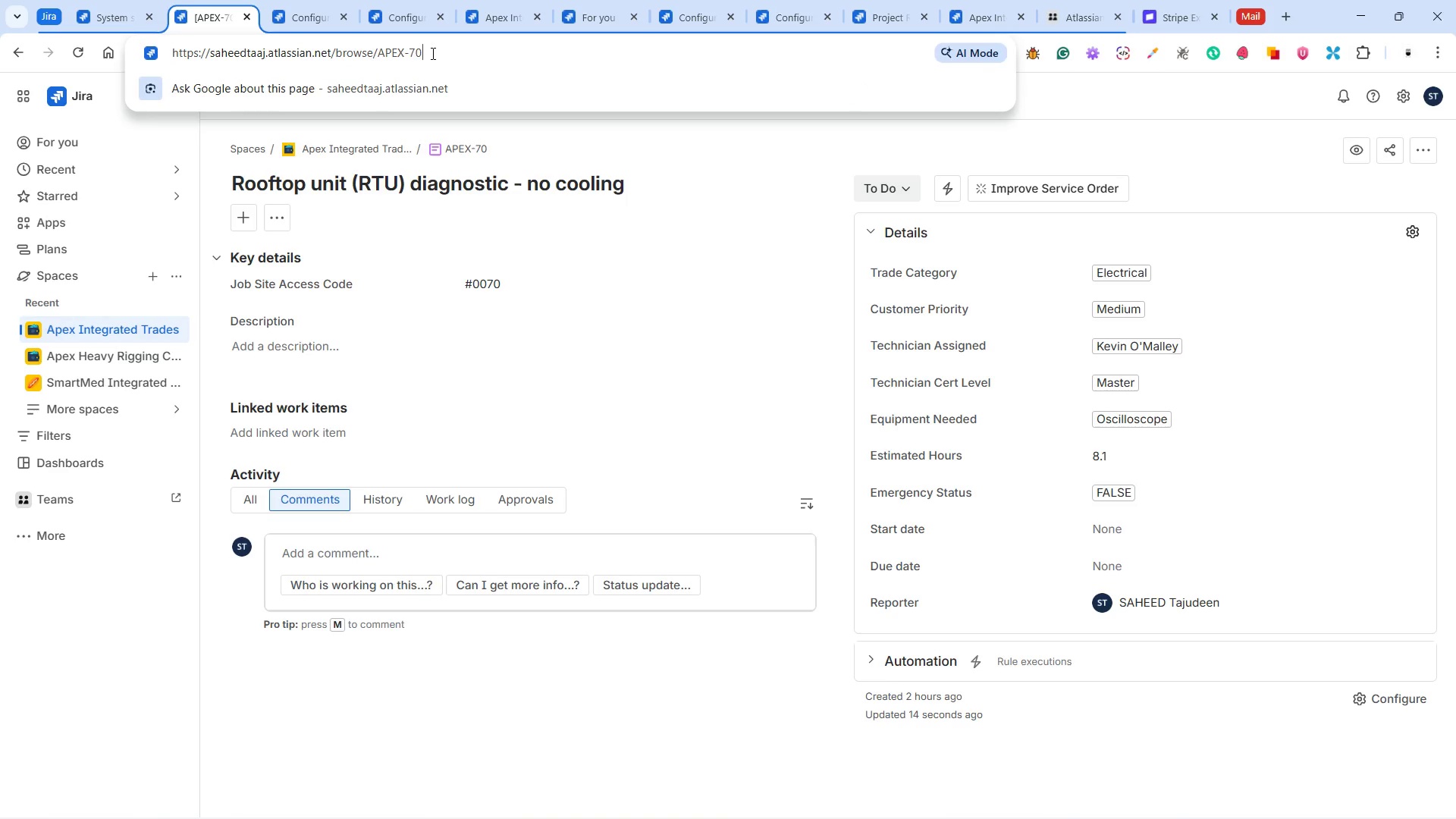 
key(Backspace)
key(Backspace)
type(69)
 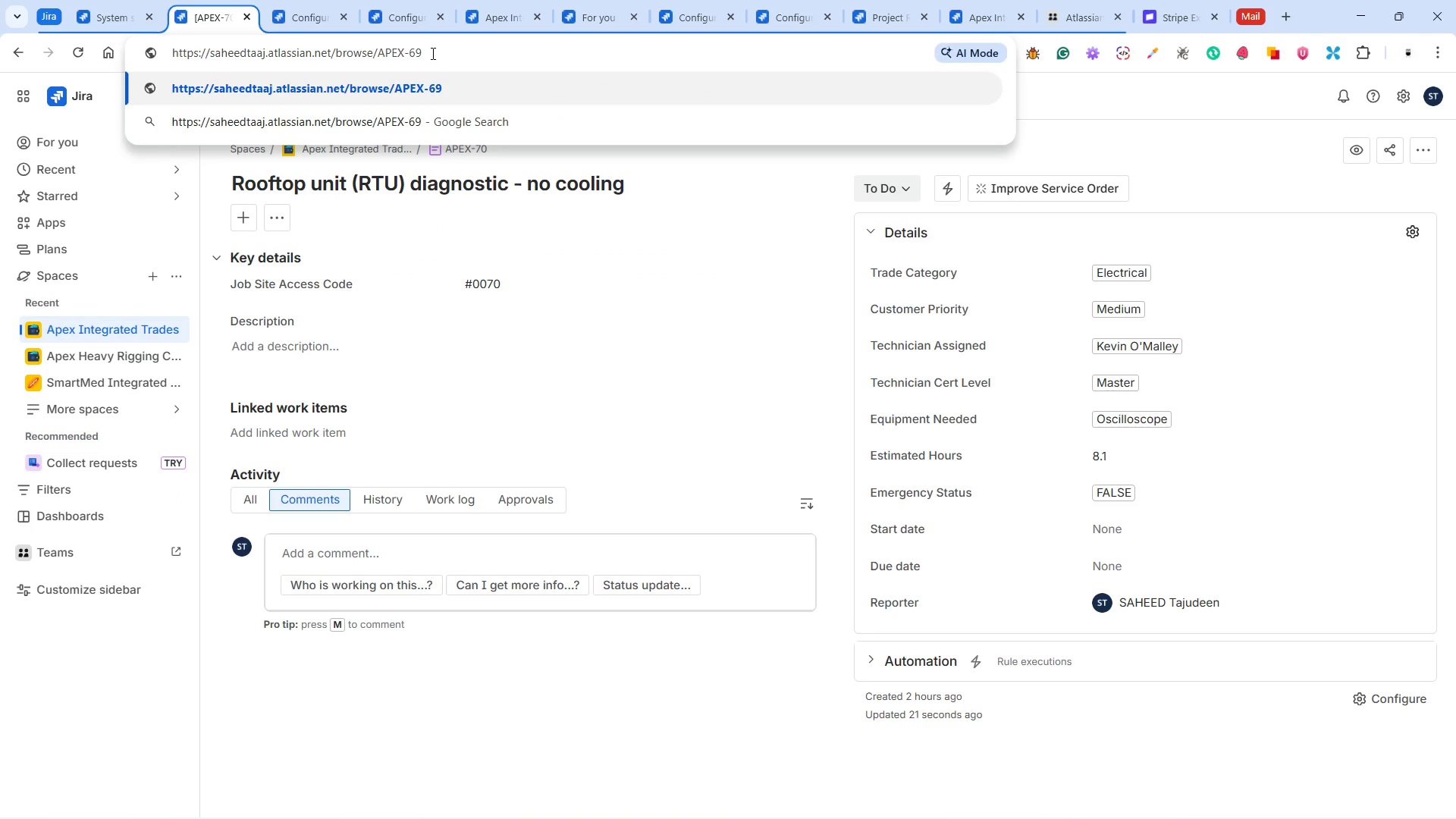 
key(Enter)
 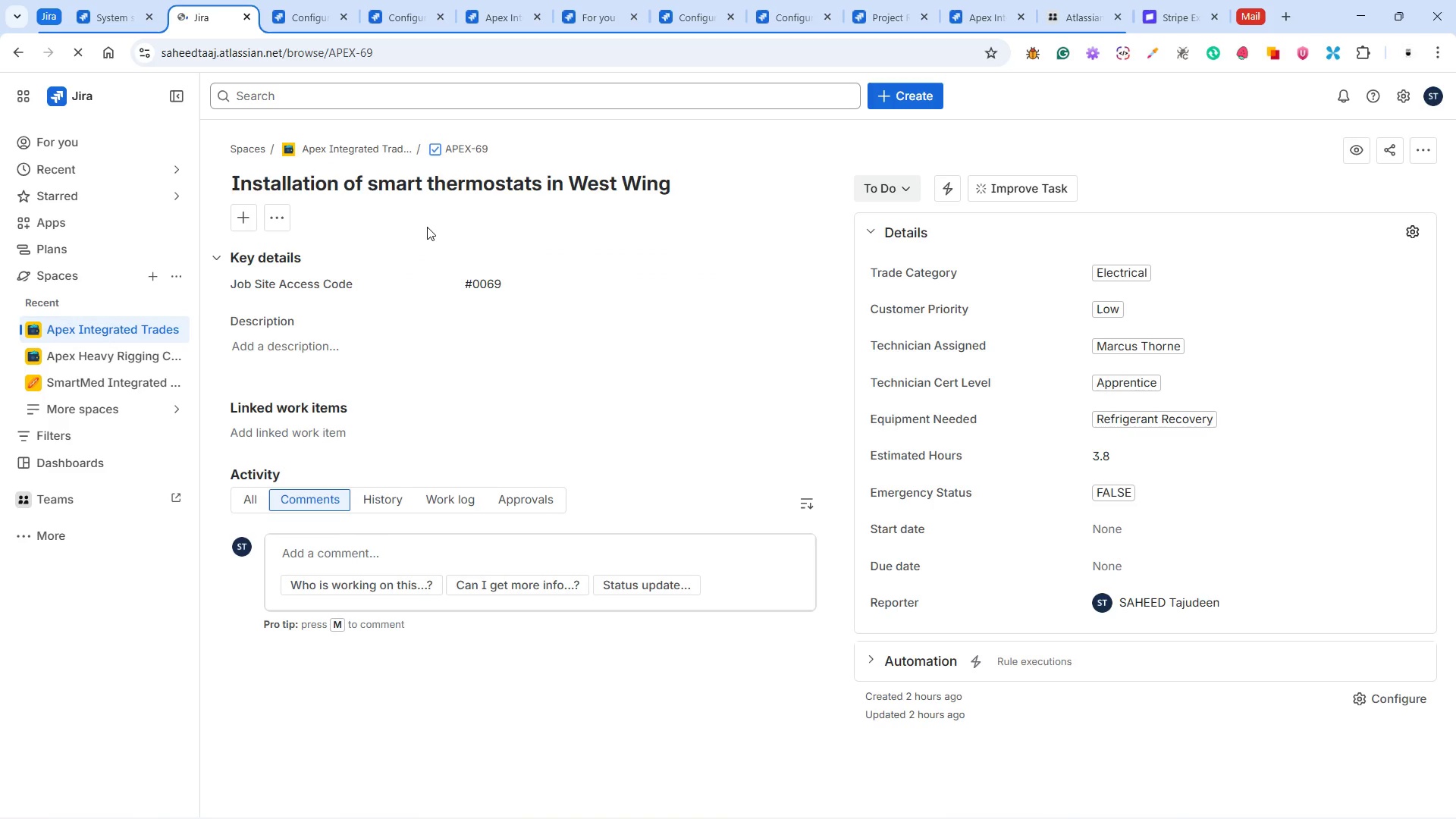 
left_click([434, 149])
 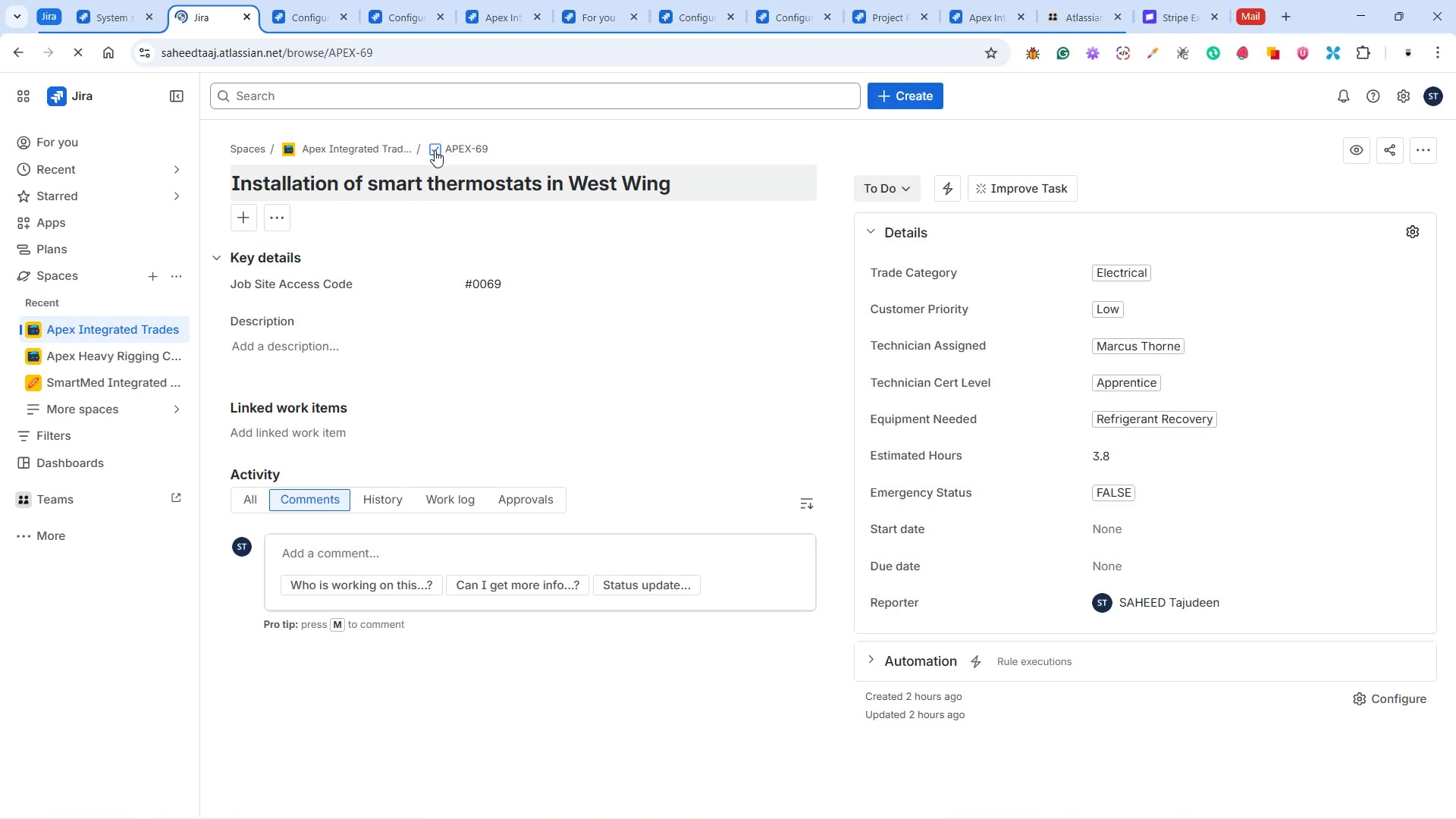 
left_click([434, 149])
 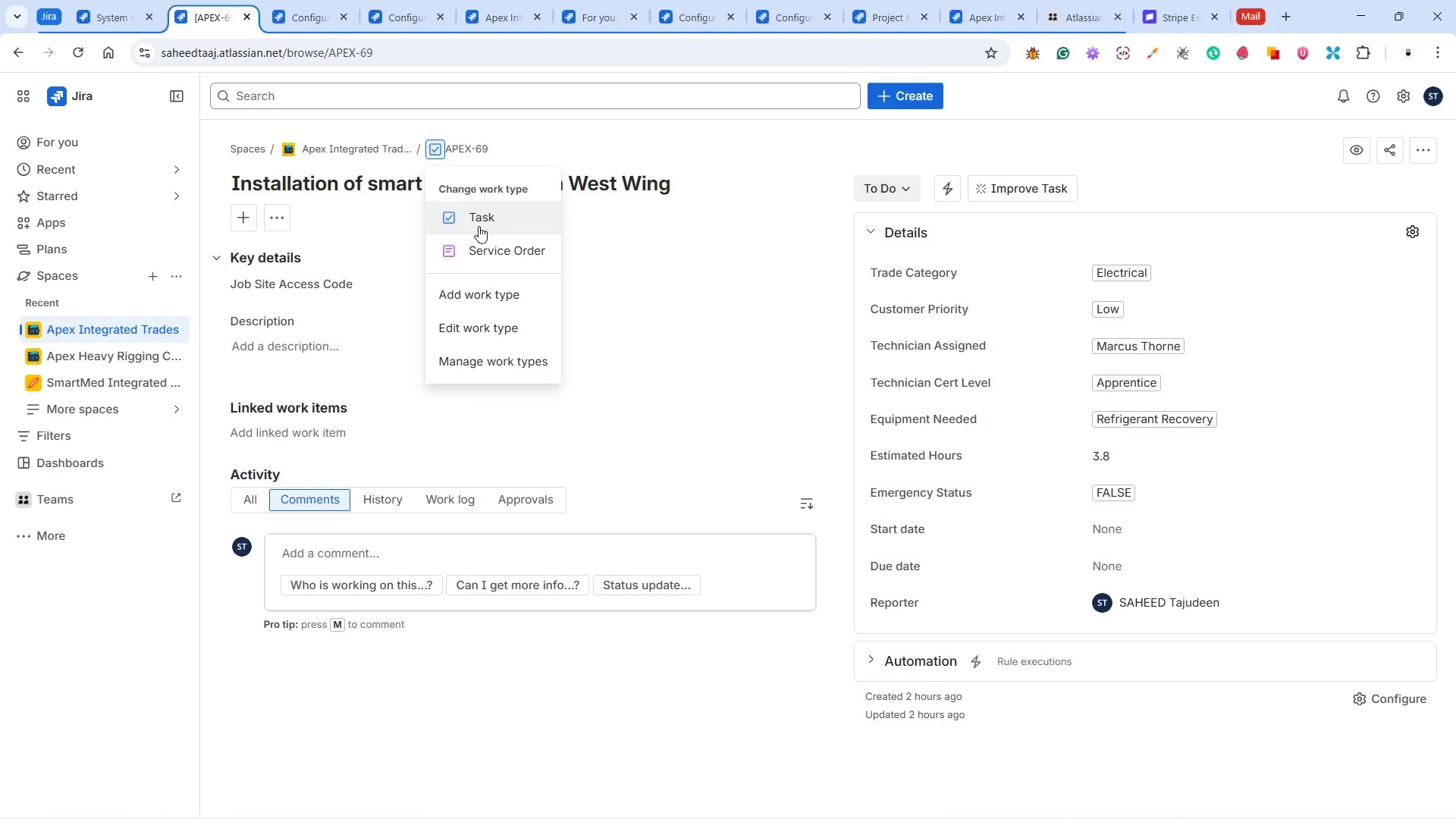 
left_click([481, 245])
 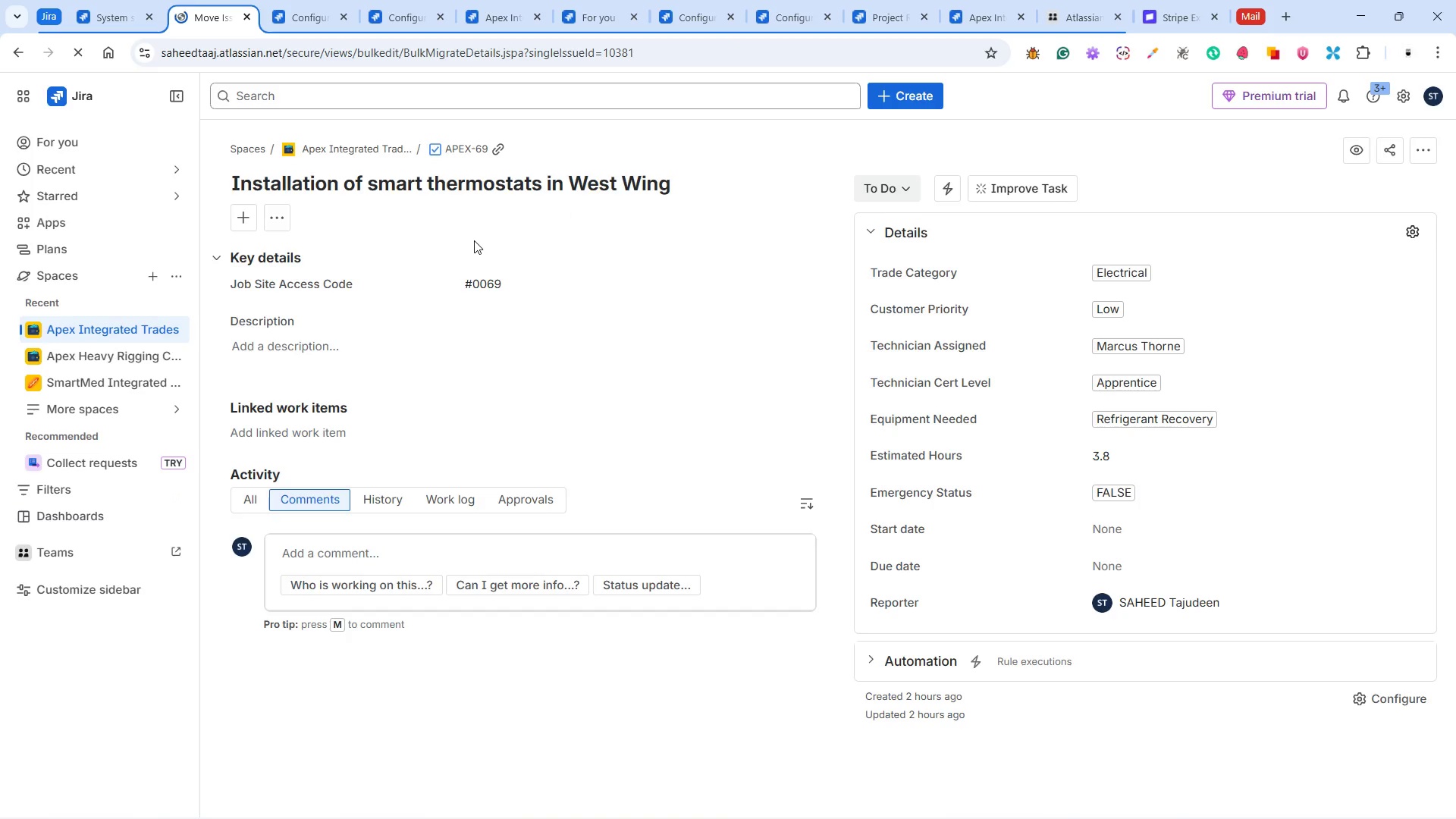 
wait(6.91)
 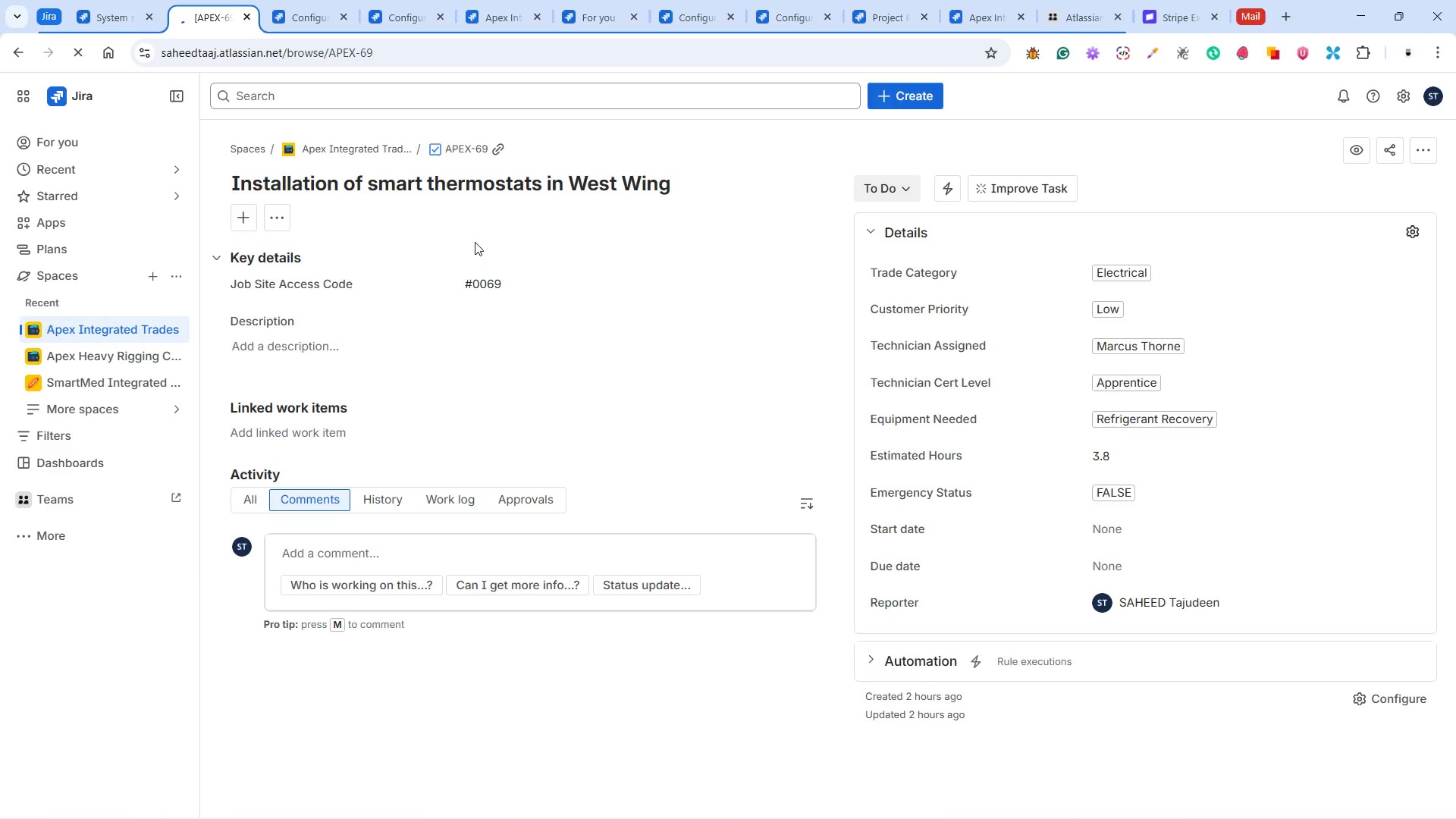 
left_click([677, 399])
 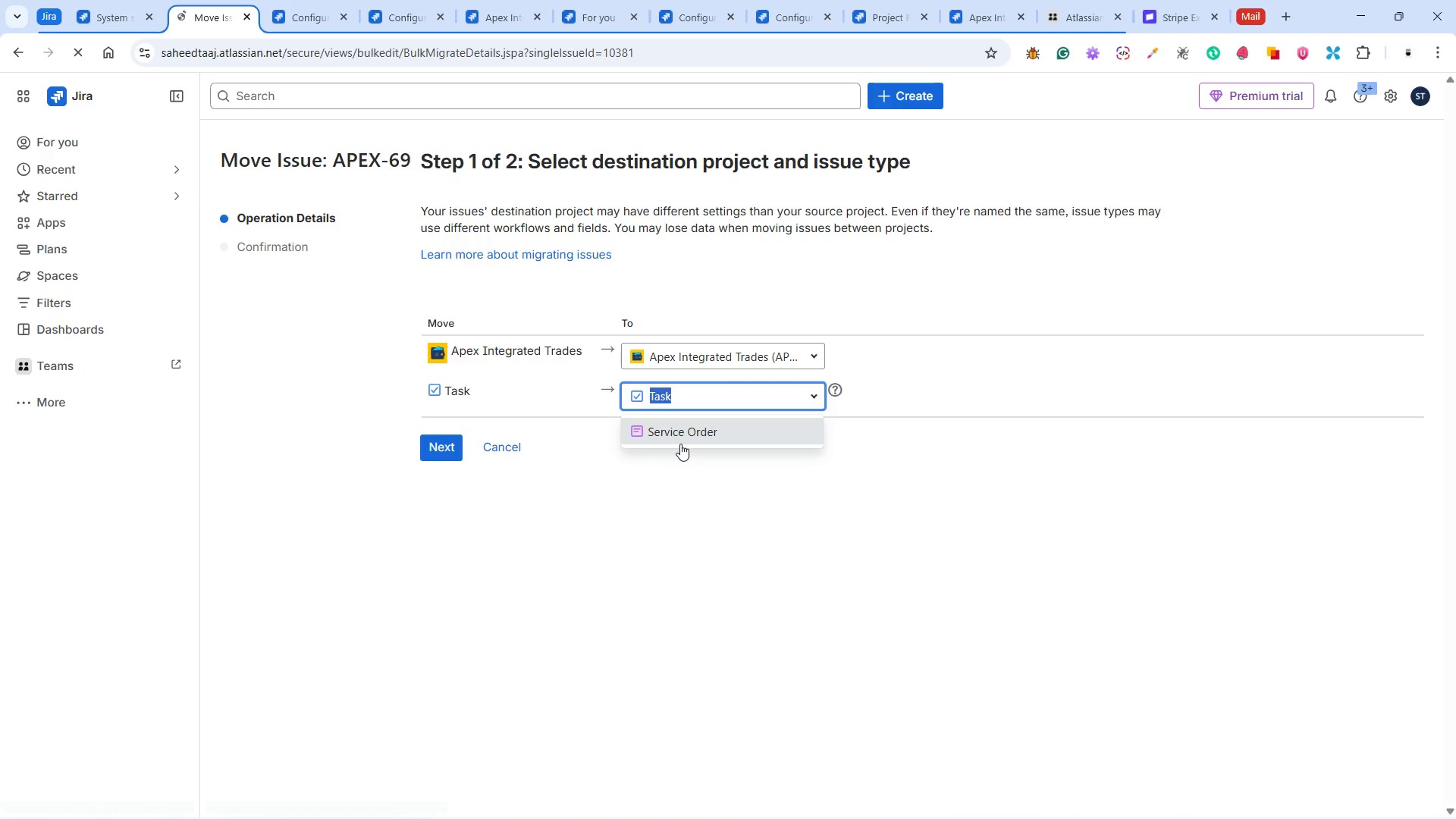 
left_click([682, 428])
 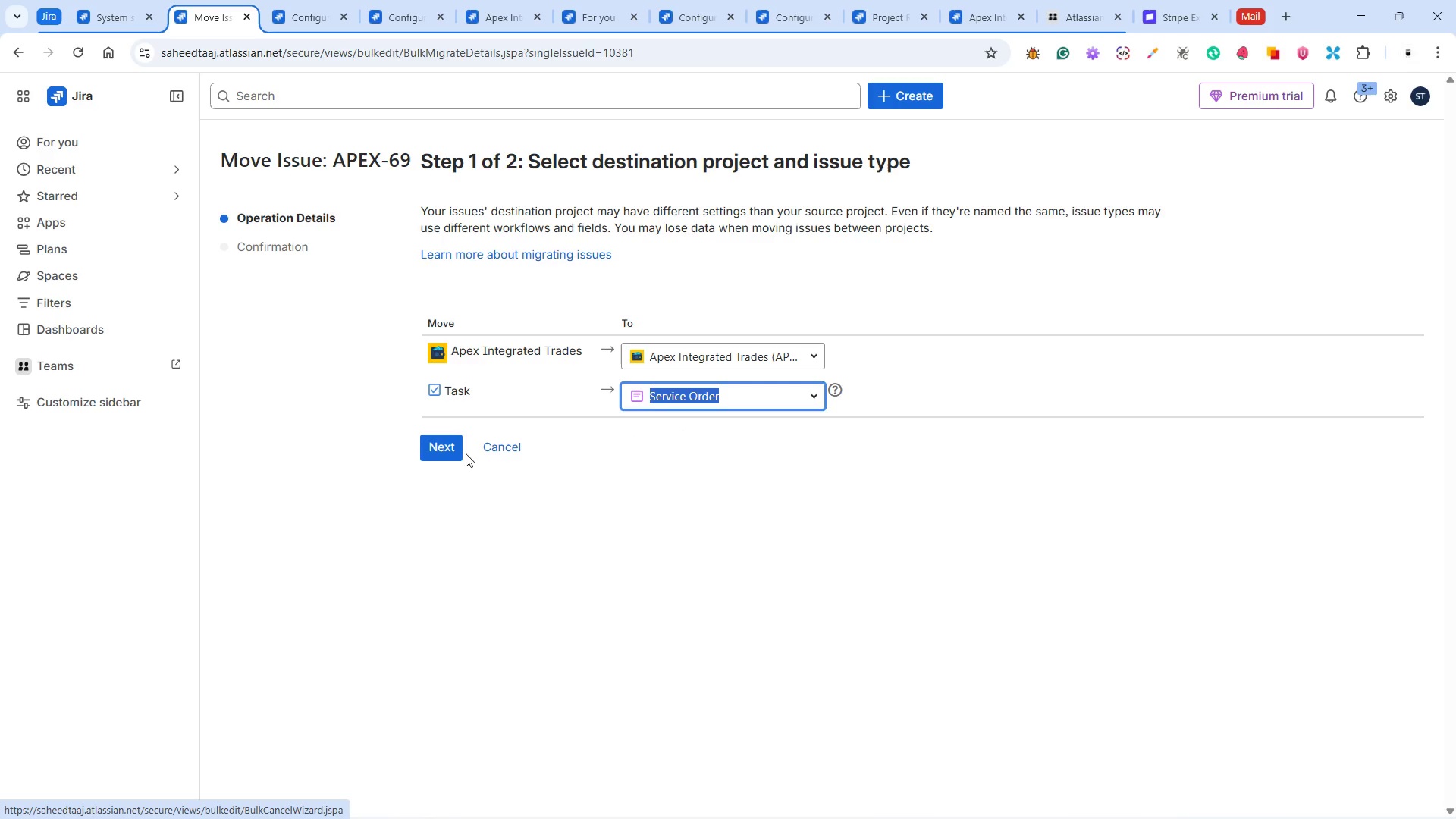 
left_click([445, 445])
 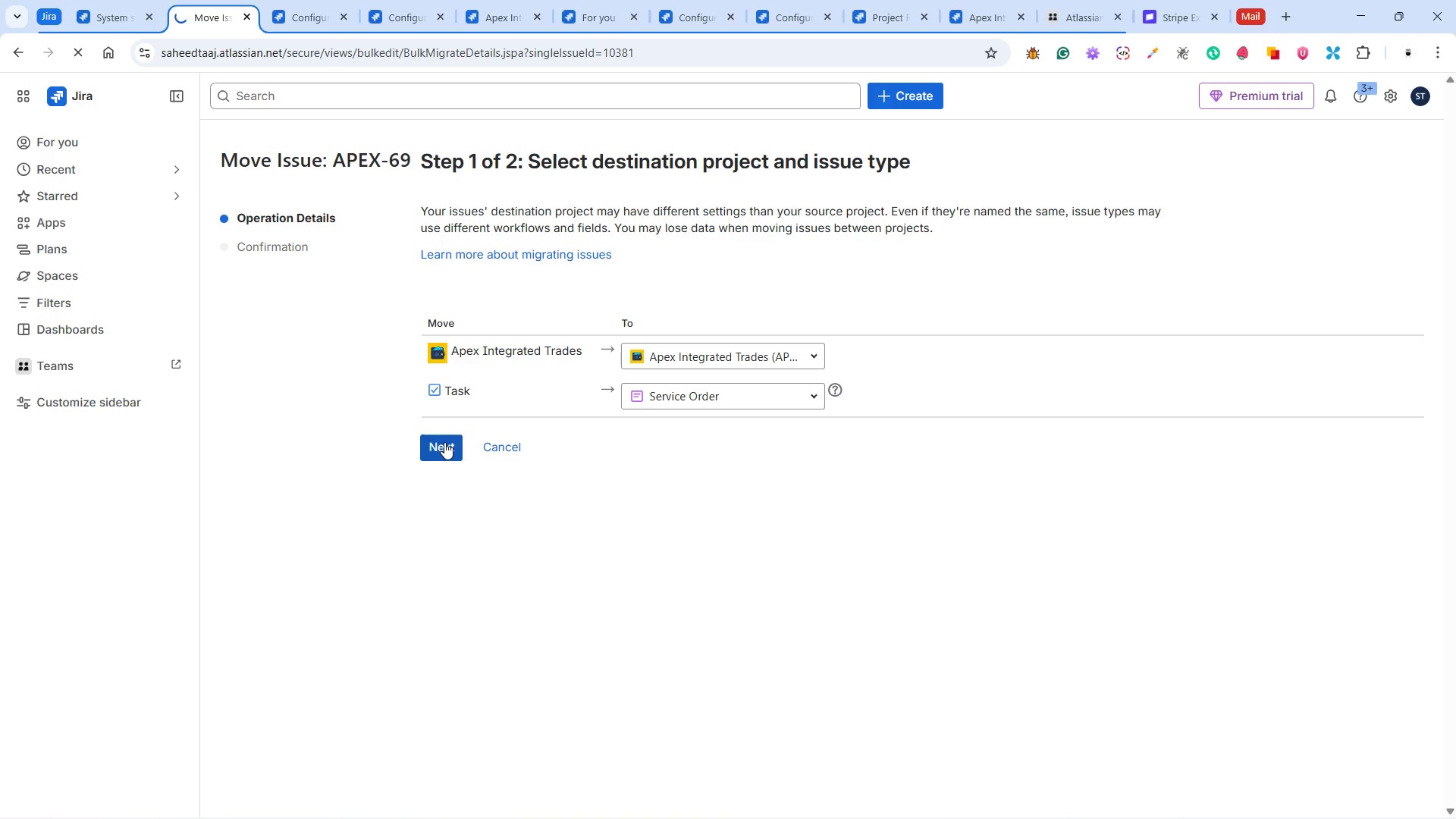 
wait(8.03)
 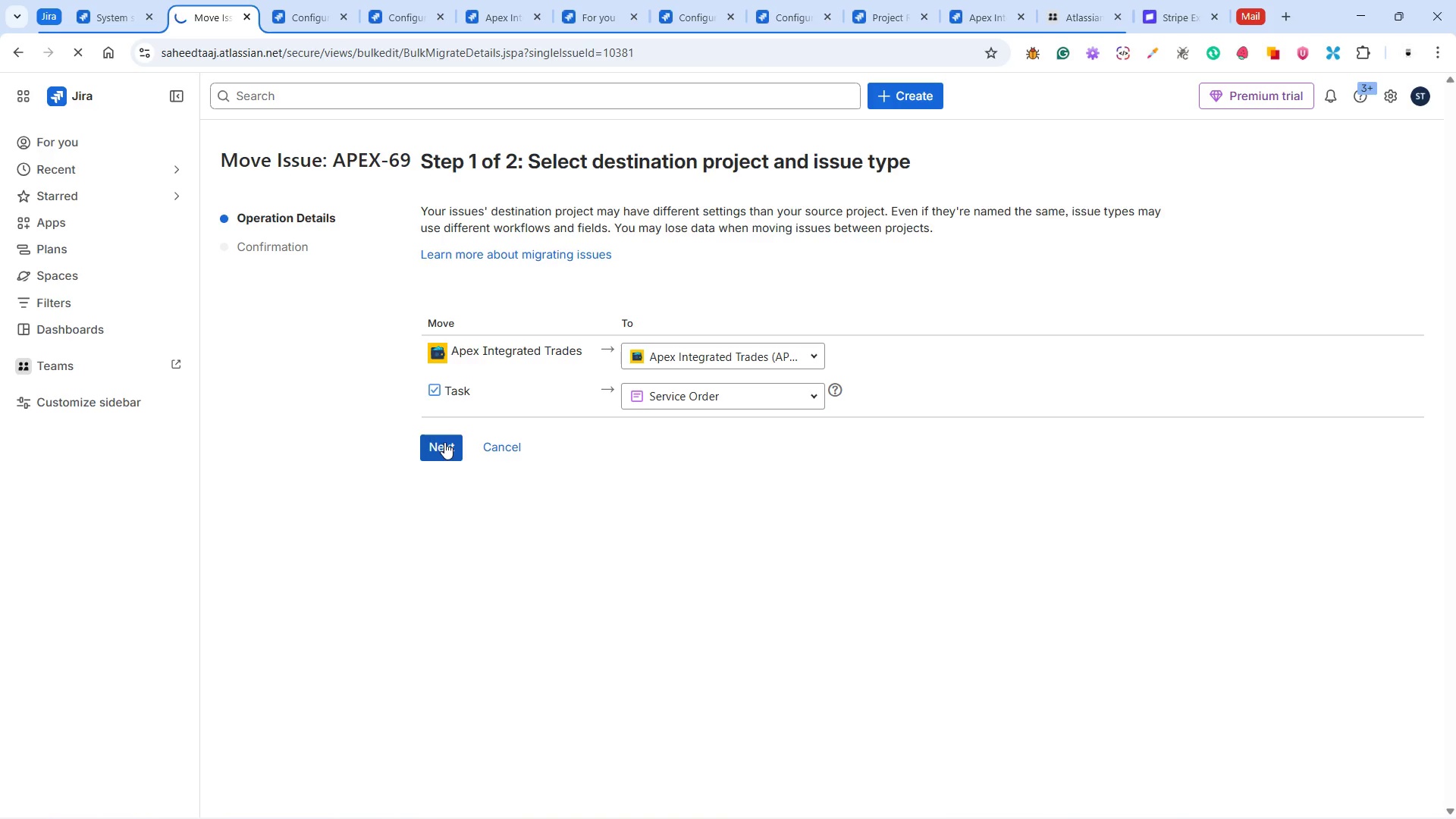 
left_click([452, 443])
 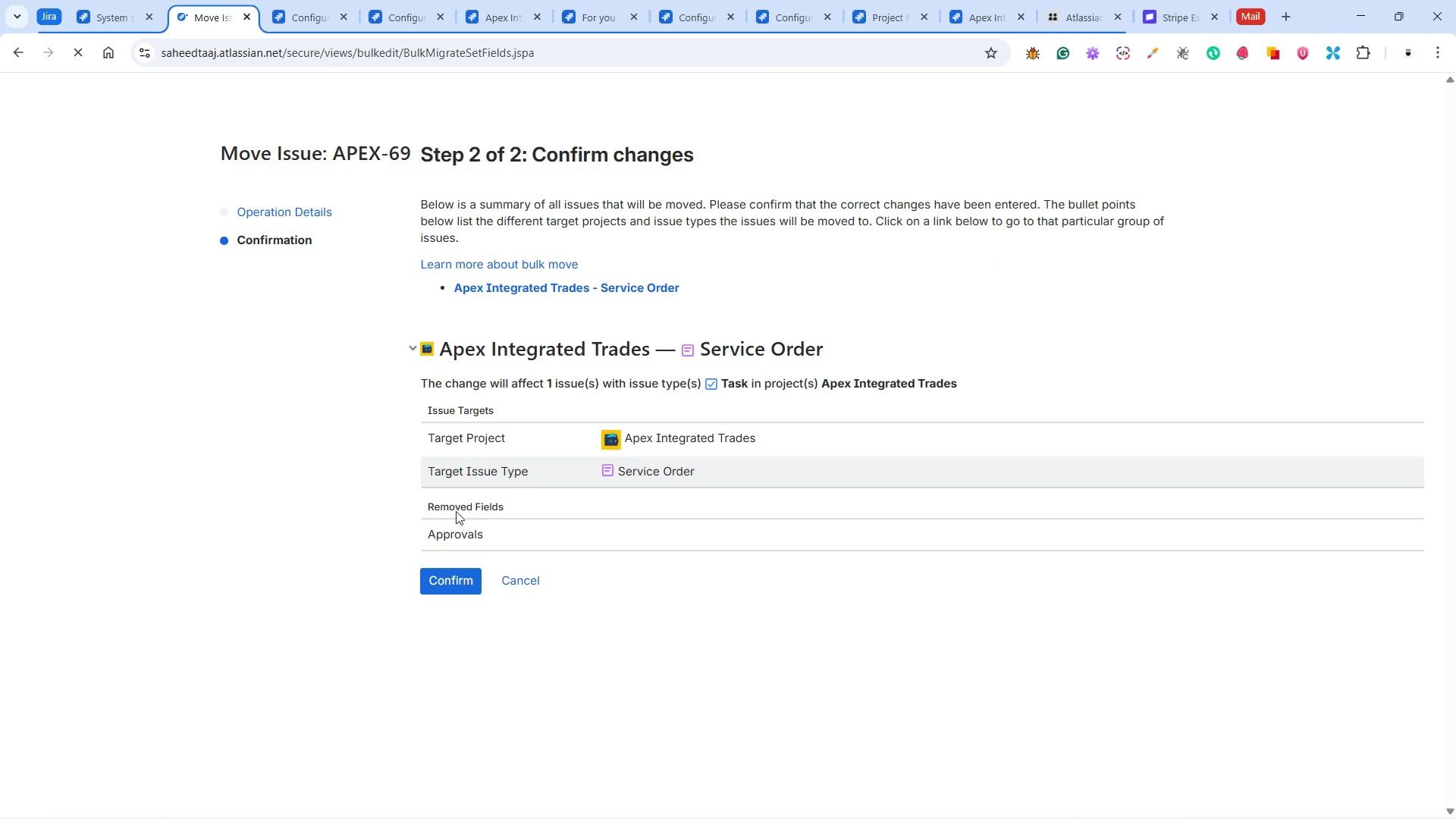 
left_click([456, 585])
 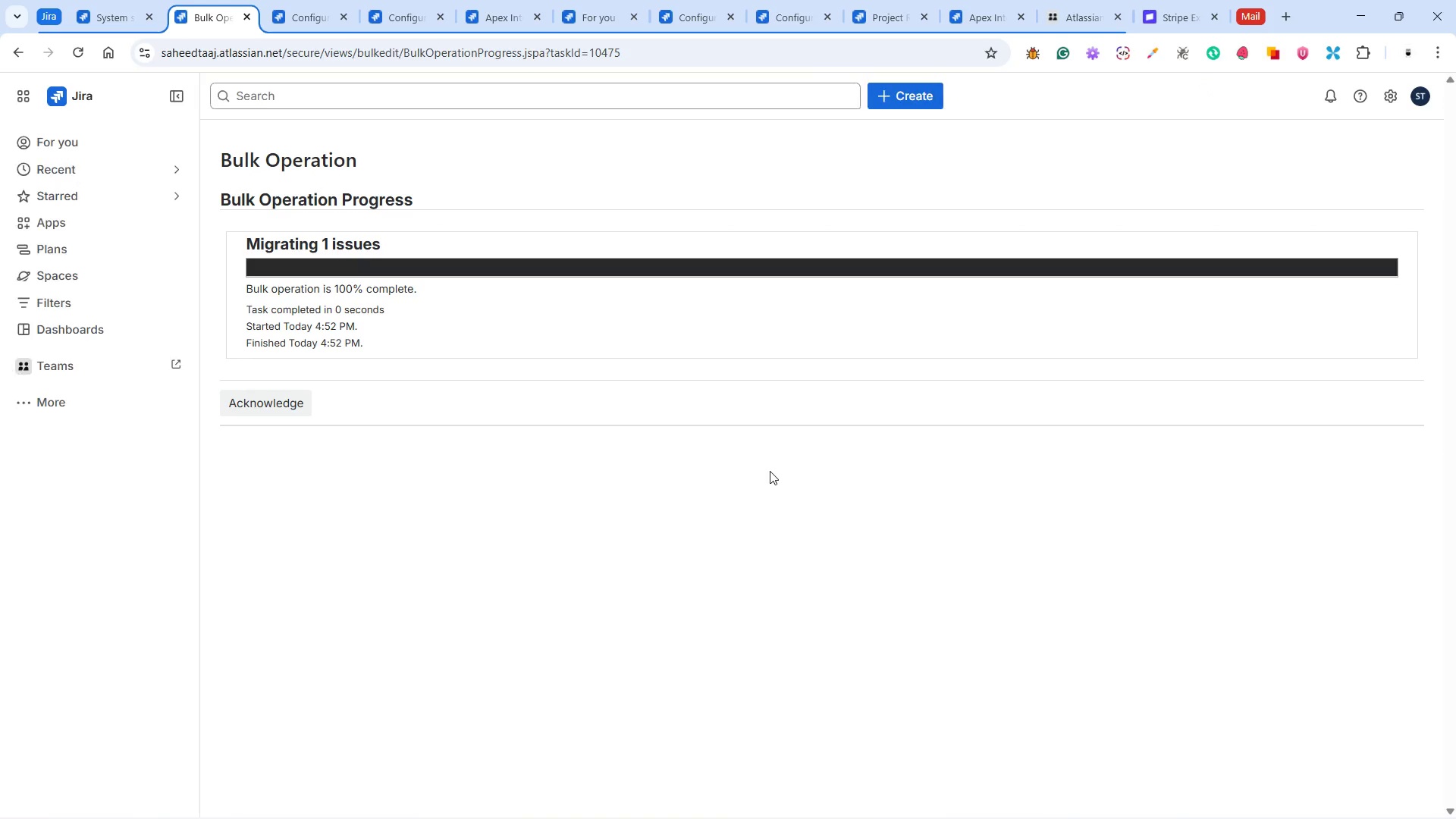 
wait(17.59)
 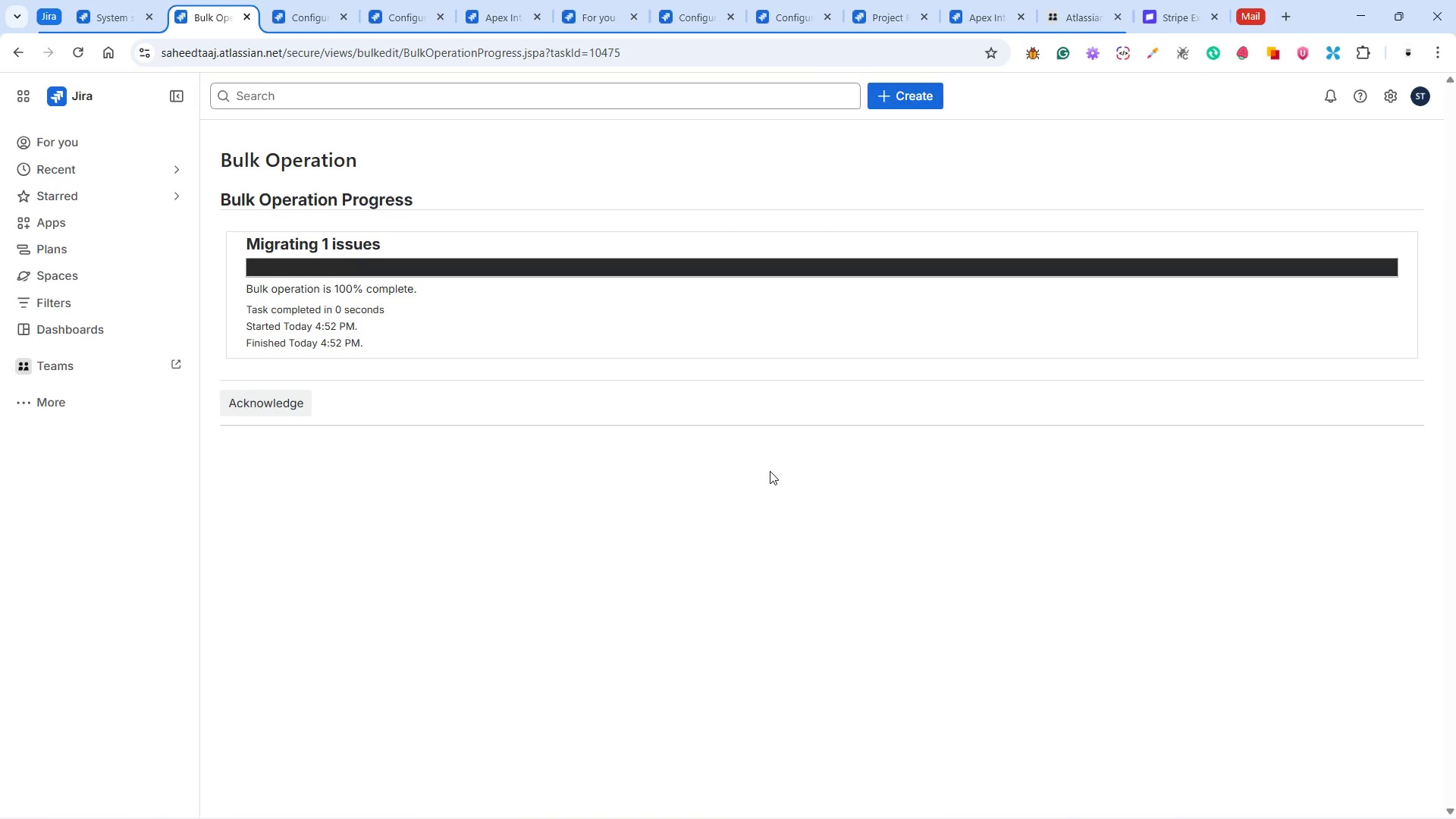 
left_click([248, 398])
 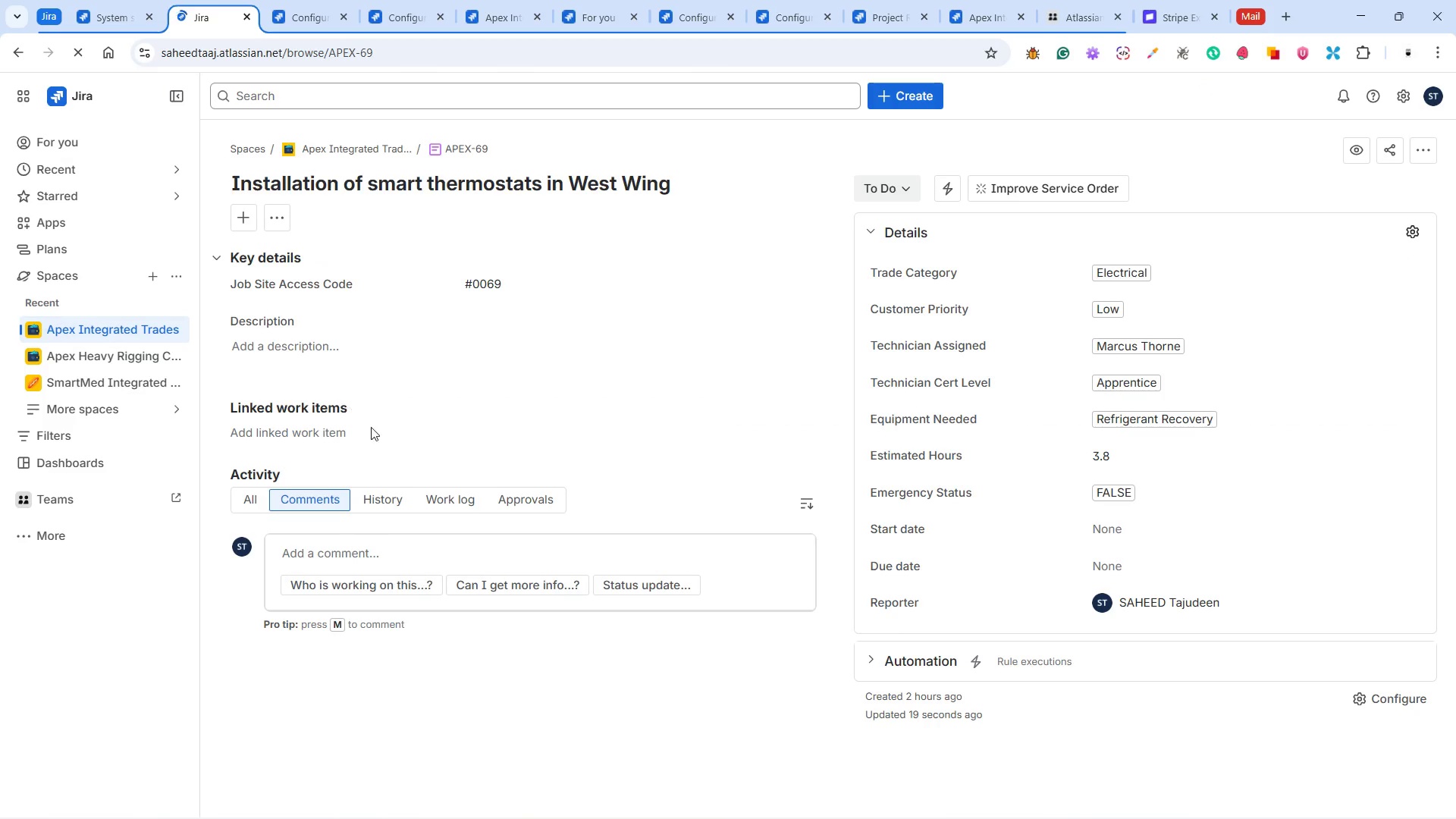 
wait(6.84)
 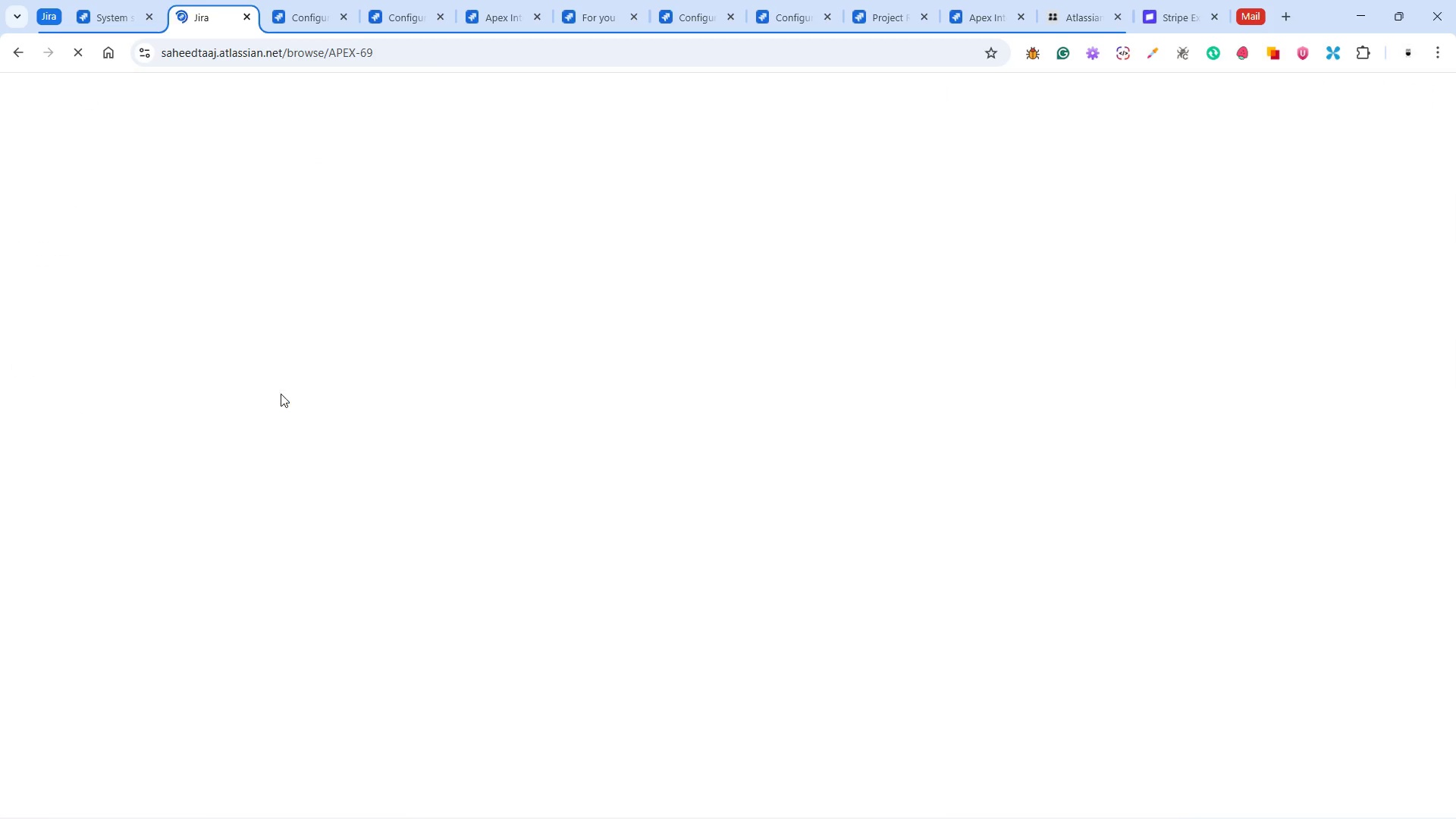 
double_click([453, 55])
 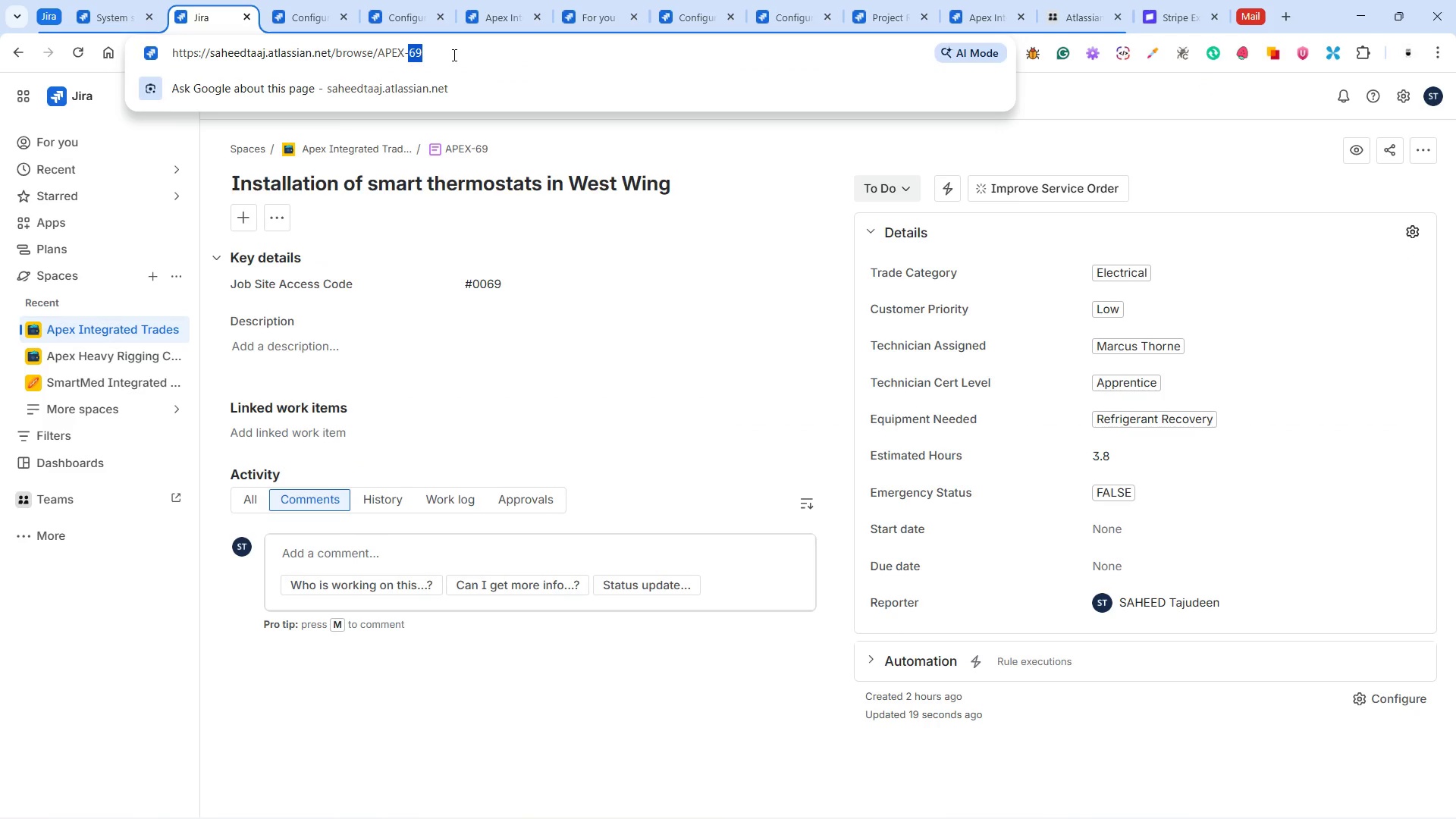 
key(ArrowRight)
 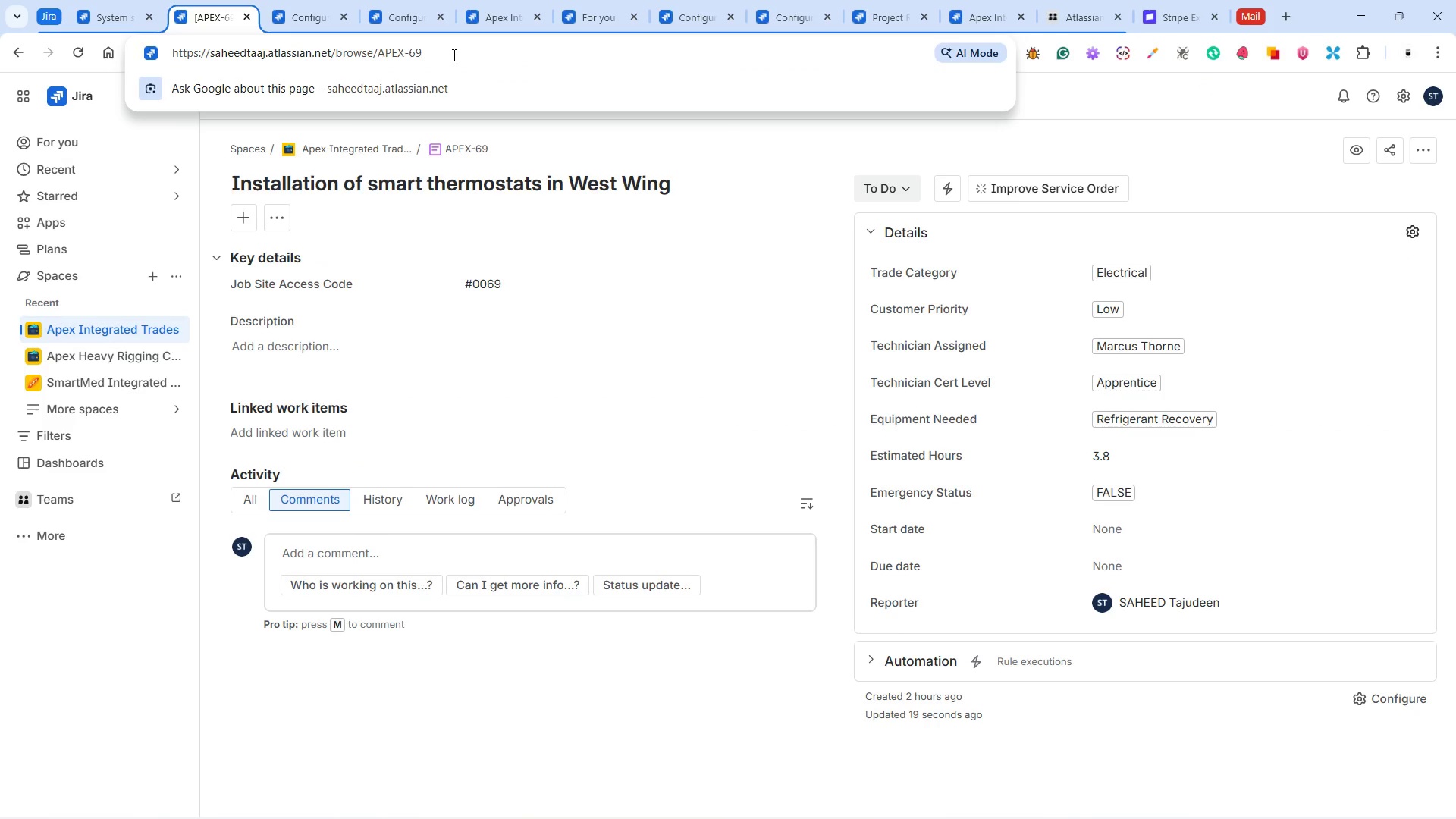 
key(Backspace)
 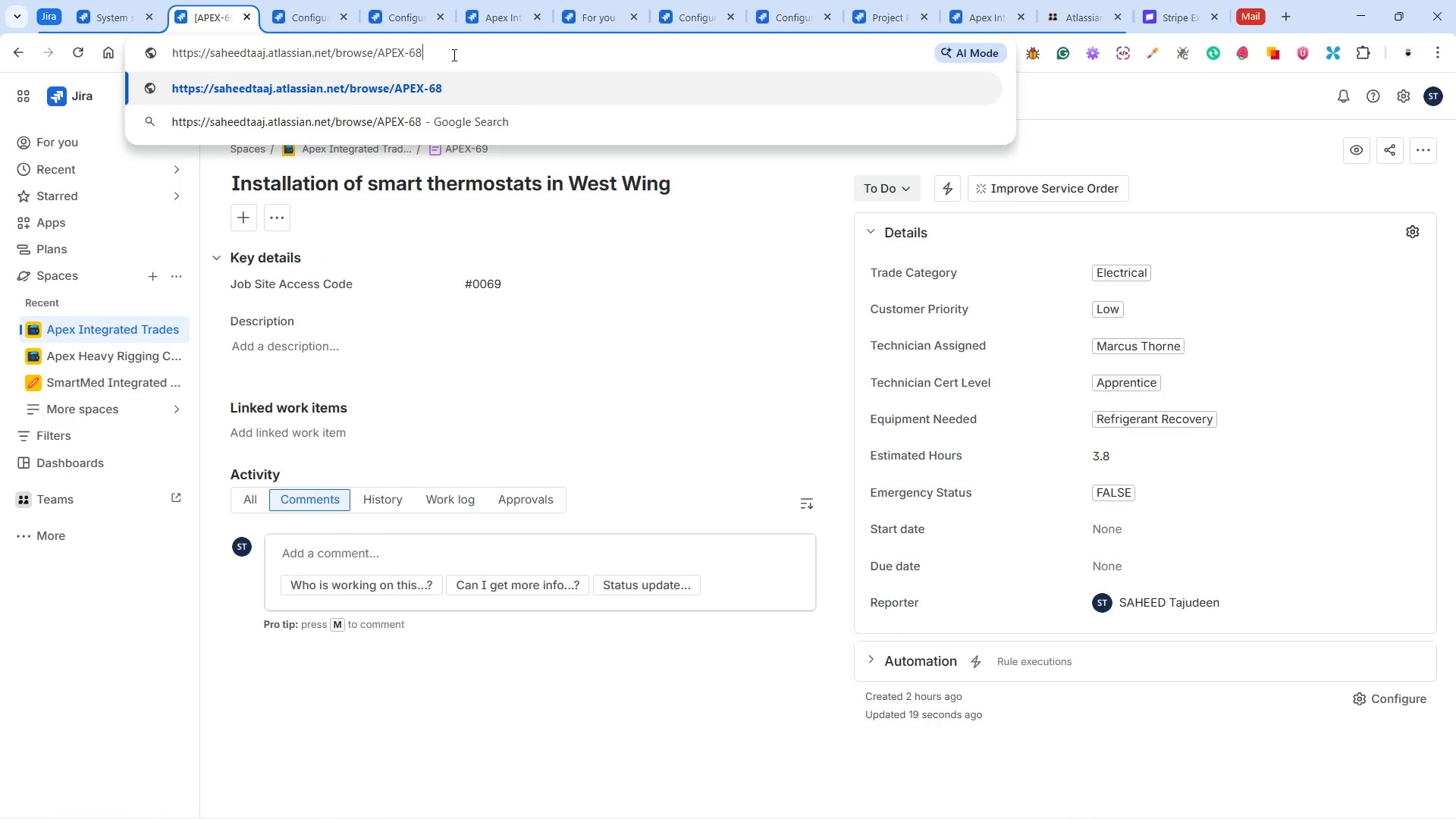 
key(8)
 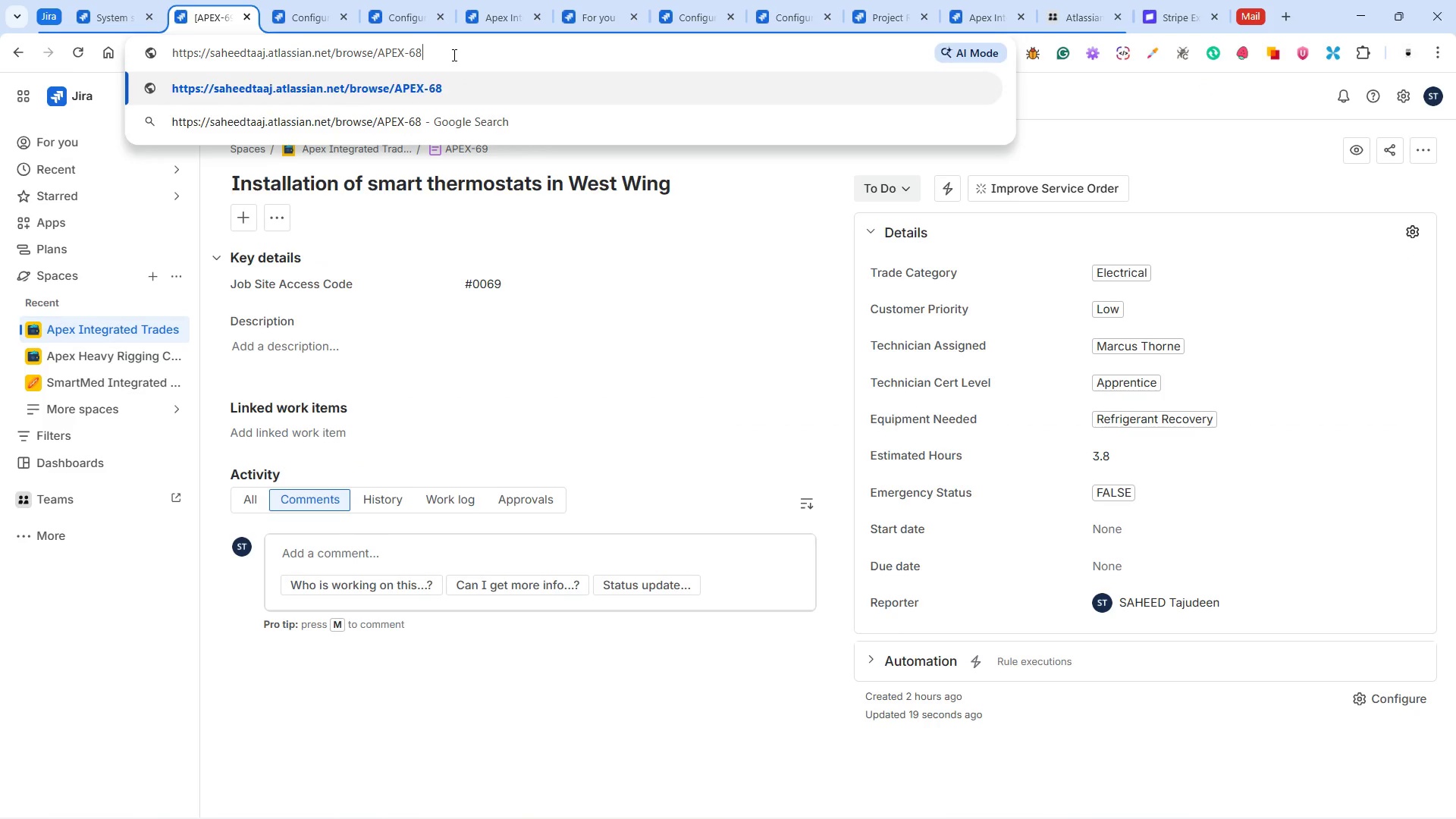 
key(Enter)
 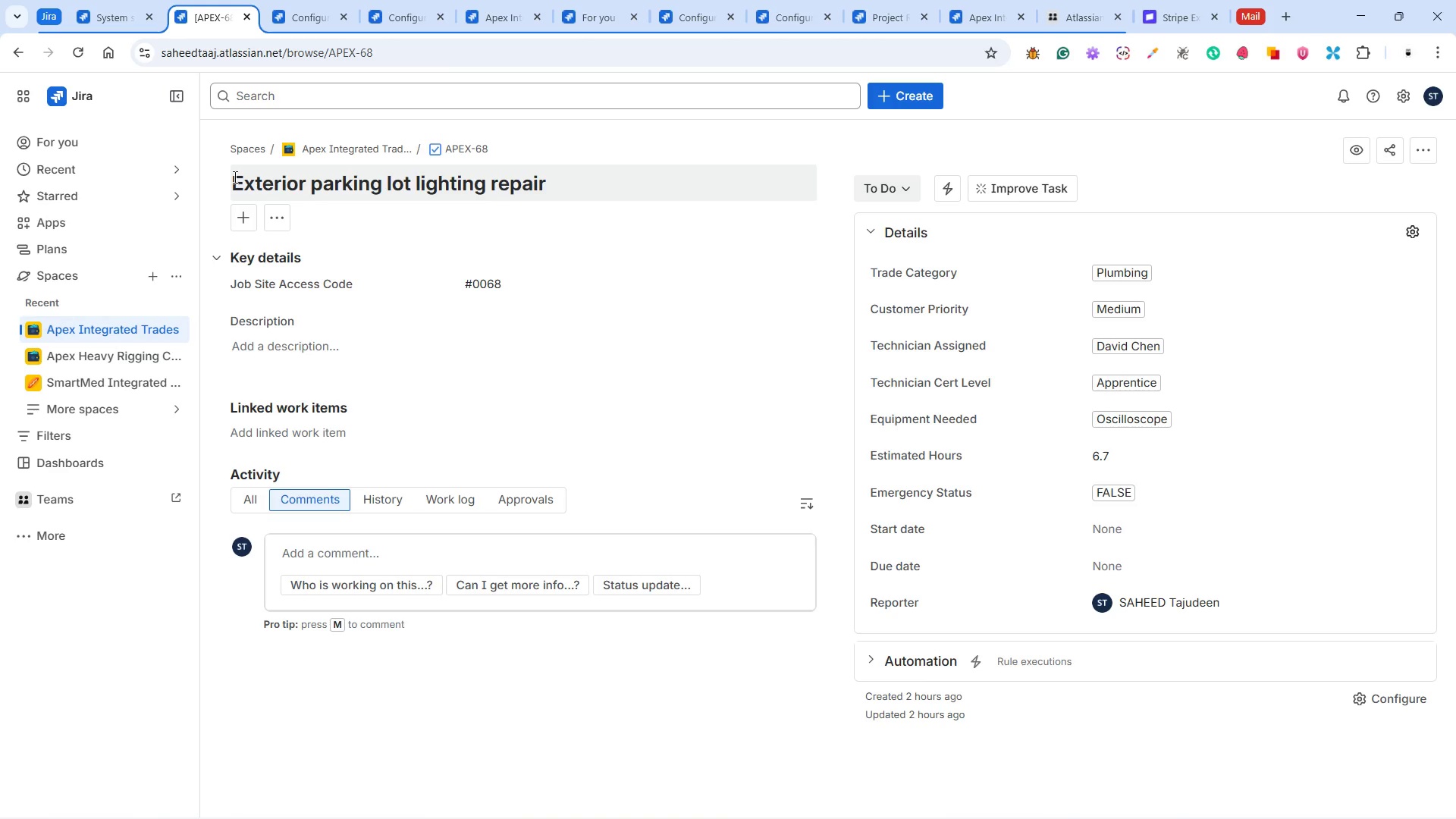 
wait(12.83)
 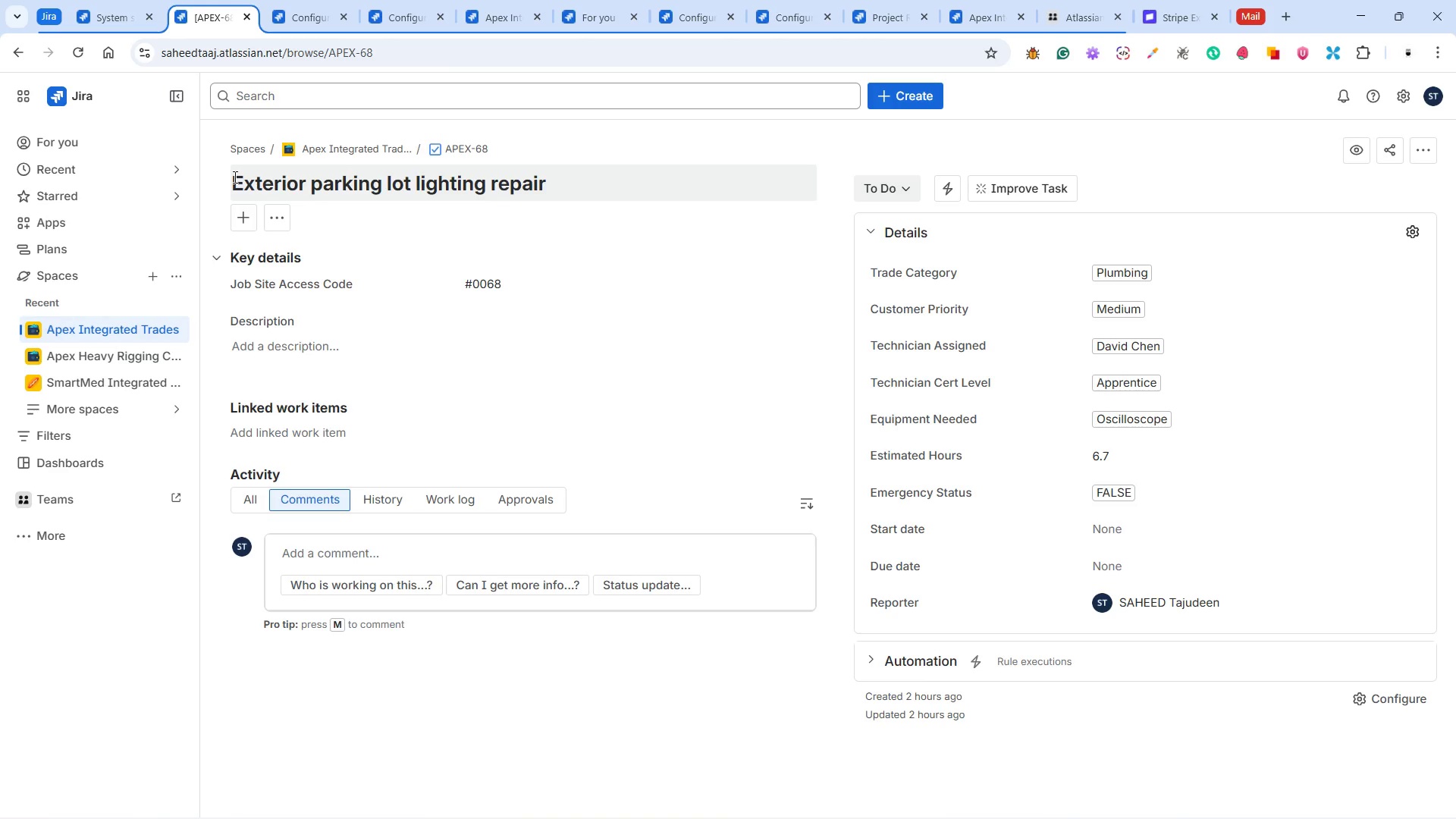 
left_click([435, 149])
 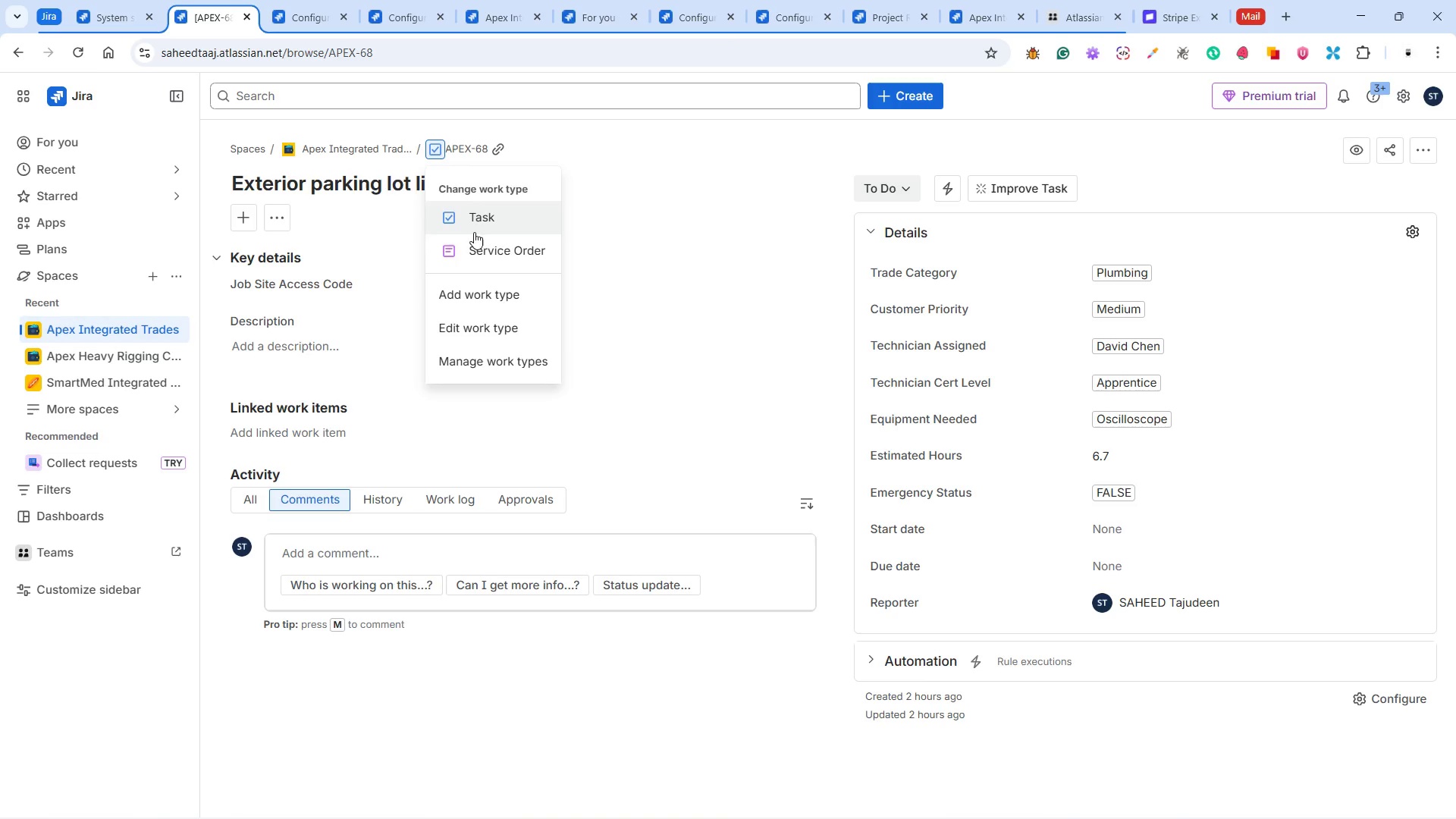 
left_click([479, 259])
 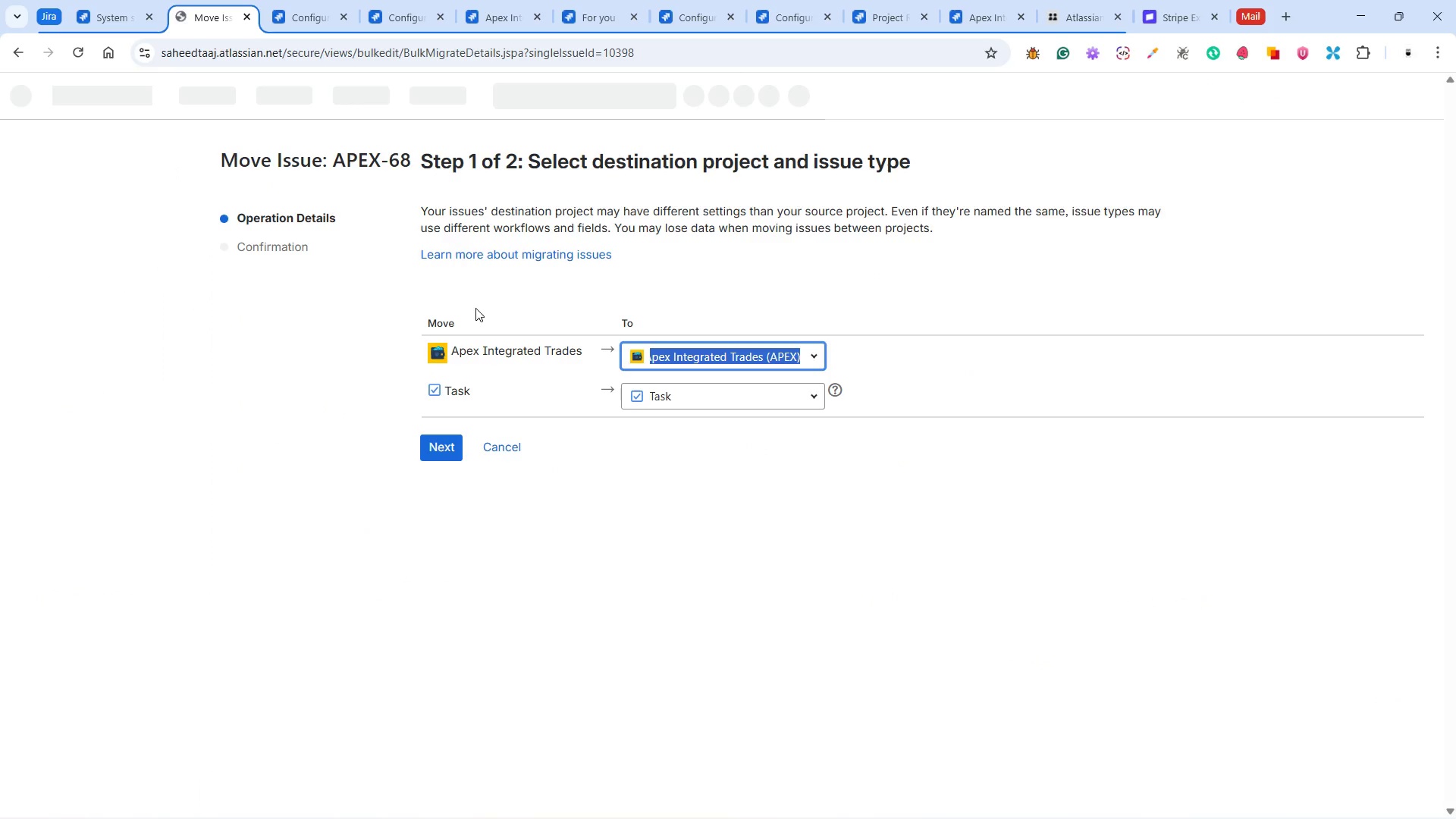 
wait(7.11)
 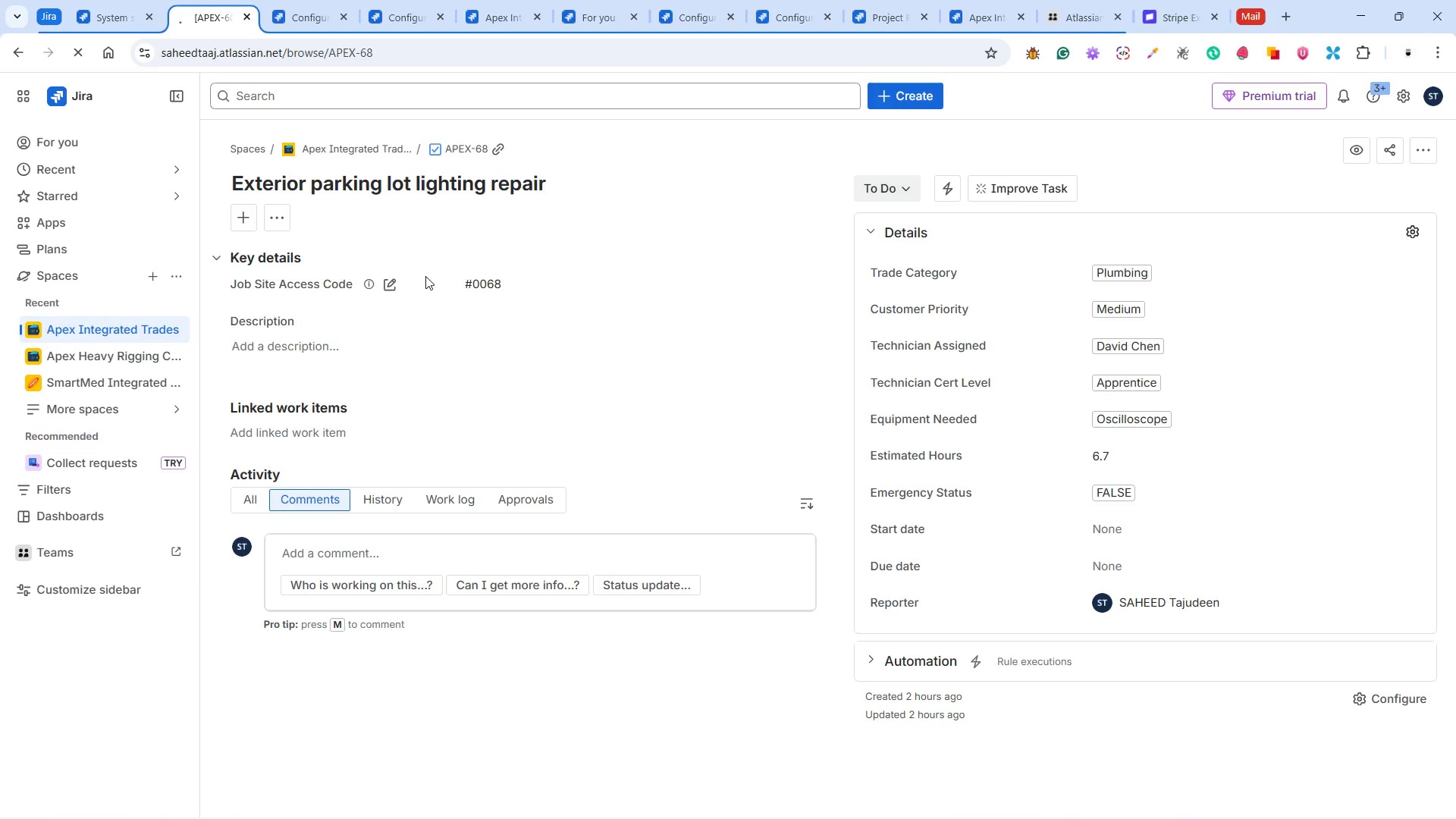 
left_click([700, 386])
 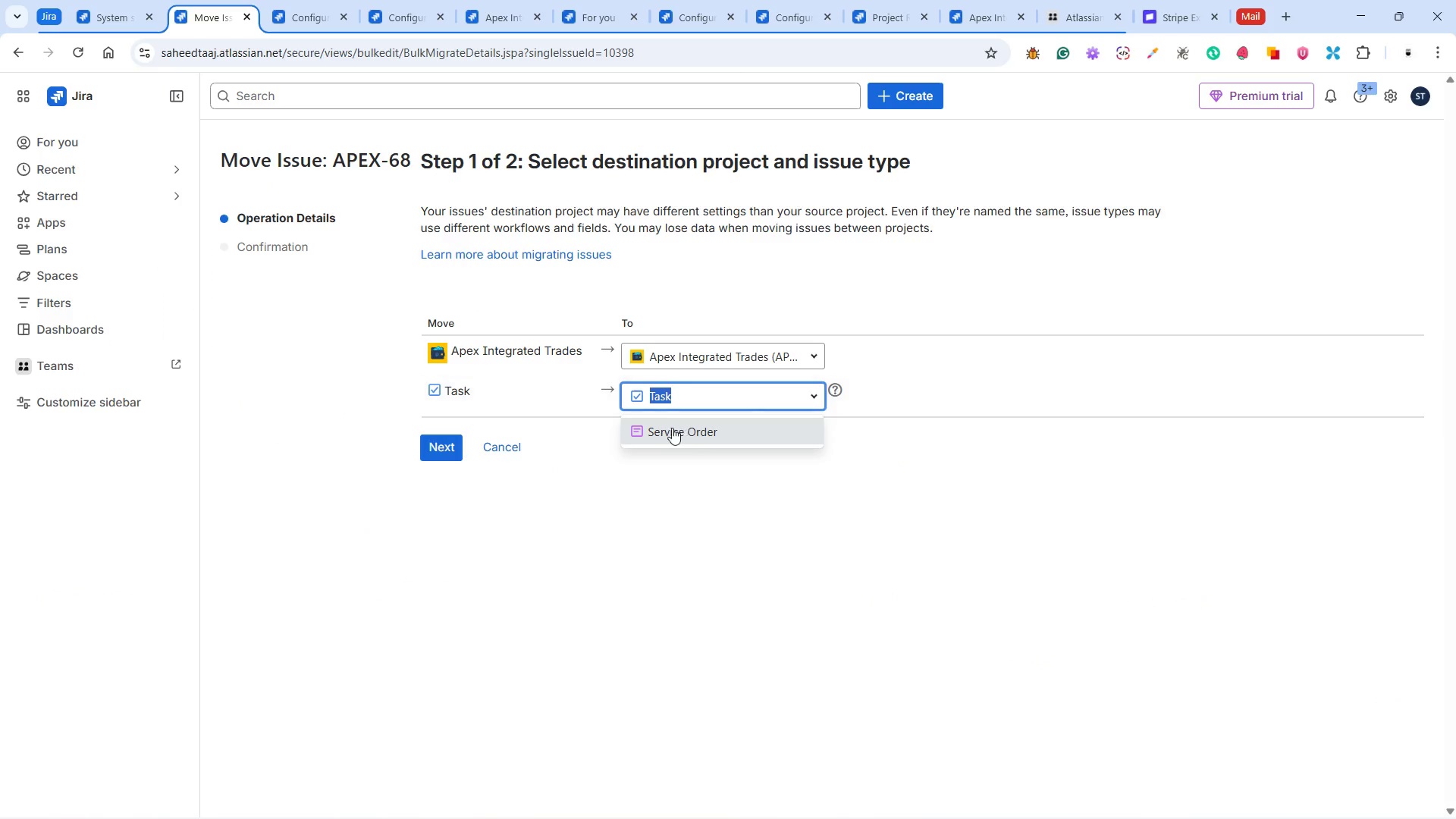 
left_click([671, 428])
 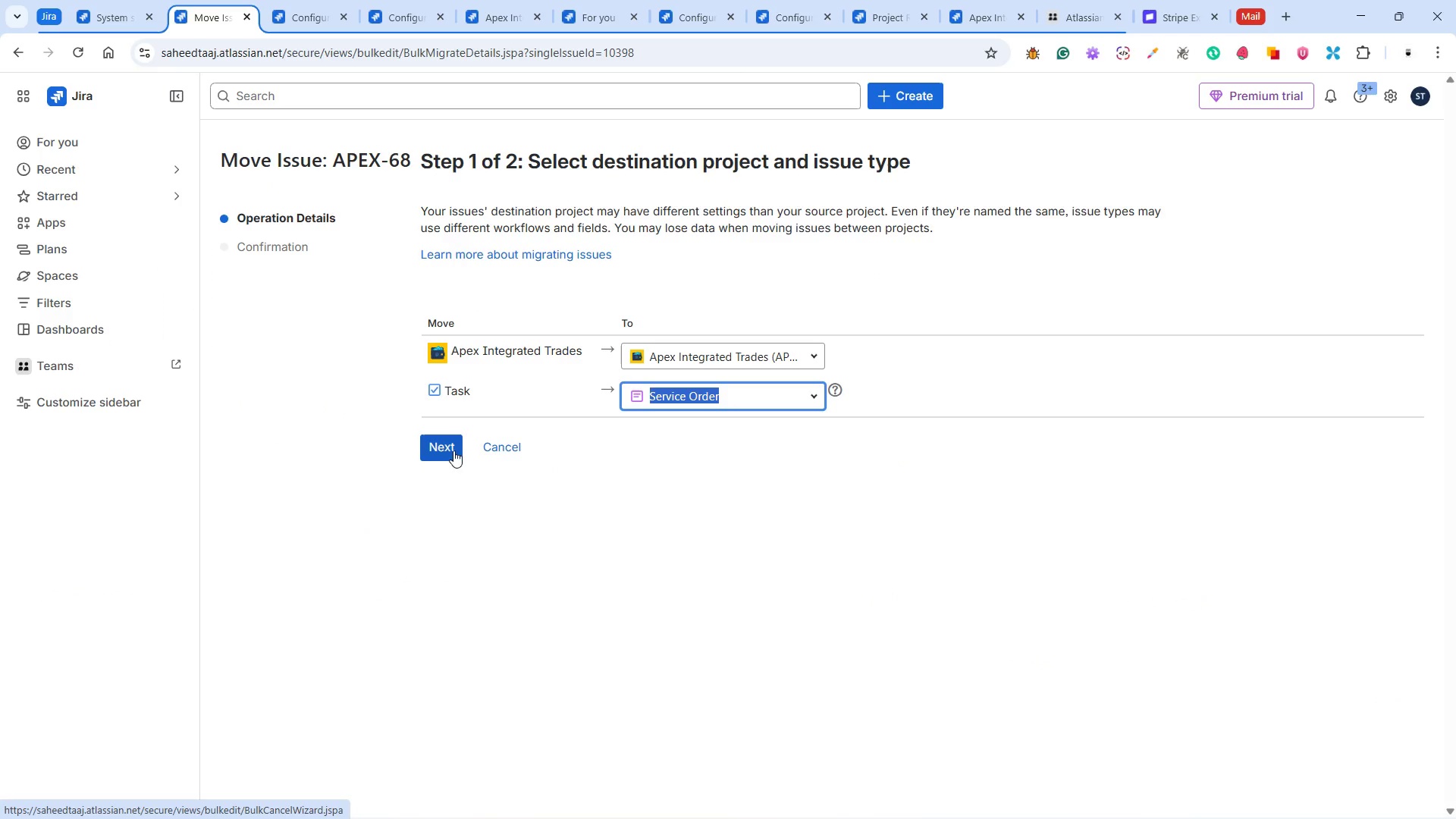 
left_click([447, 447])
 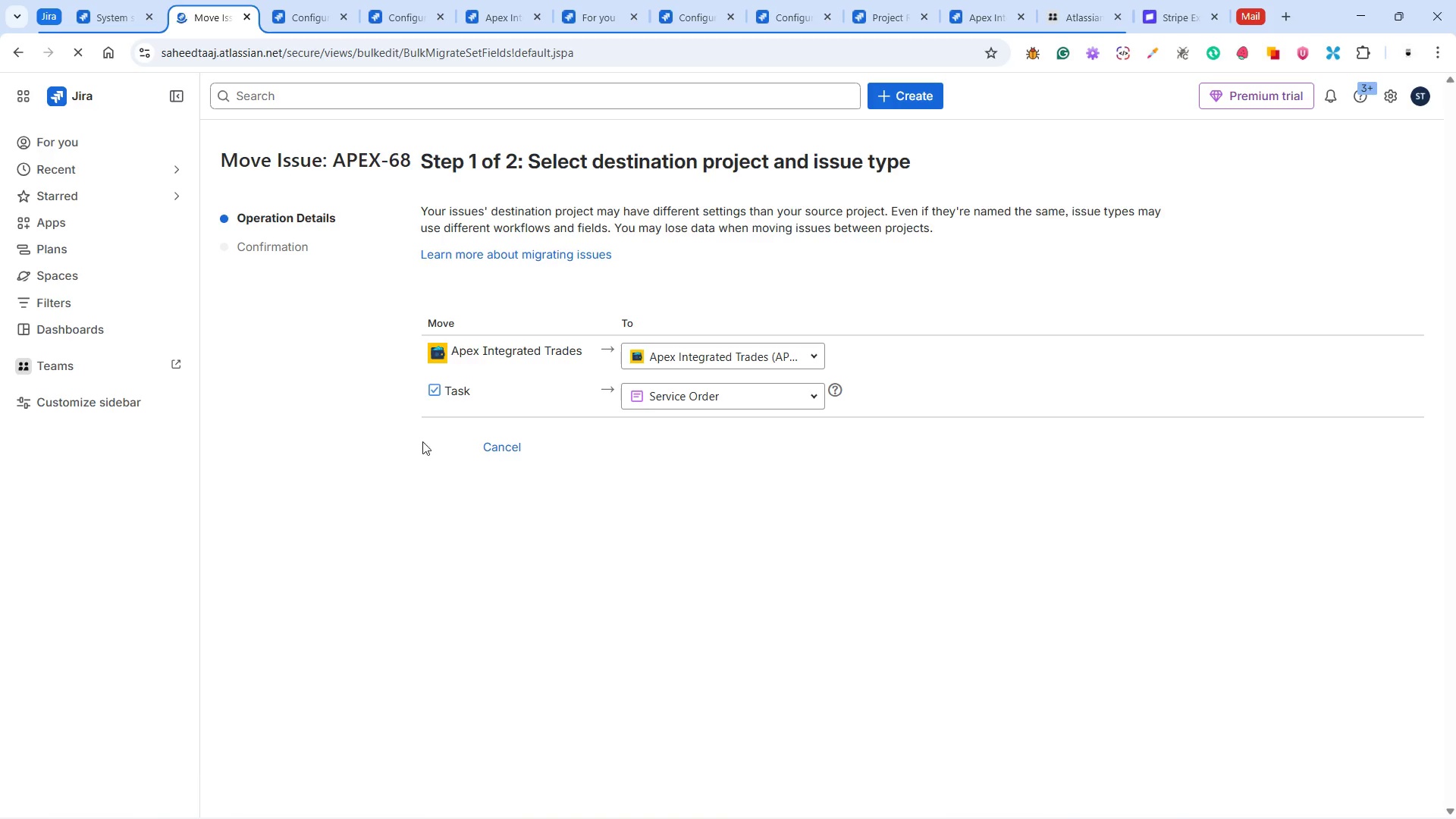 
left_click([444, 454])
 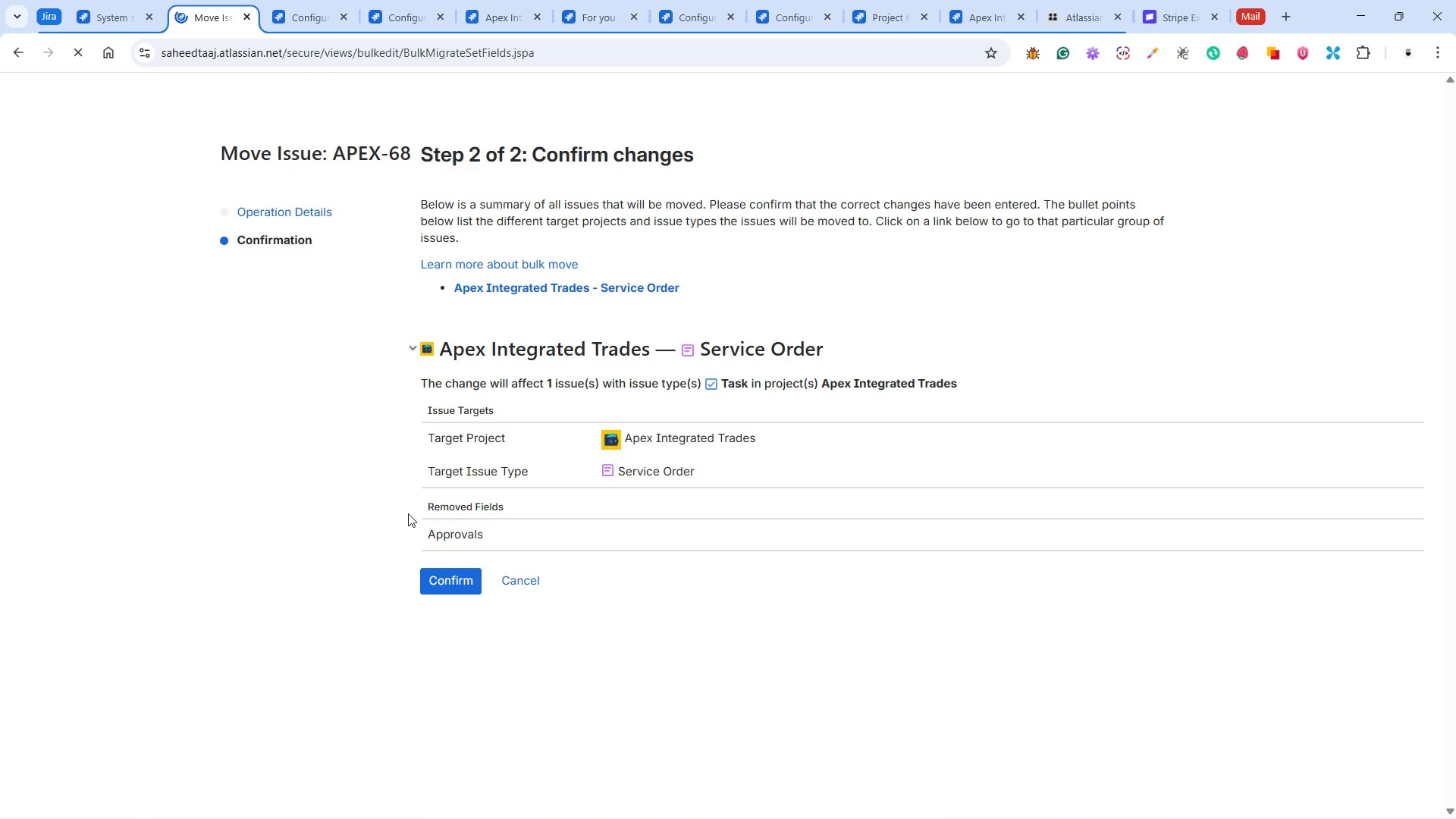 
left_click([453, 582])
 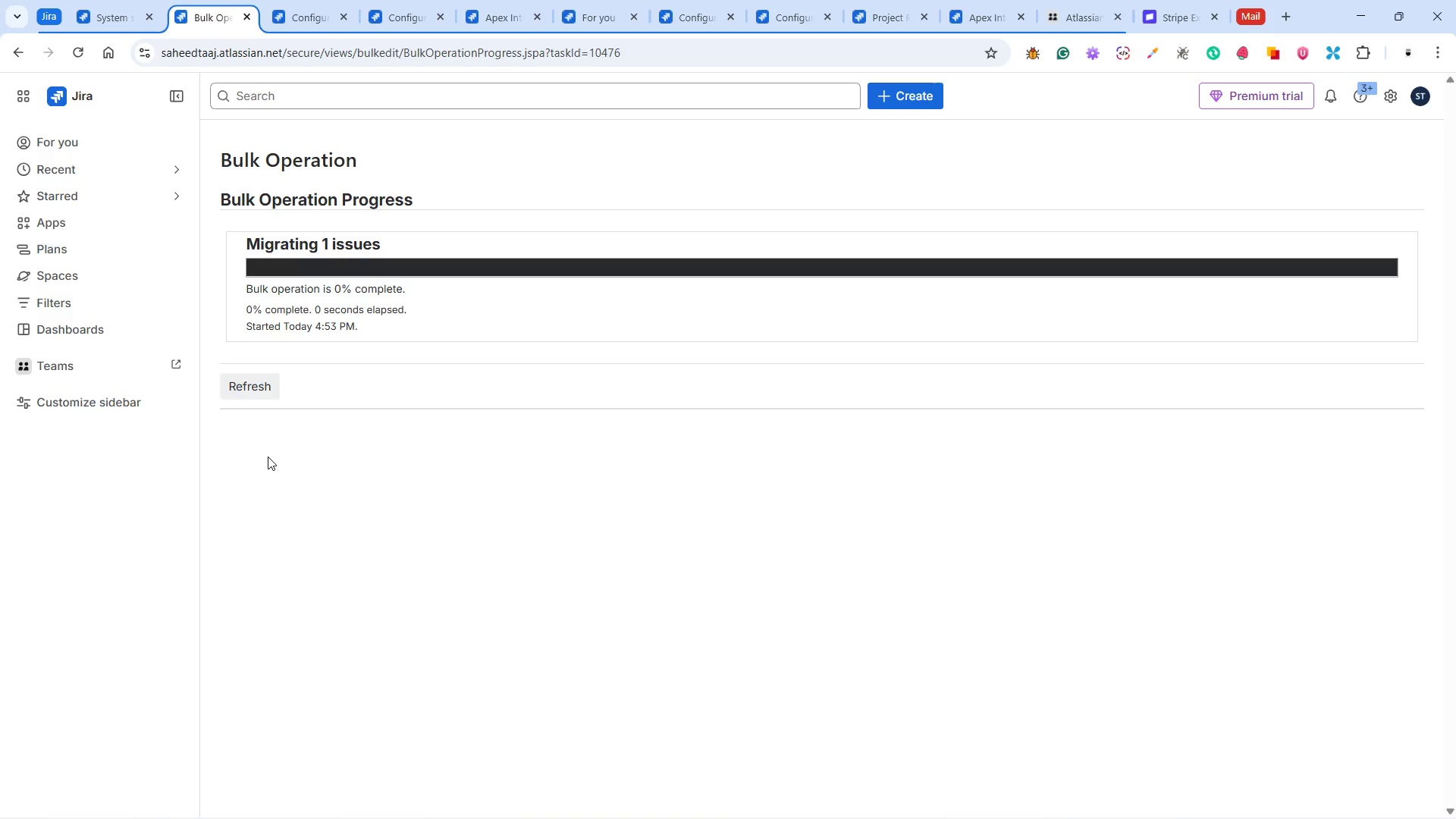 
wait(11.26)
 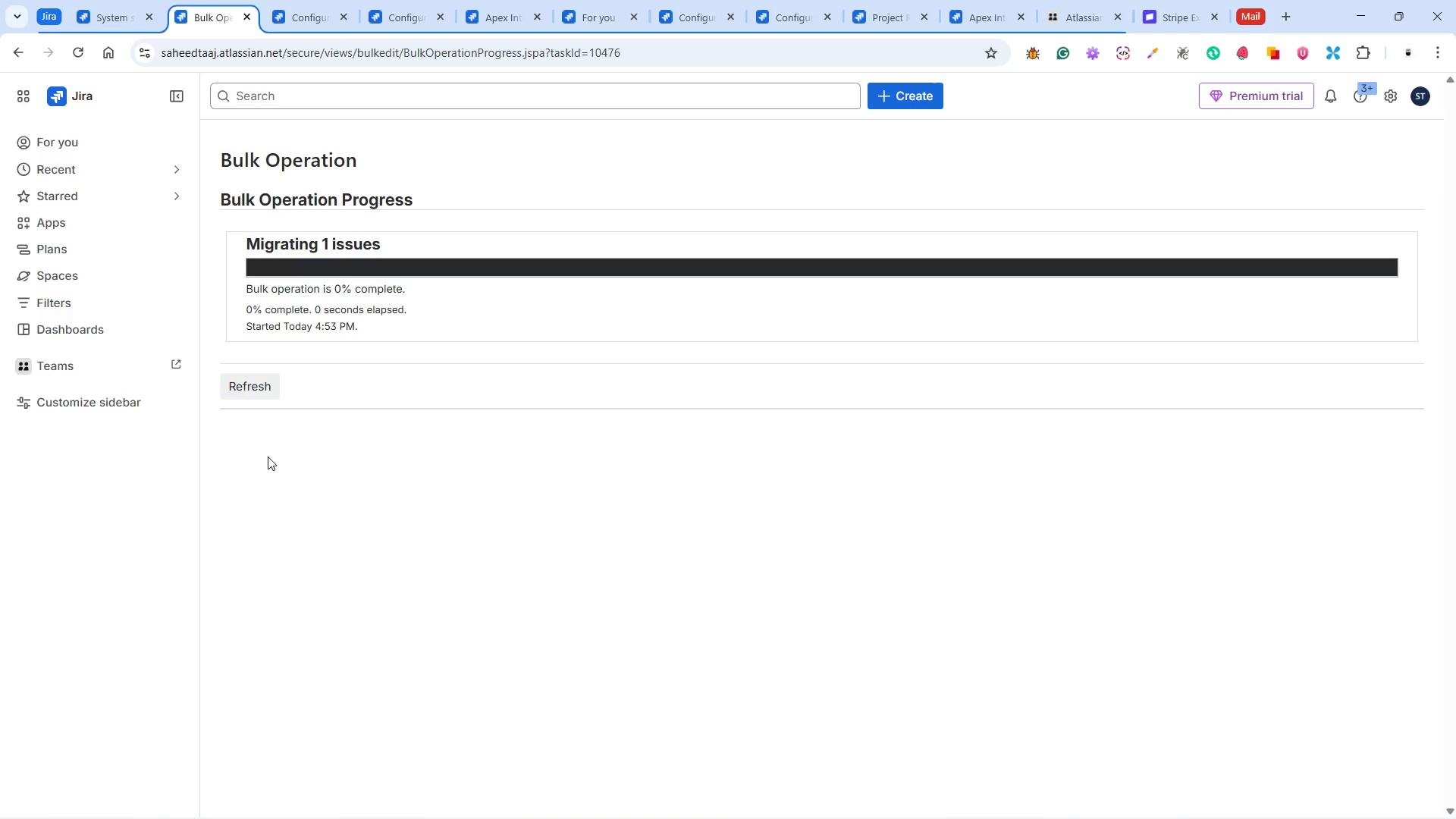 
mouse_move([353, 474])
 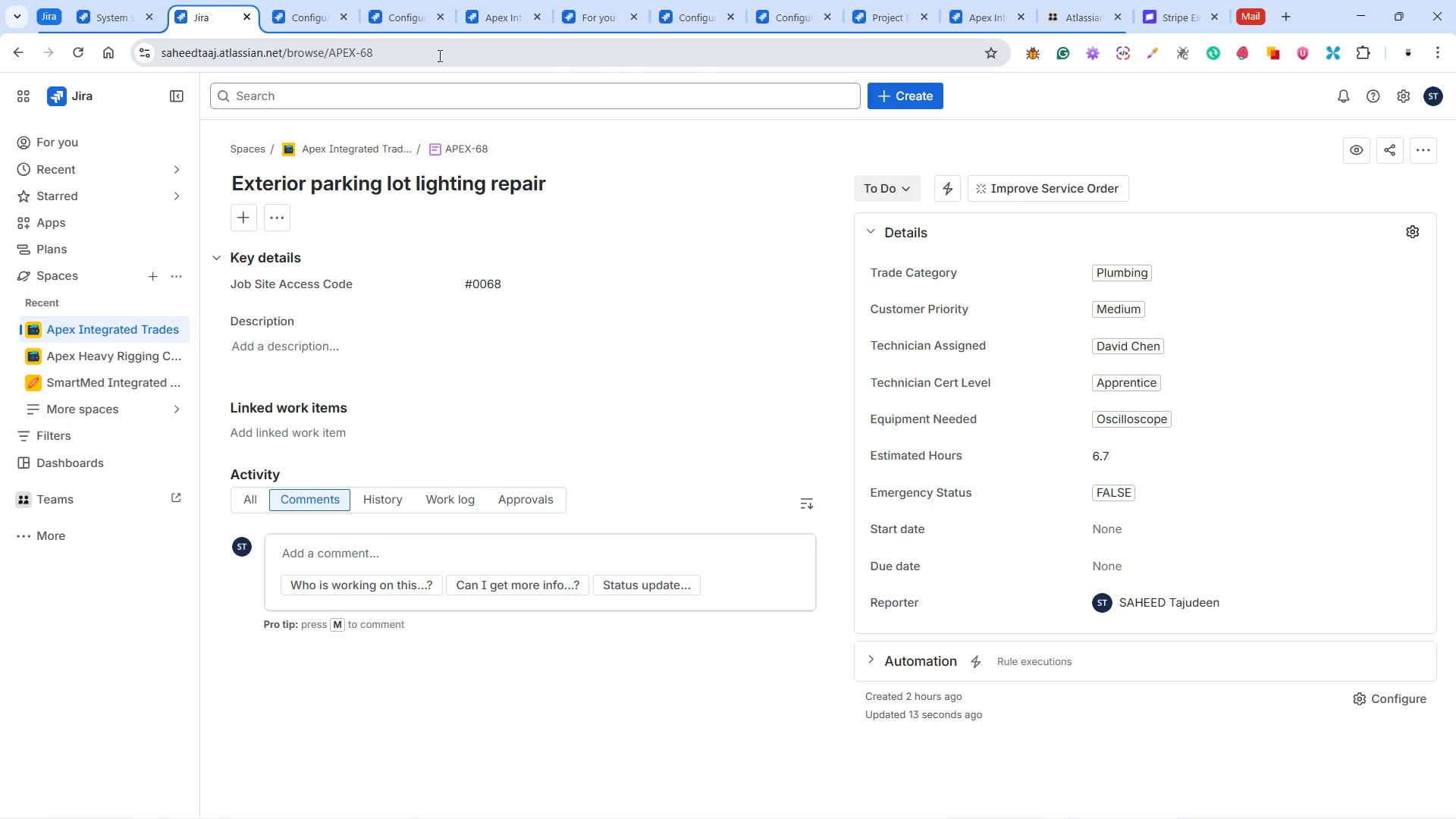 
double_click([456, 55])
 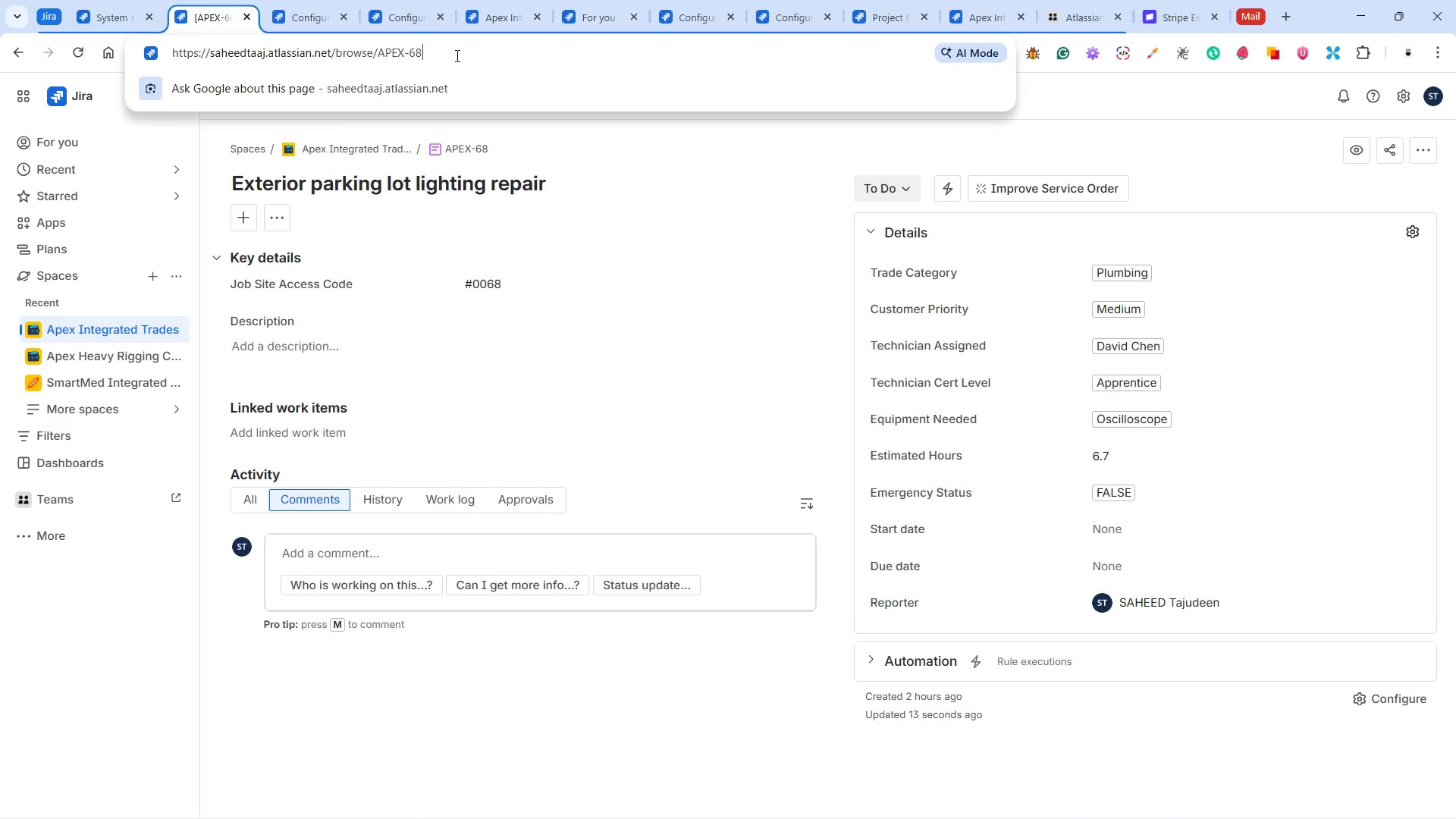 
key(Backspace)
 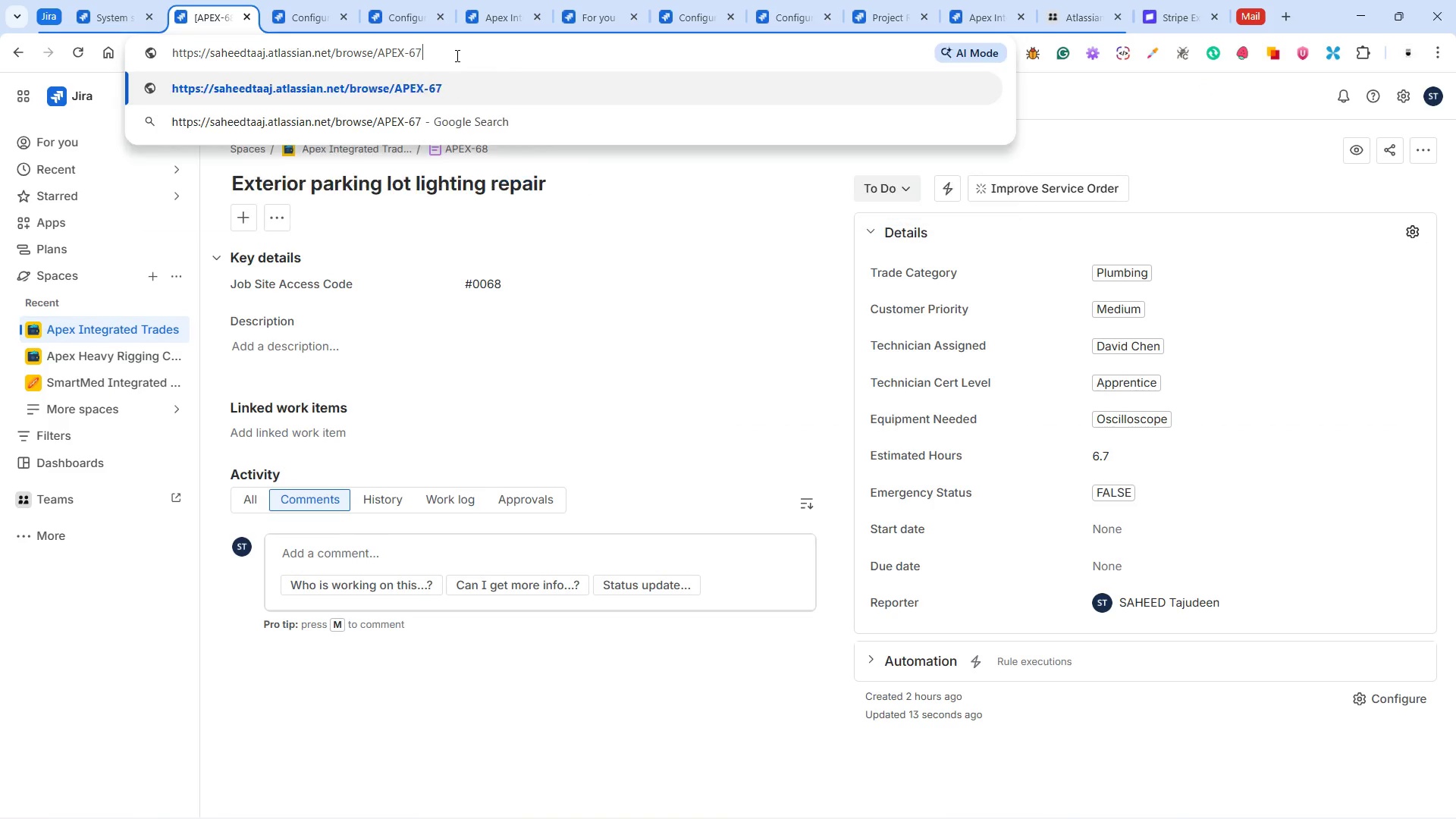 
key(7)
 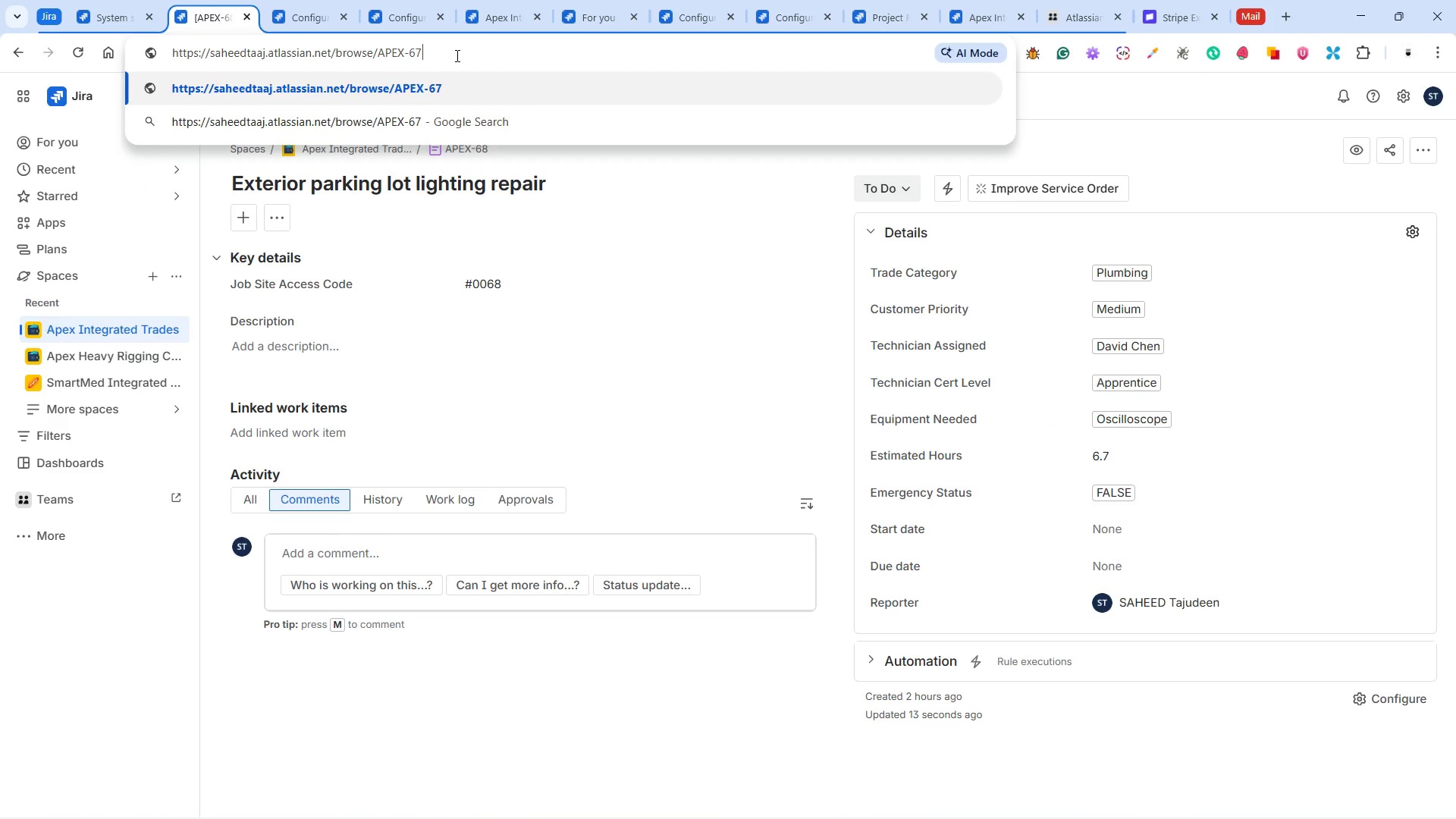 
key(Enter)
 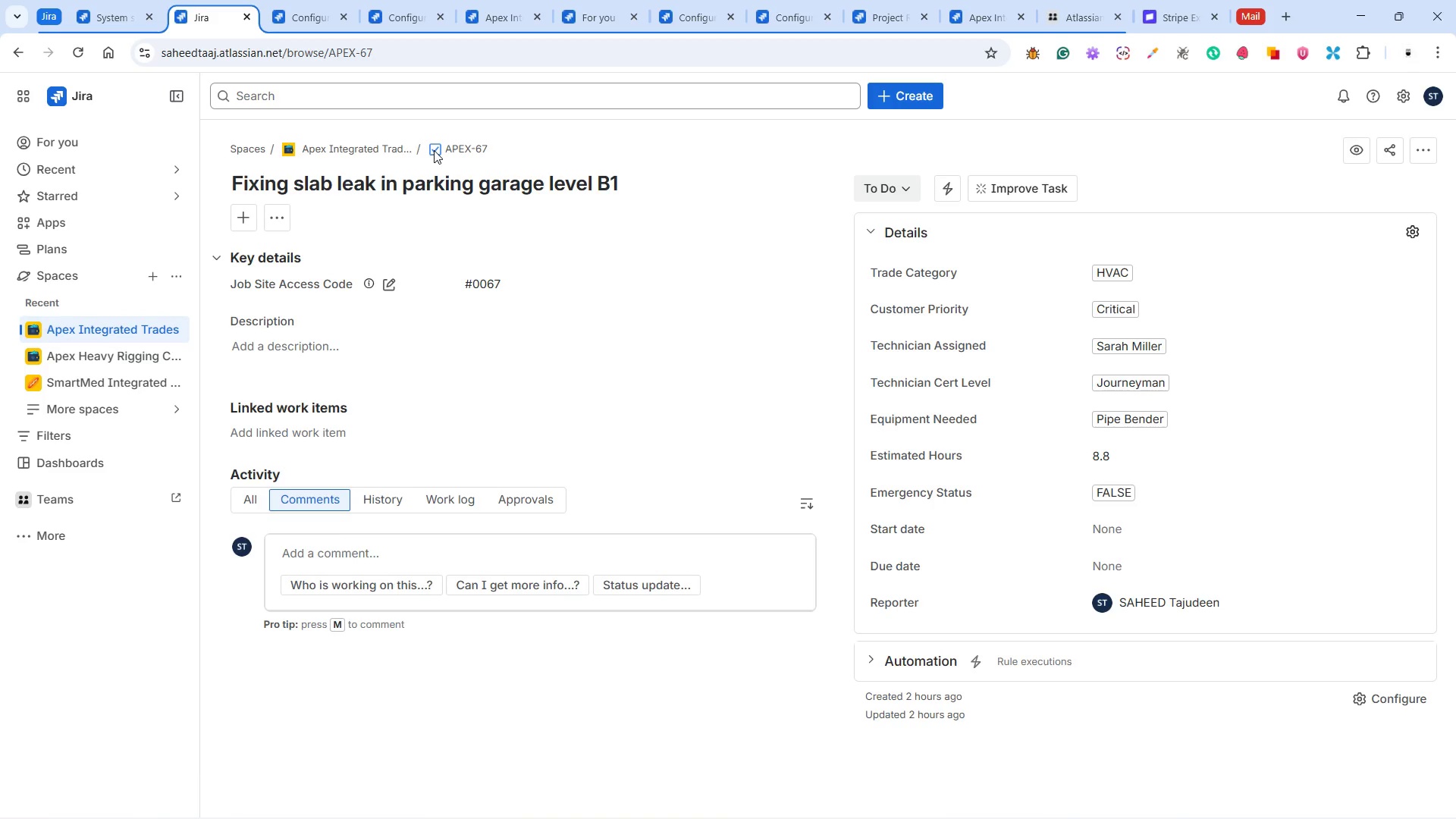 
wait(7.02)
 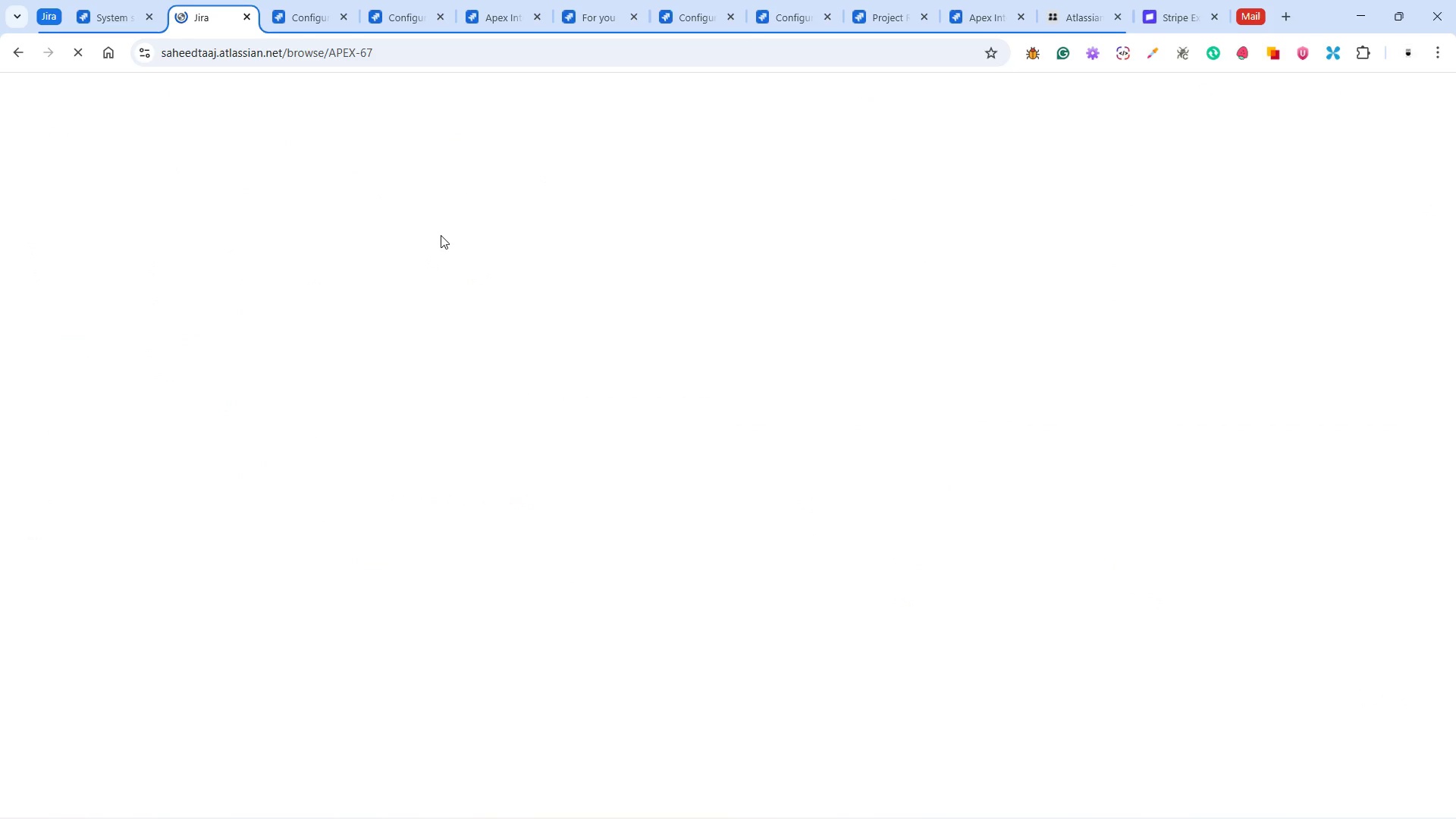 
left_click([433, 147])
 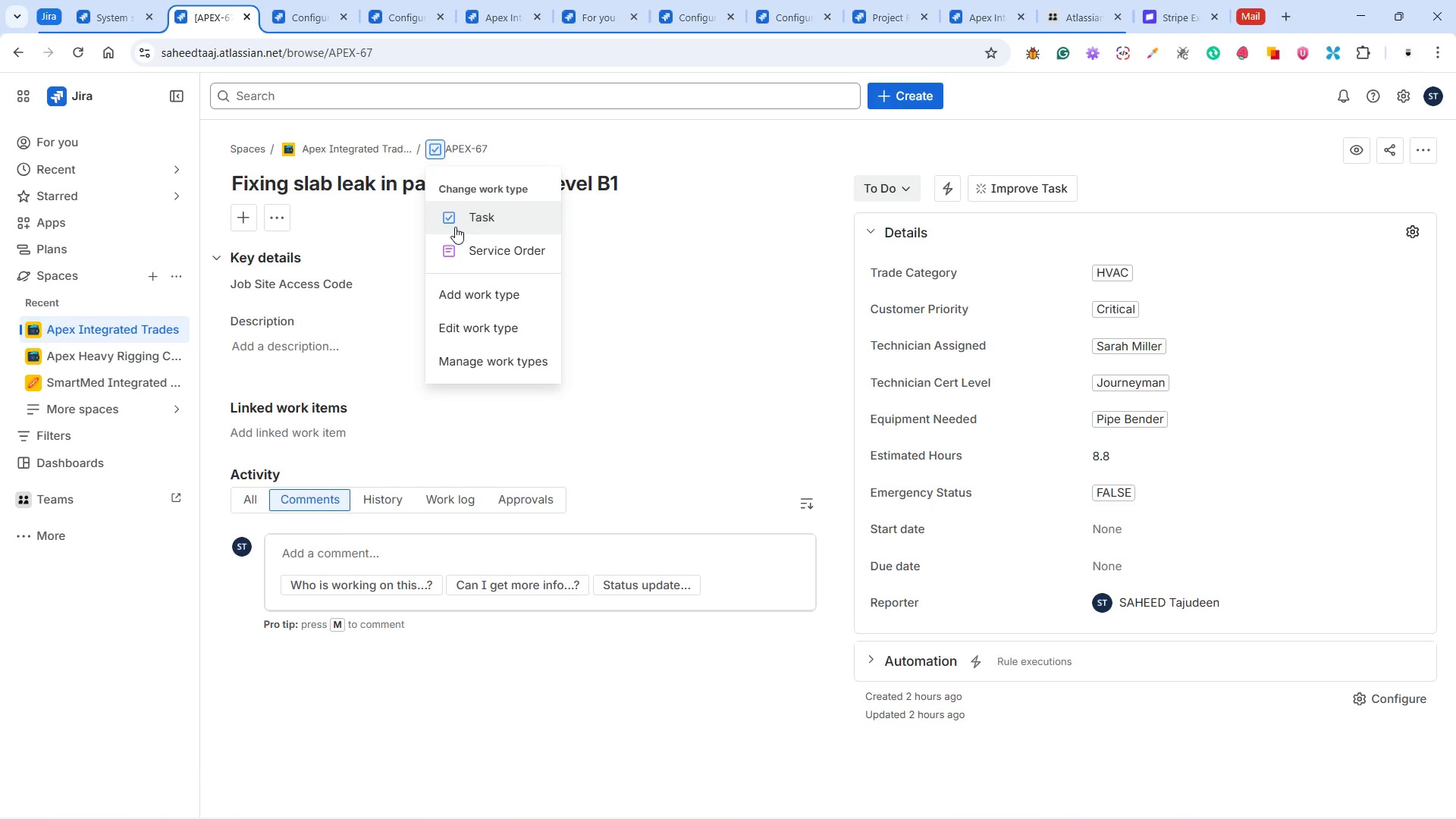 
left_click([462, 244])
 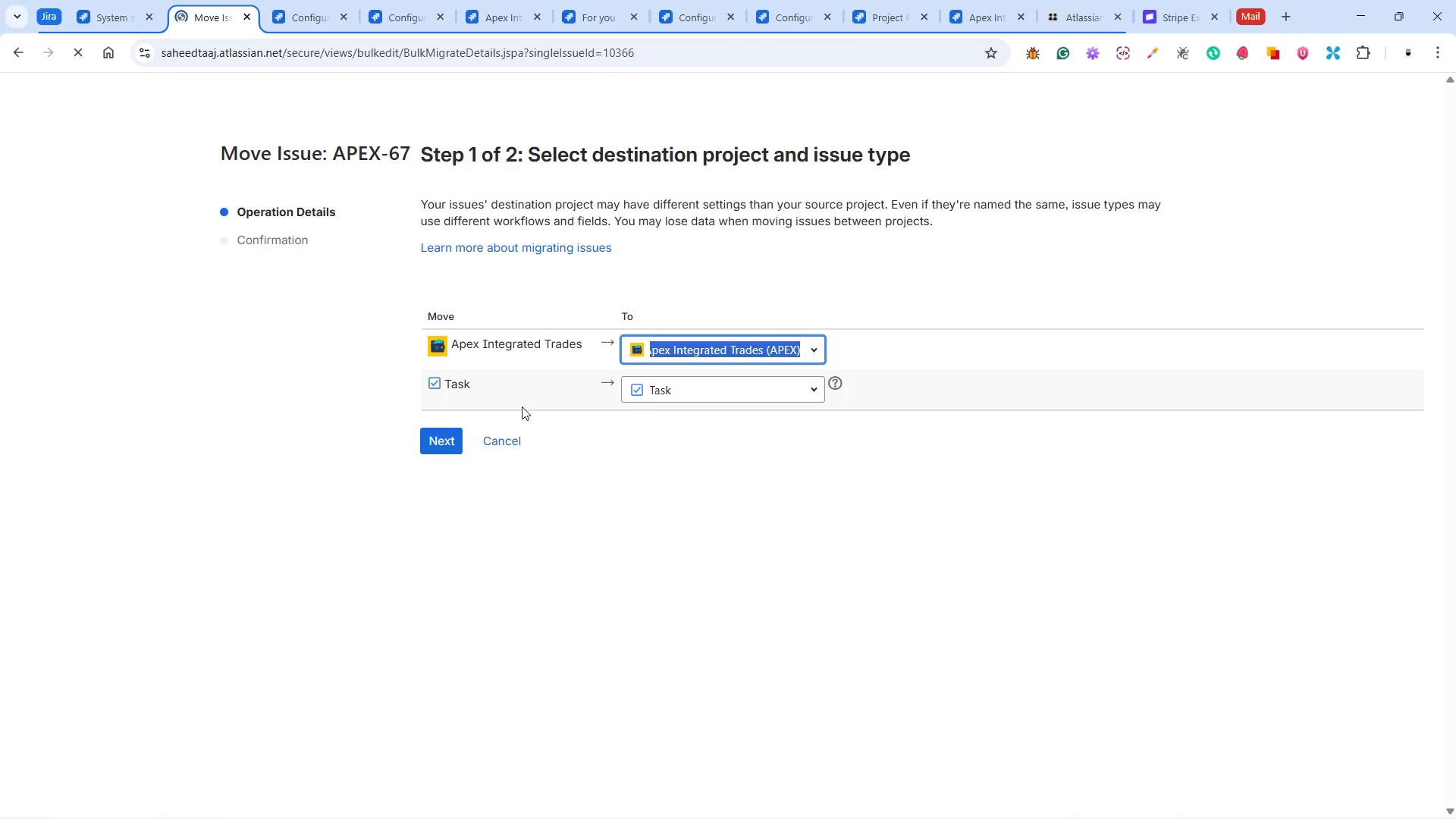 
wait(5.8)
 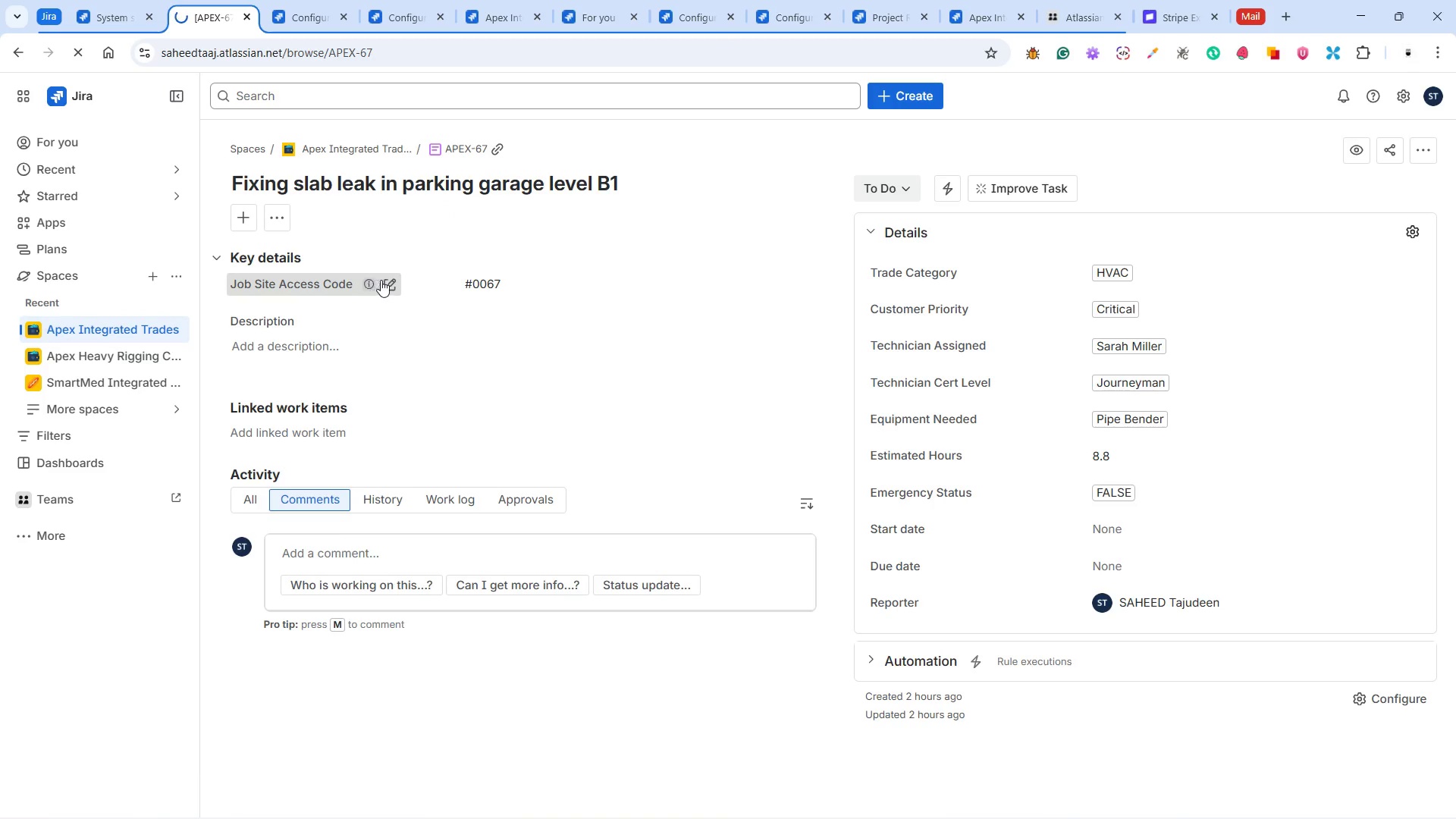 
left_click([682, 429])
 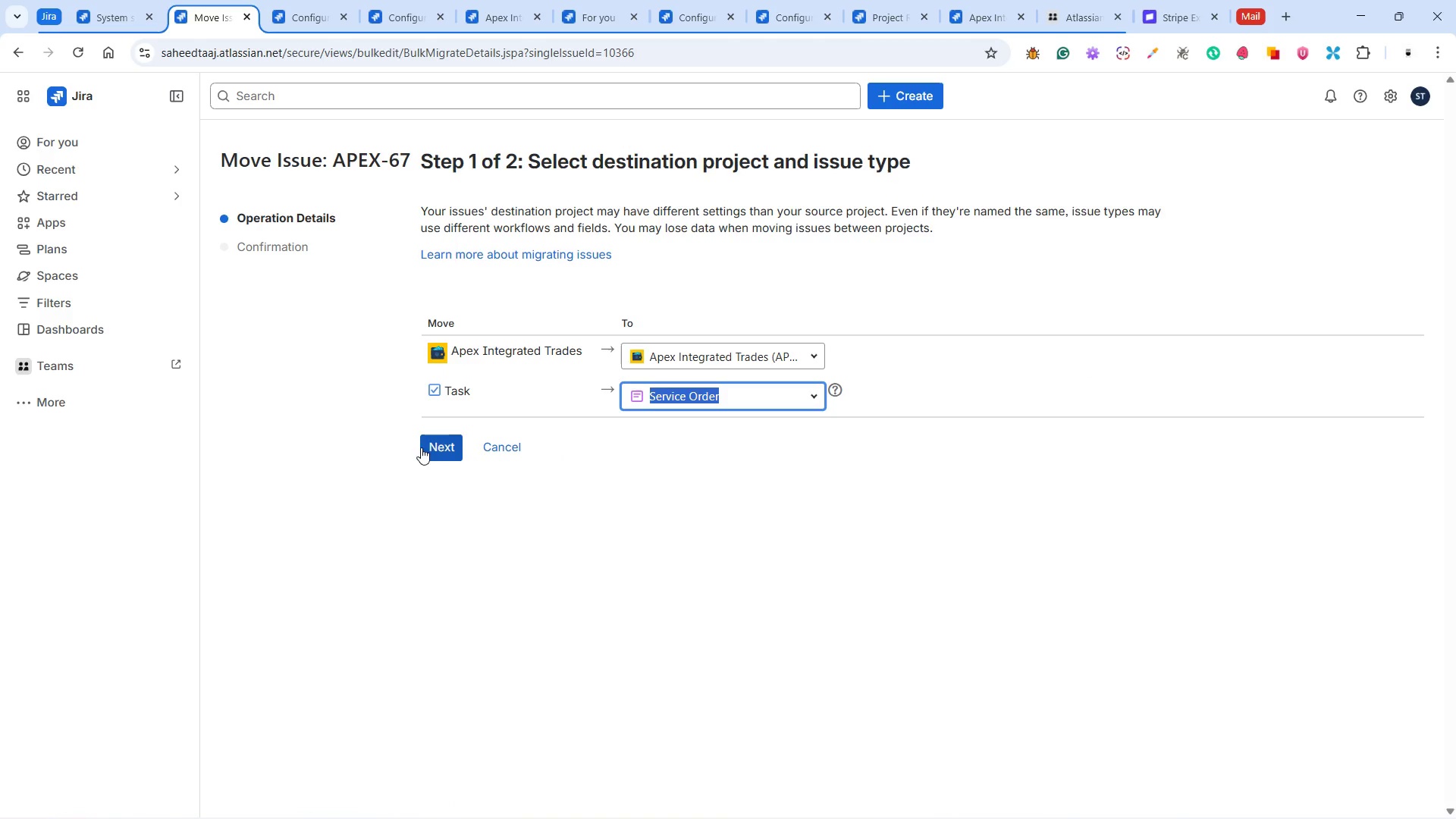 
left_click([431, 448])
 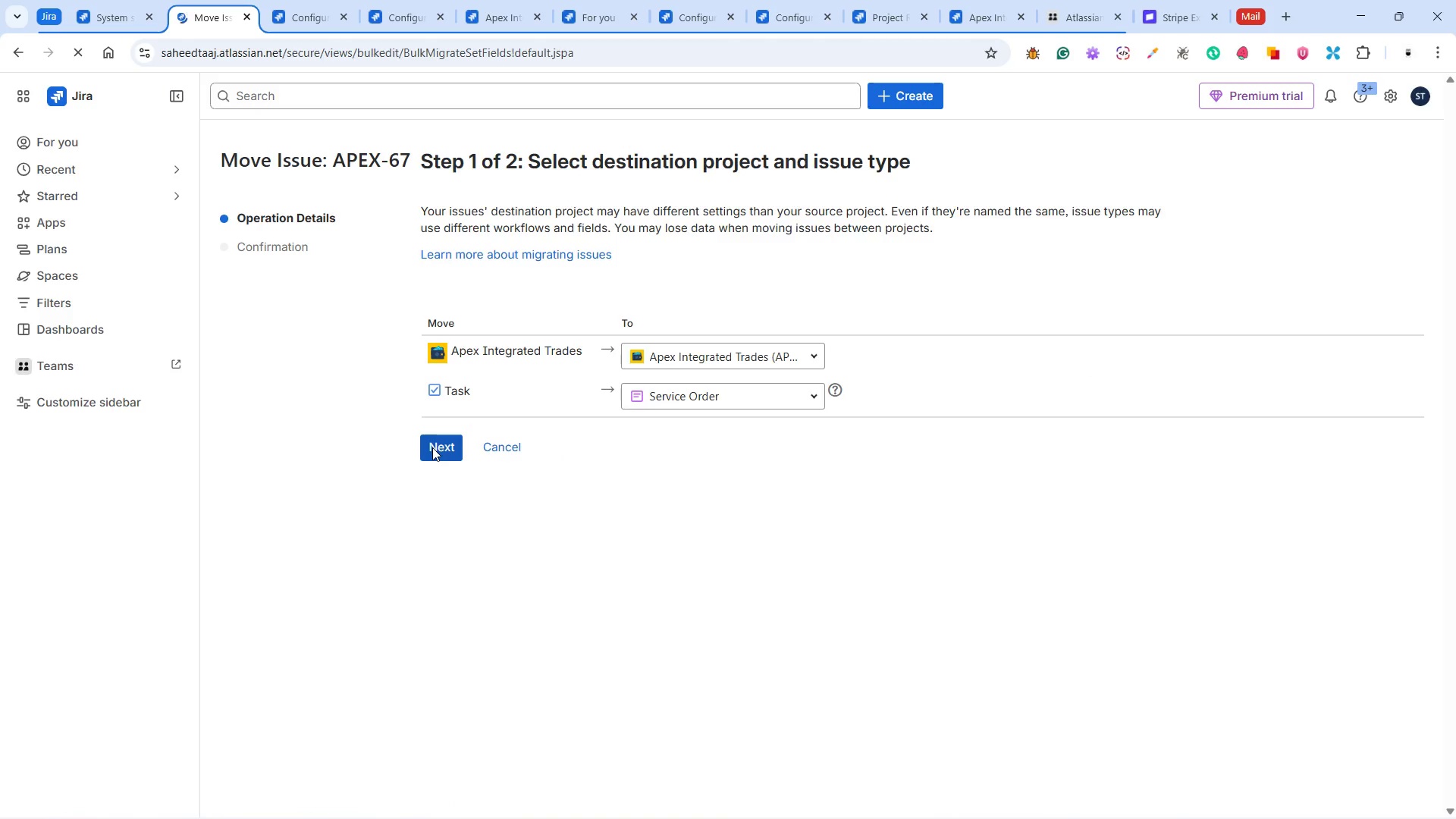 
wait(8.05)
 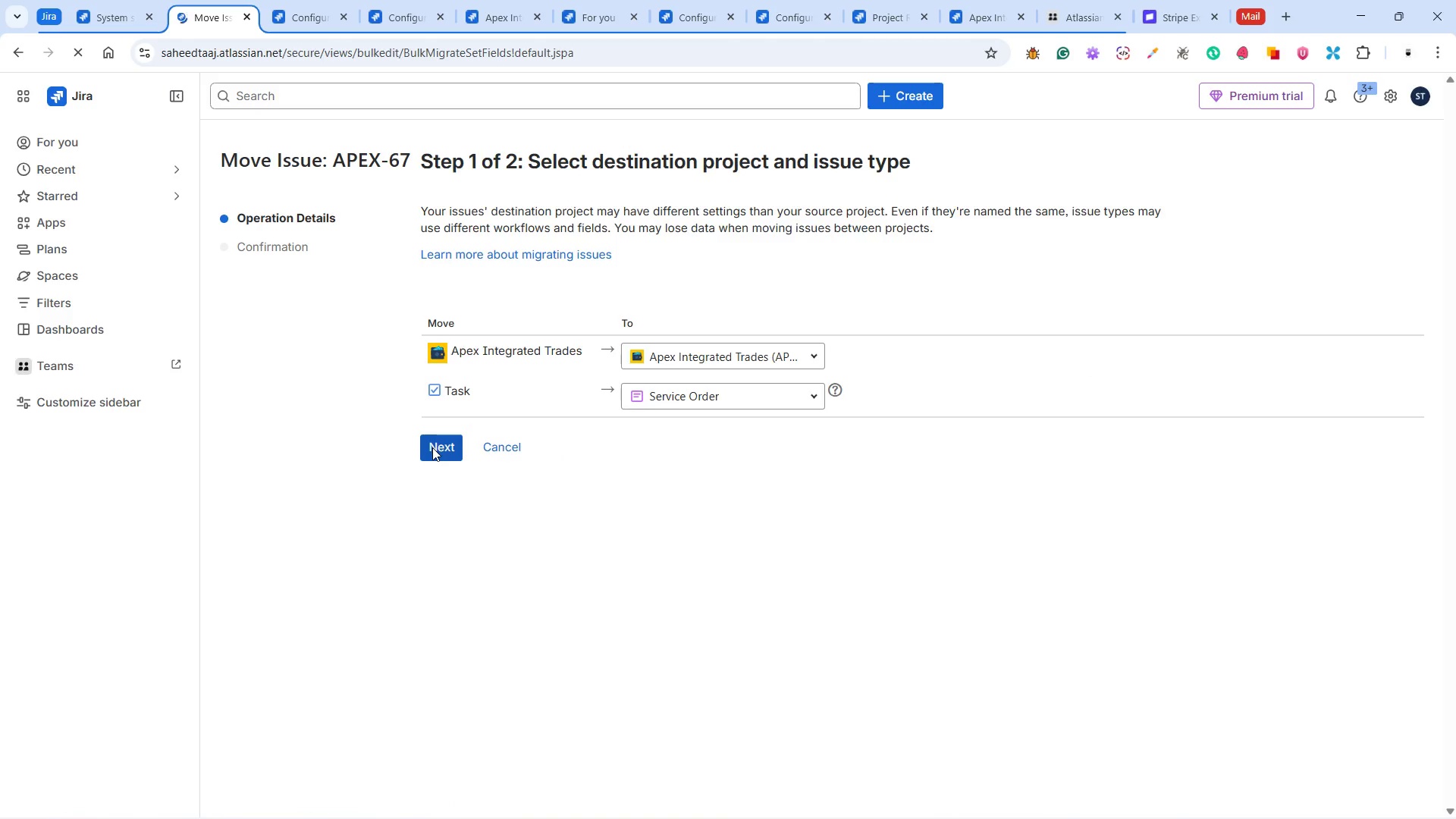 
left_click([454, 583])
 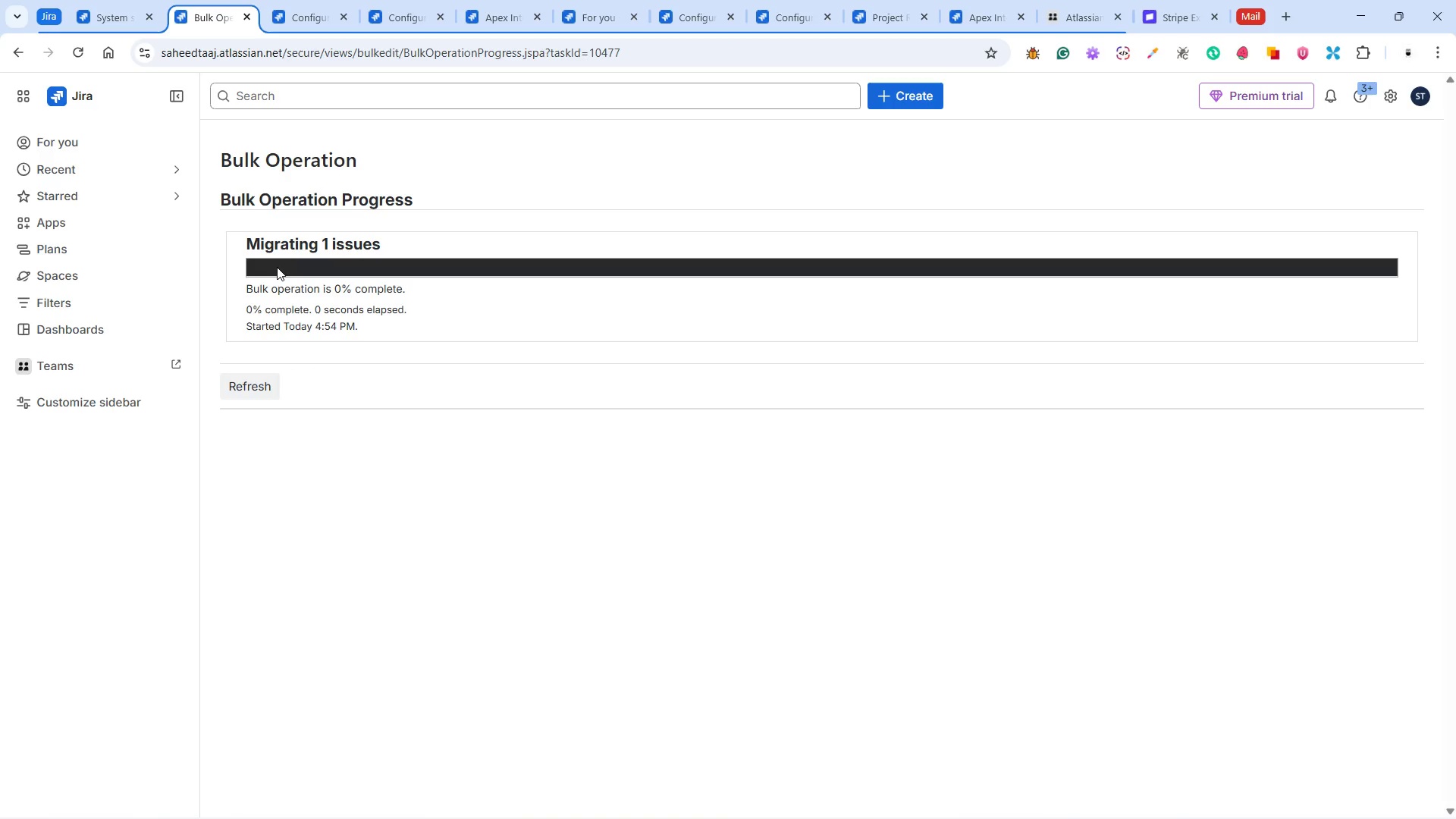 
wait(15.07)
 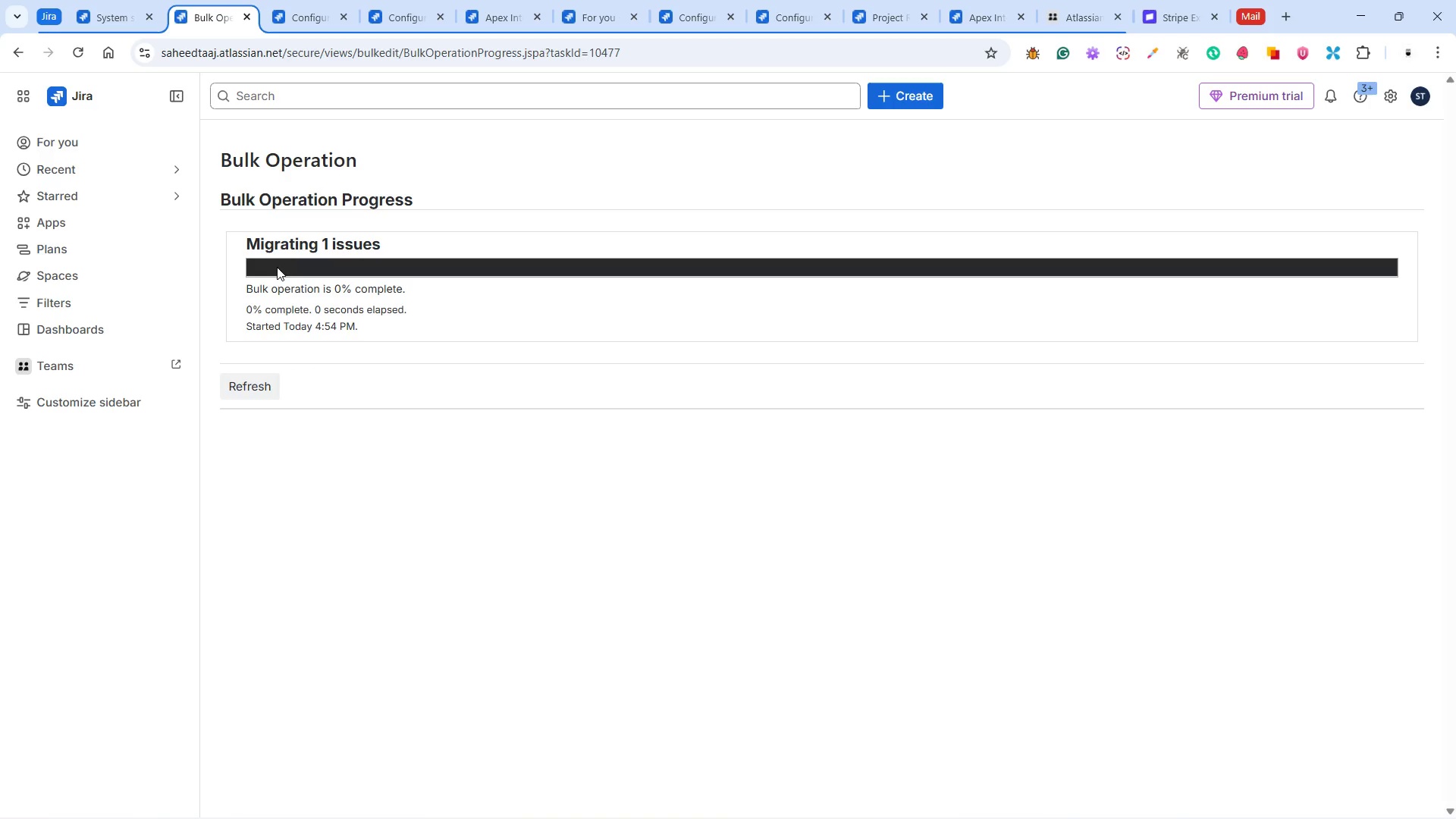 
mouse_move([321, 347])
 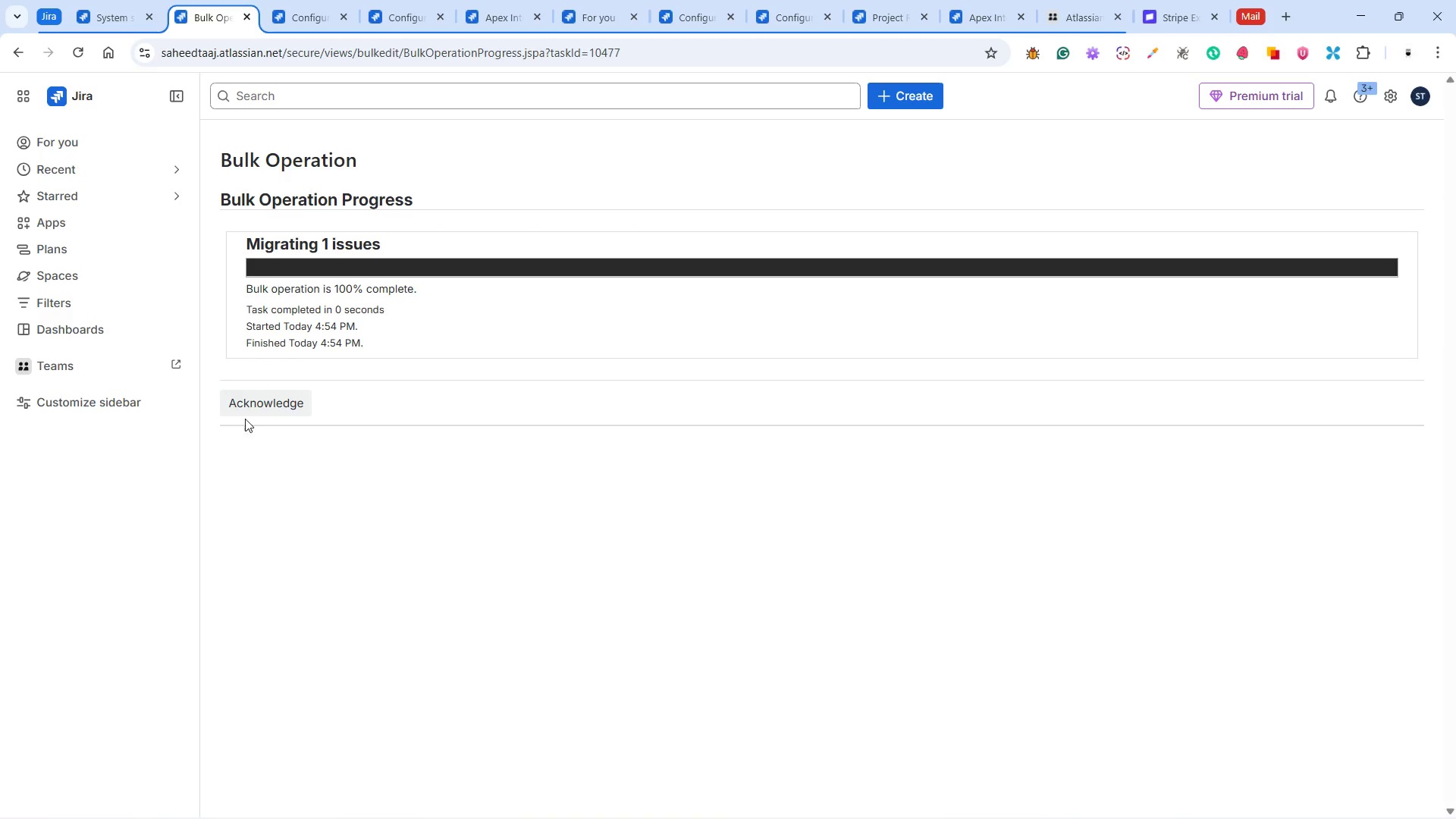 
left_click([255, 399])
 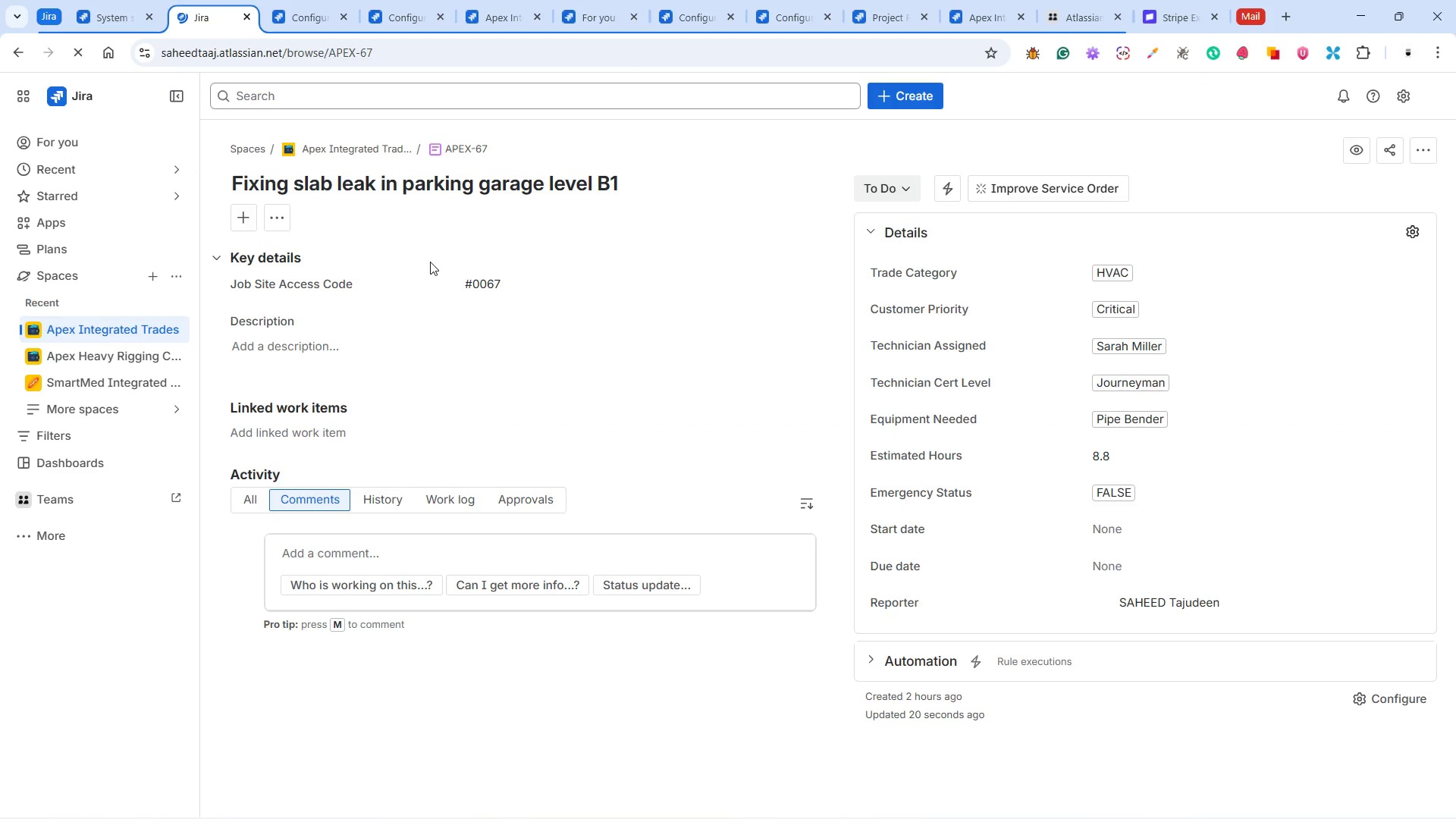 
left_click([457, 50])
 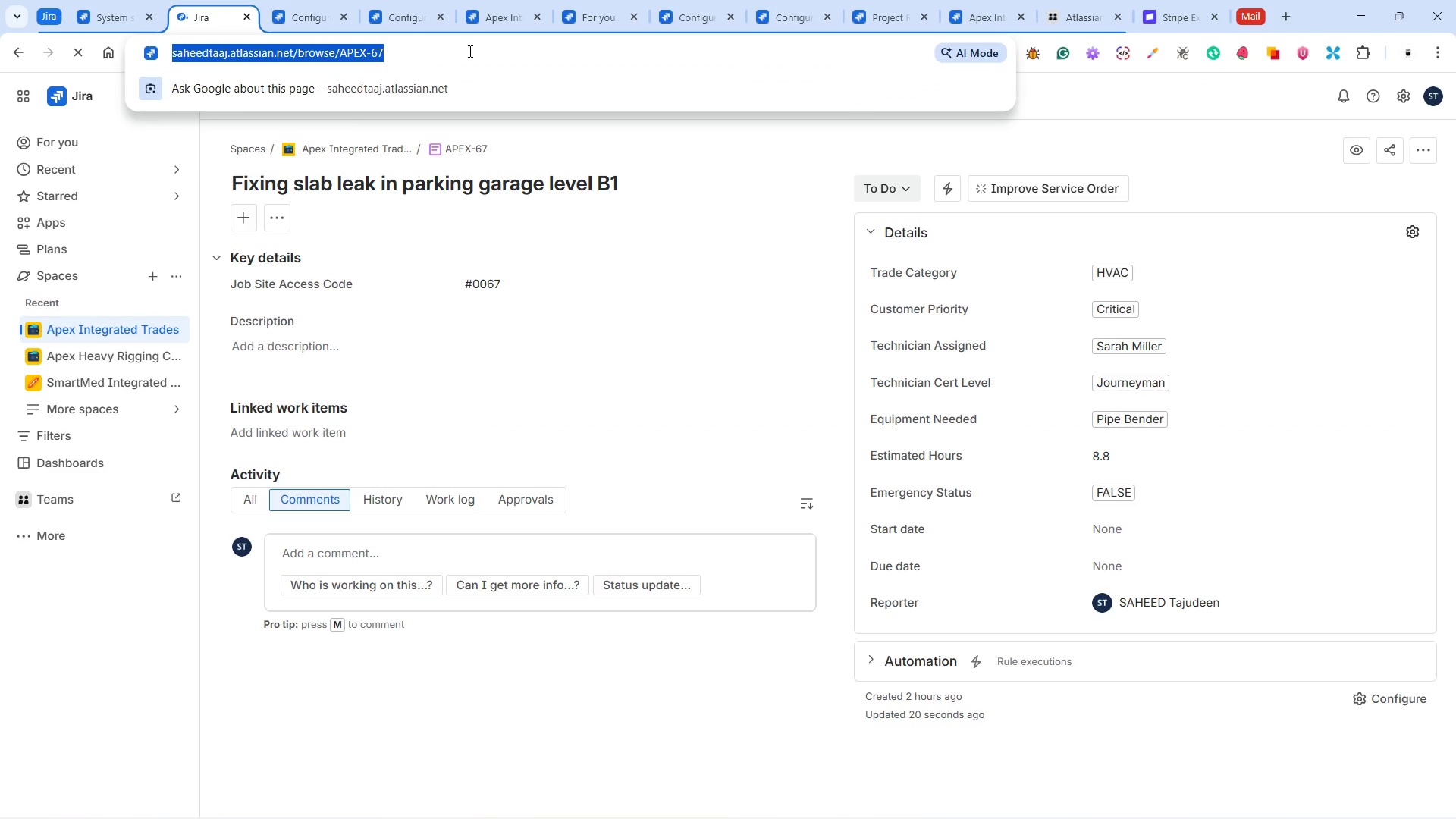 
double_click([470, 51])
 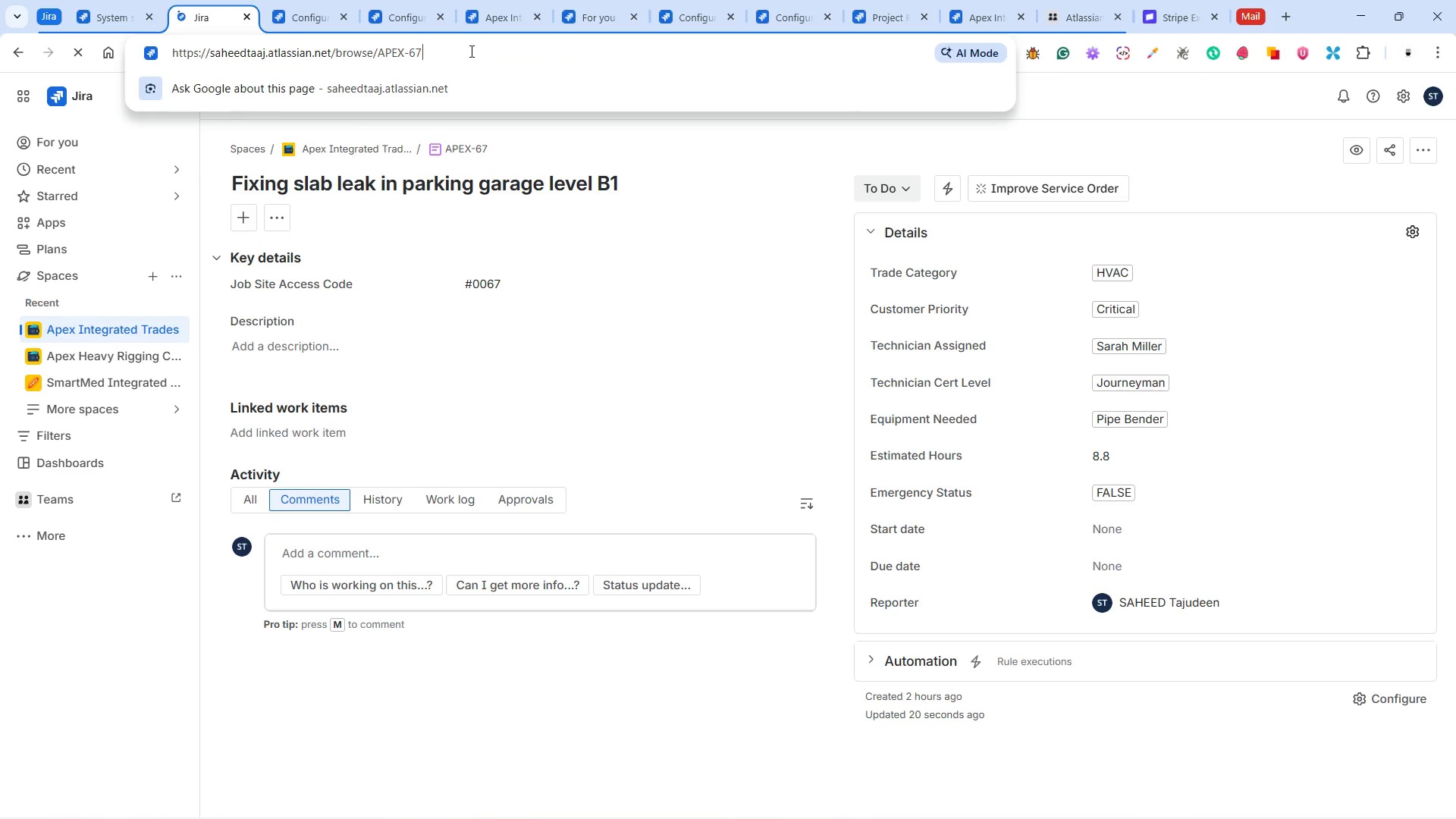 
key(Backspace)
 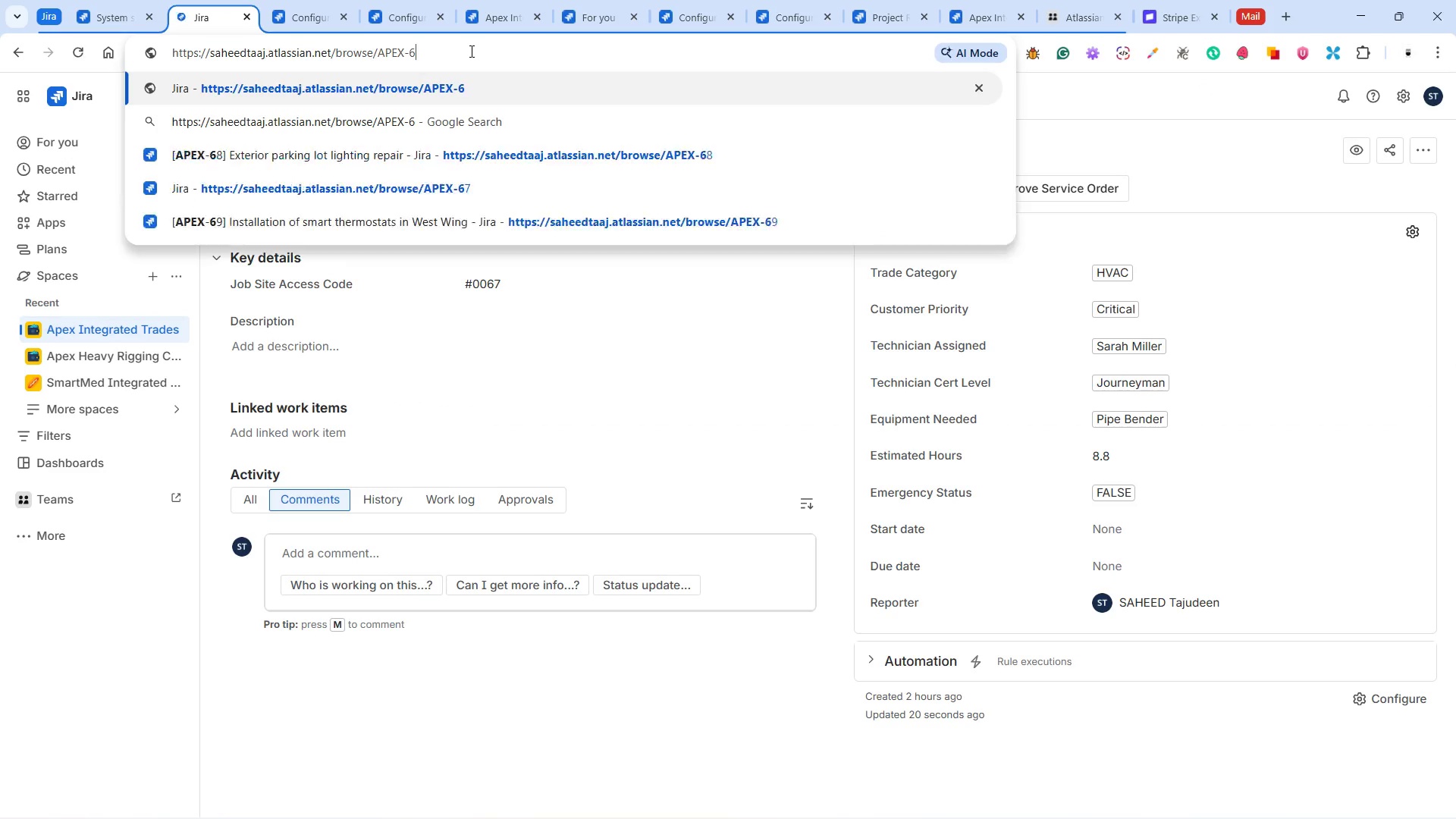 
key(6)
 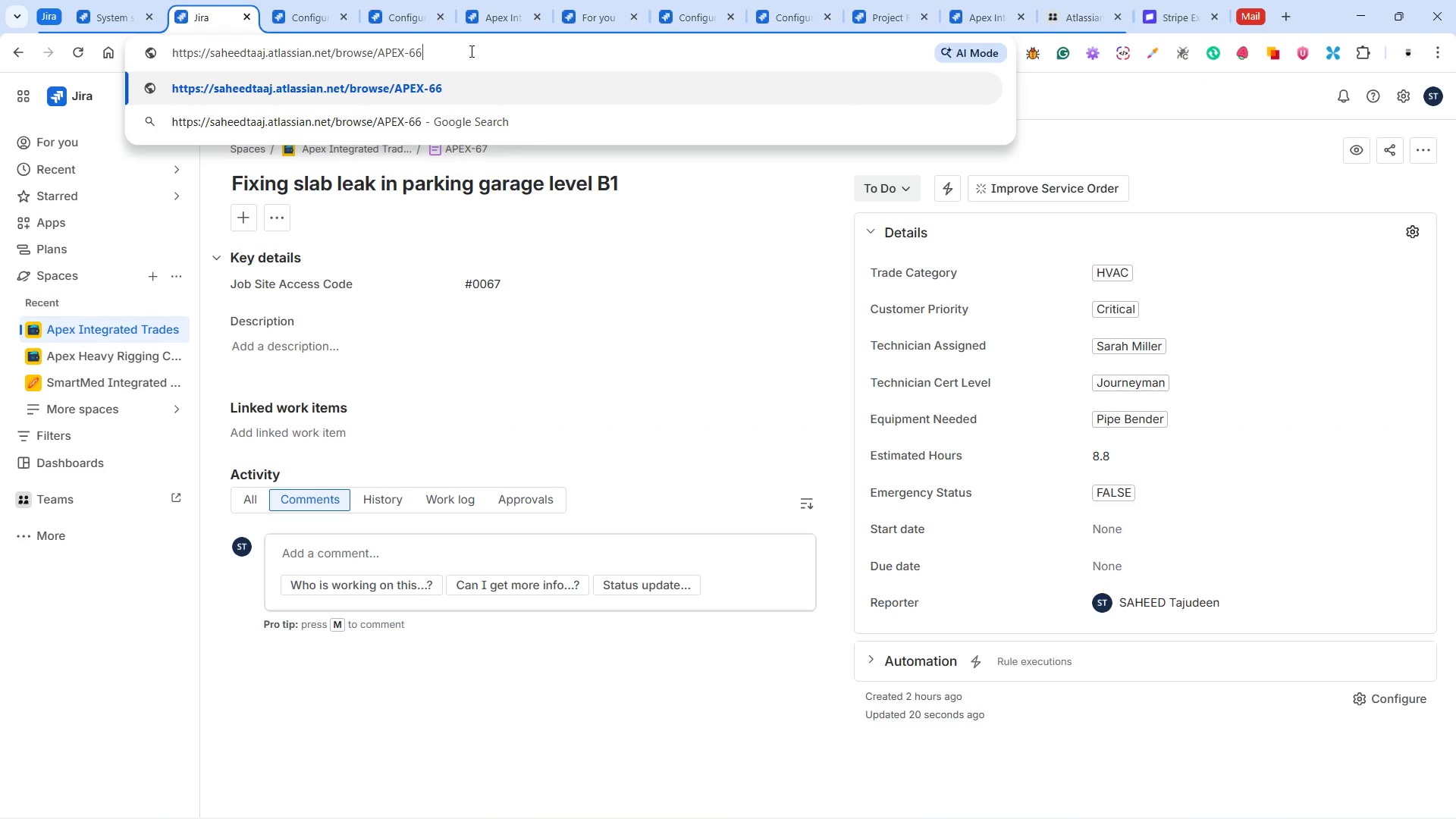 
key(Enter)
 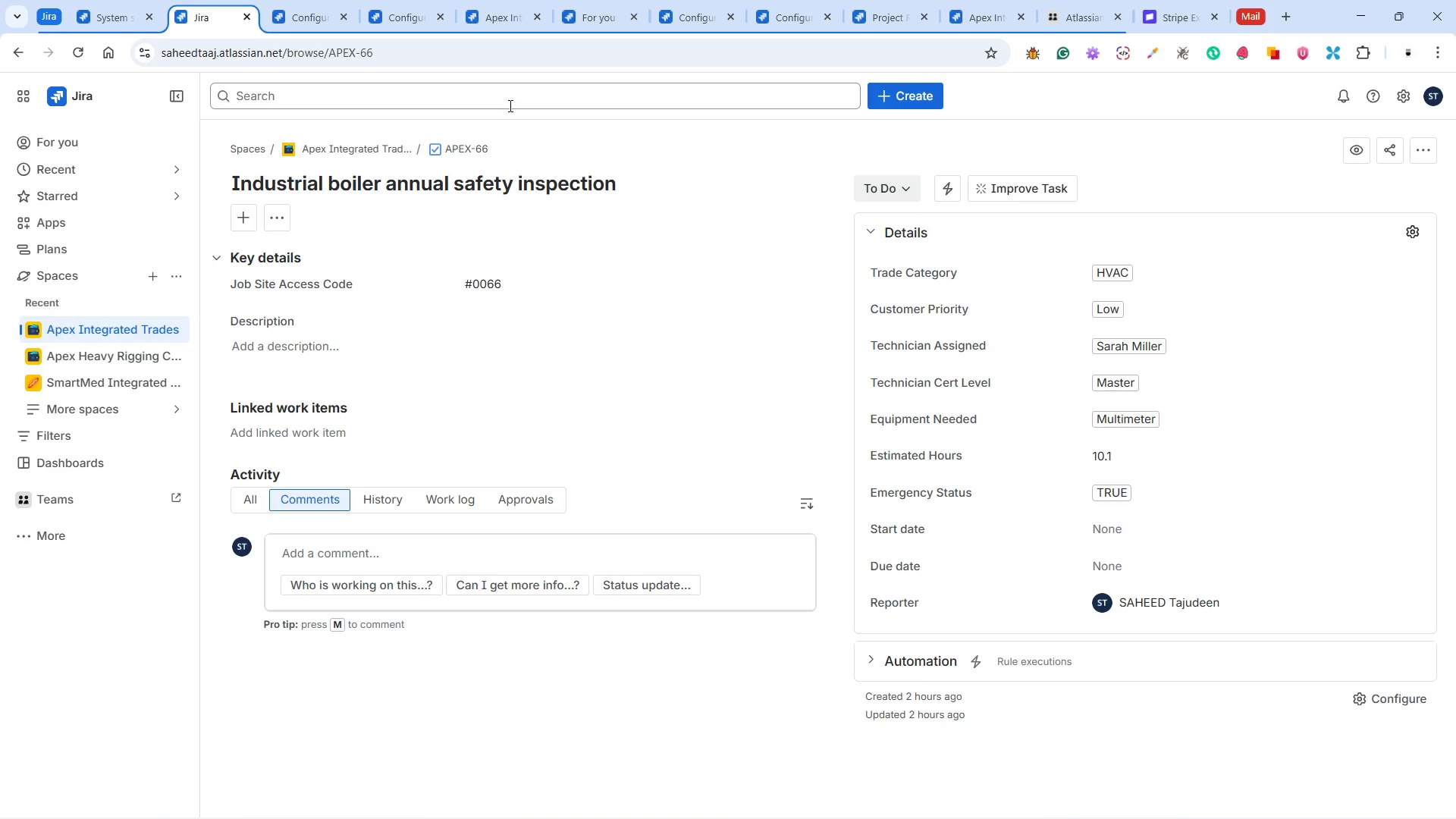 
wait(7.36)
 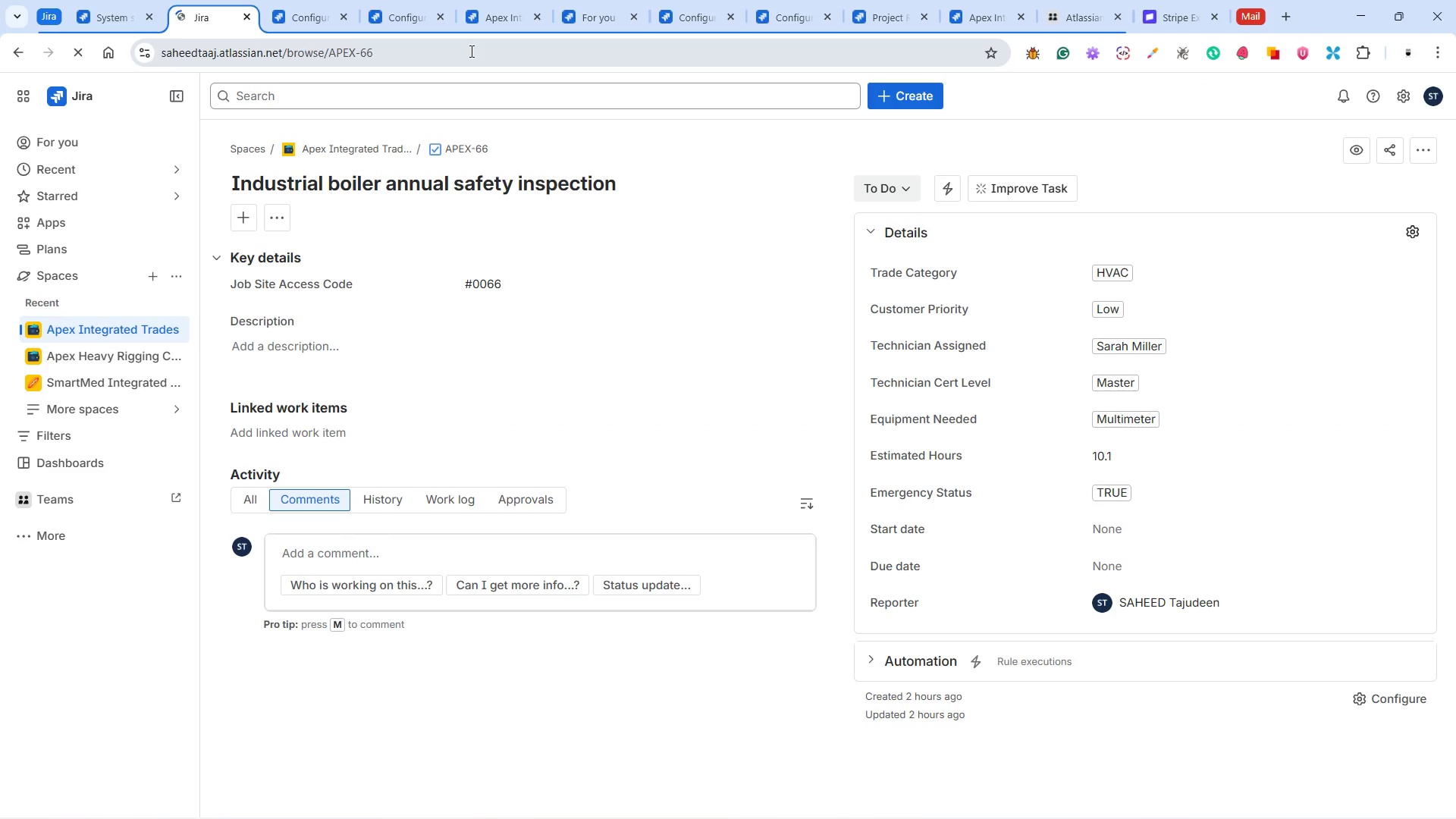 
left_click([431, 149])
 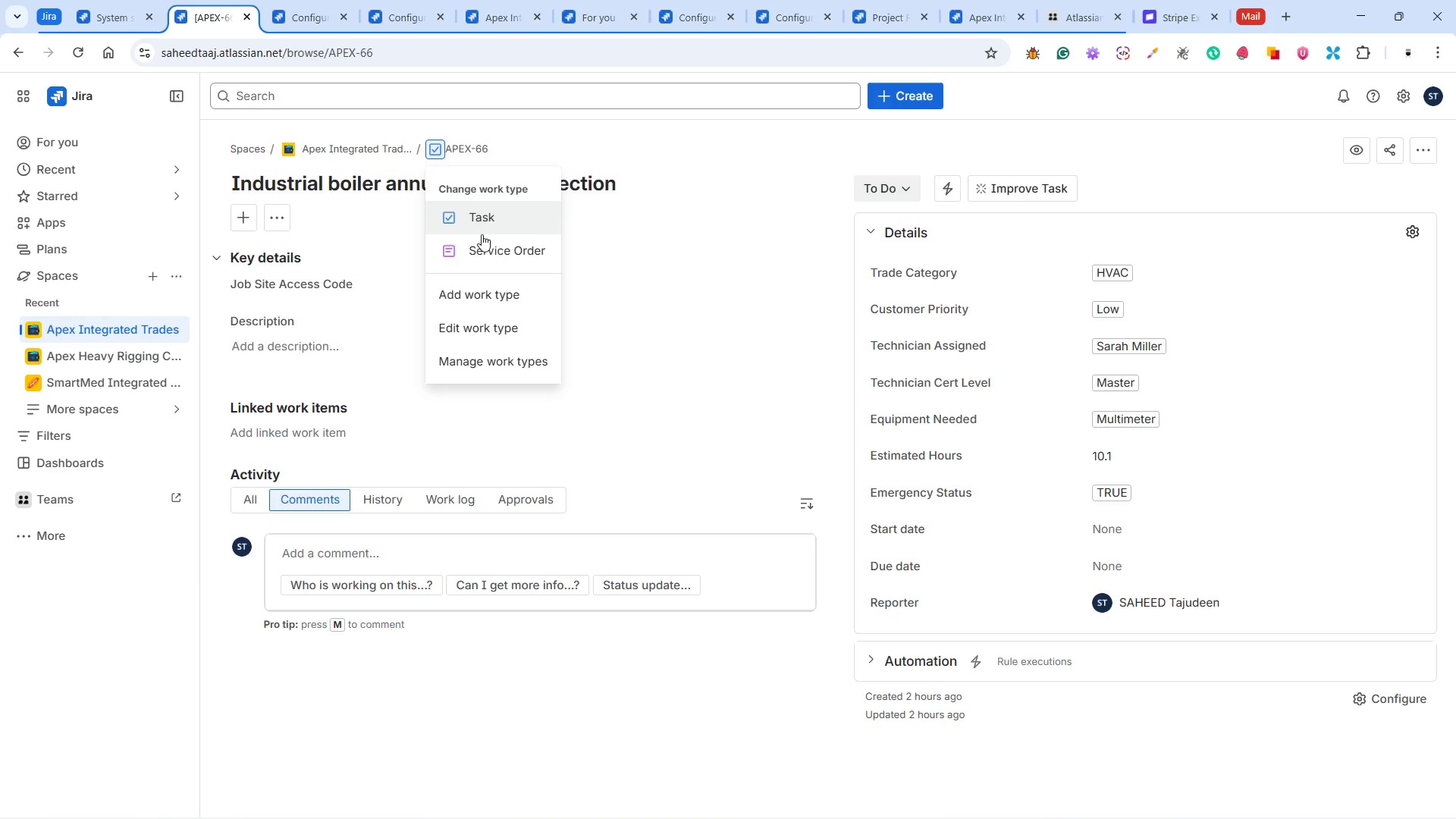 
left_click([487, 247])
 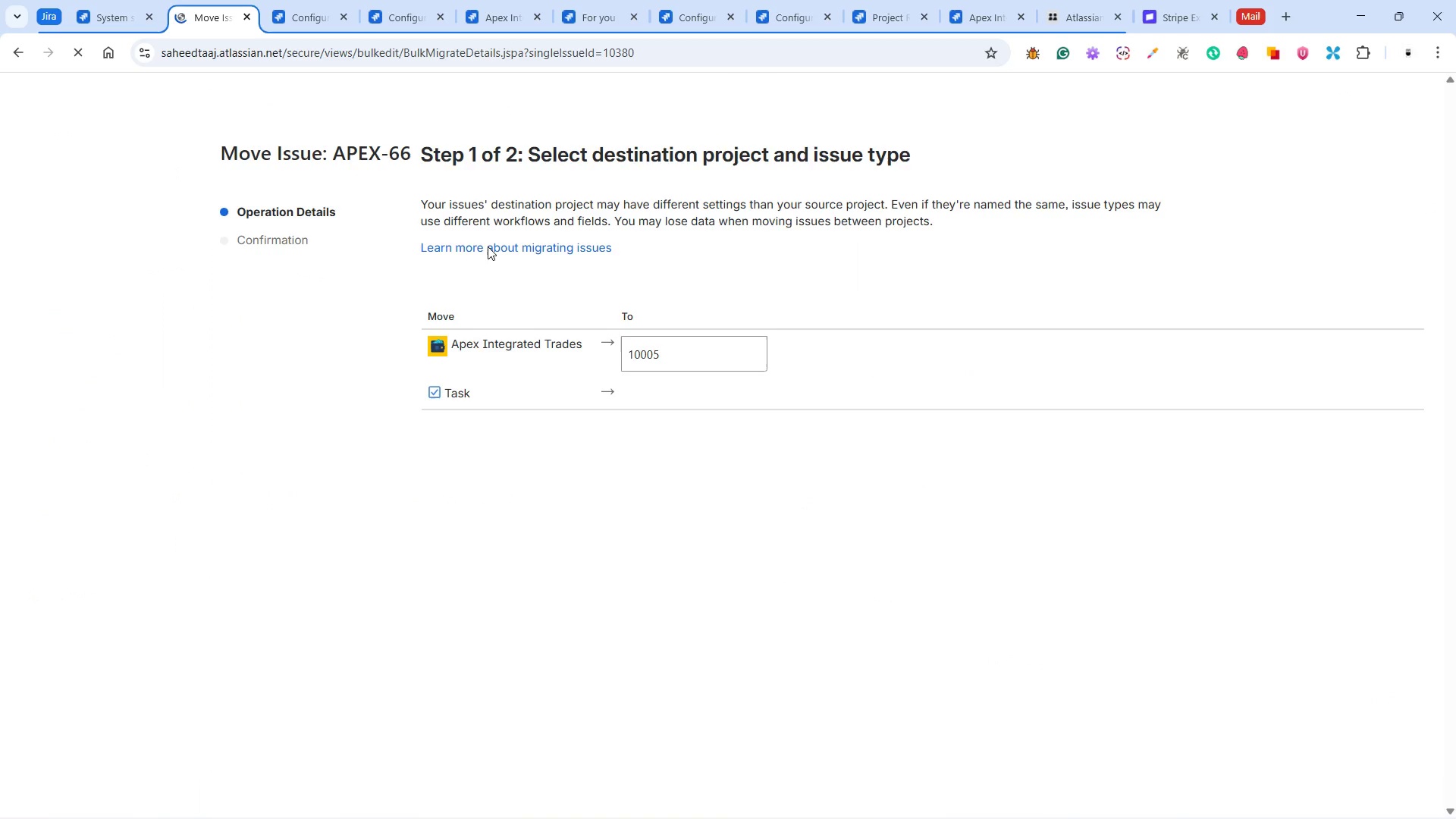 
wait(5.33)
 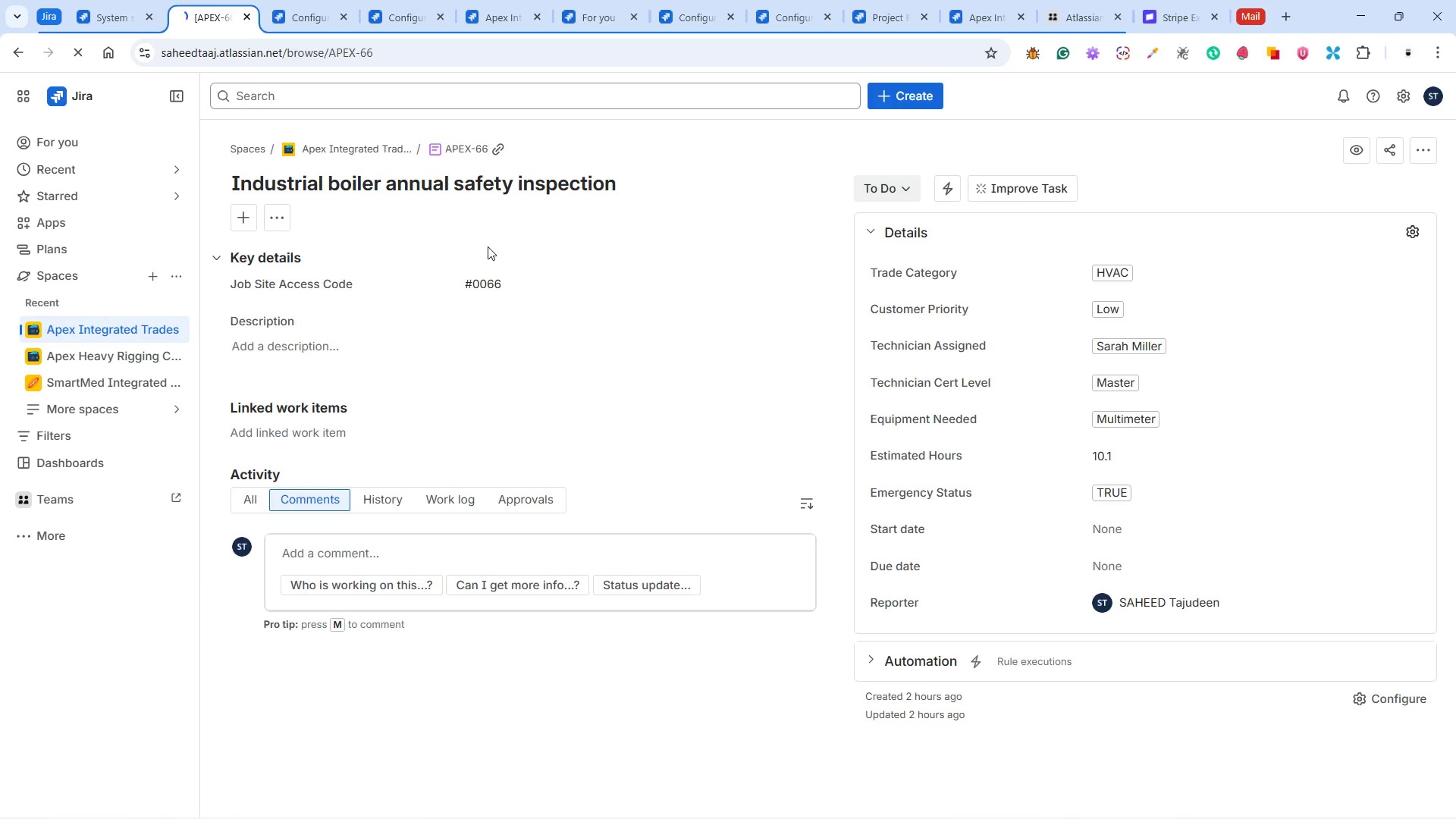 
left_click([674, 391])
 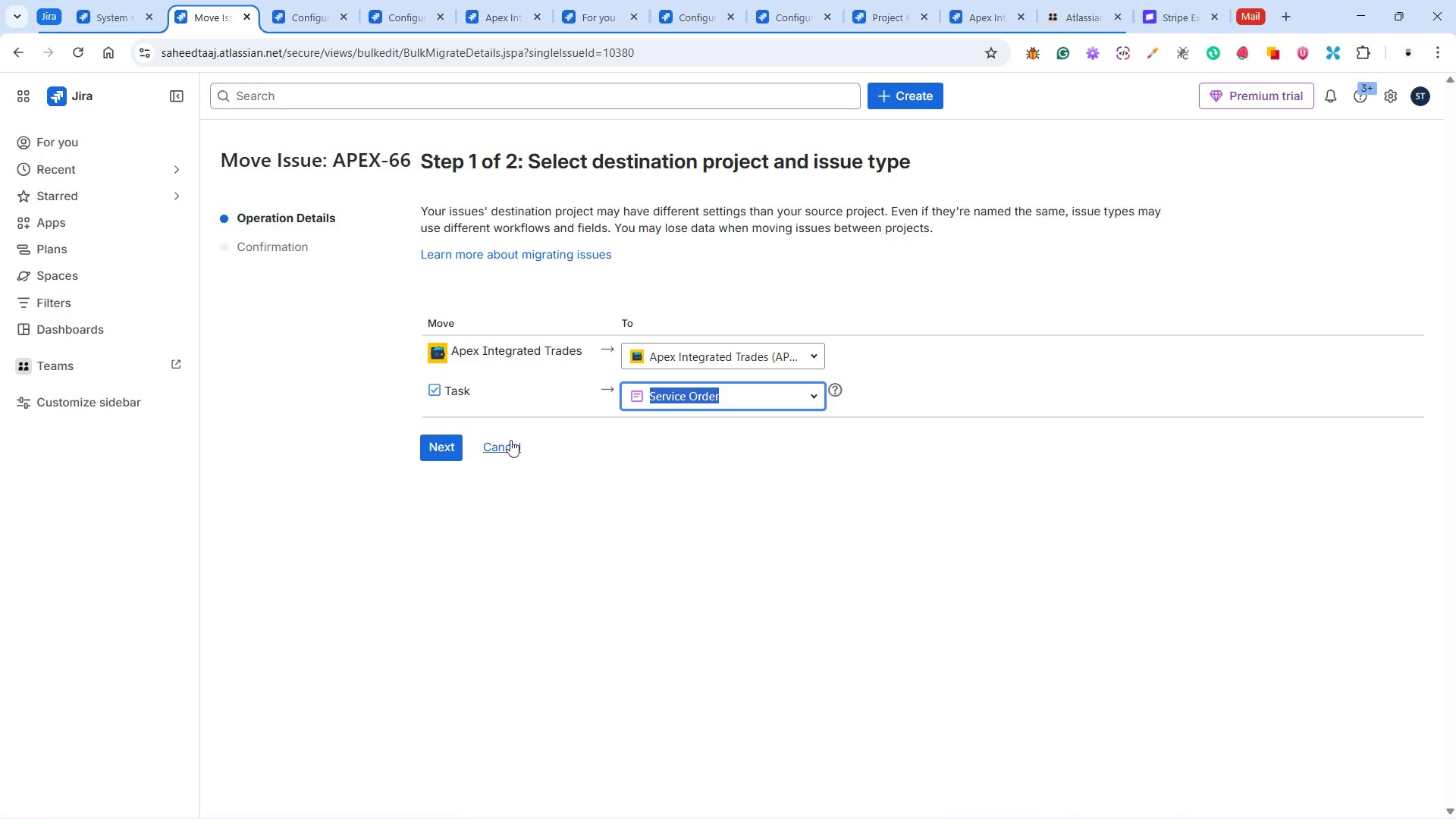 
left_click([439, 447])
 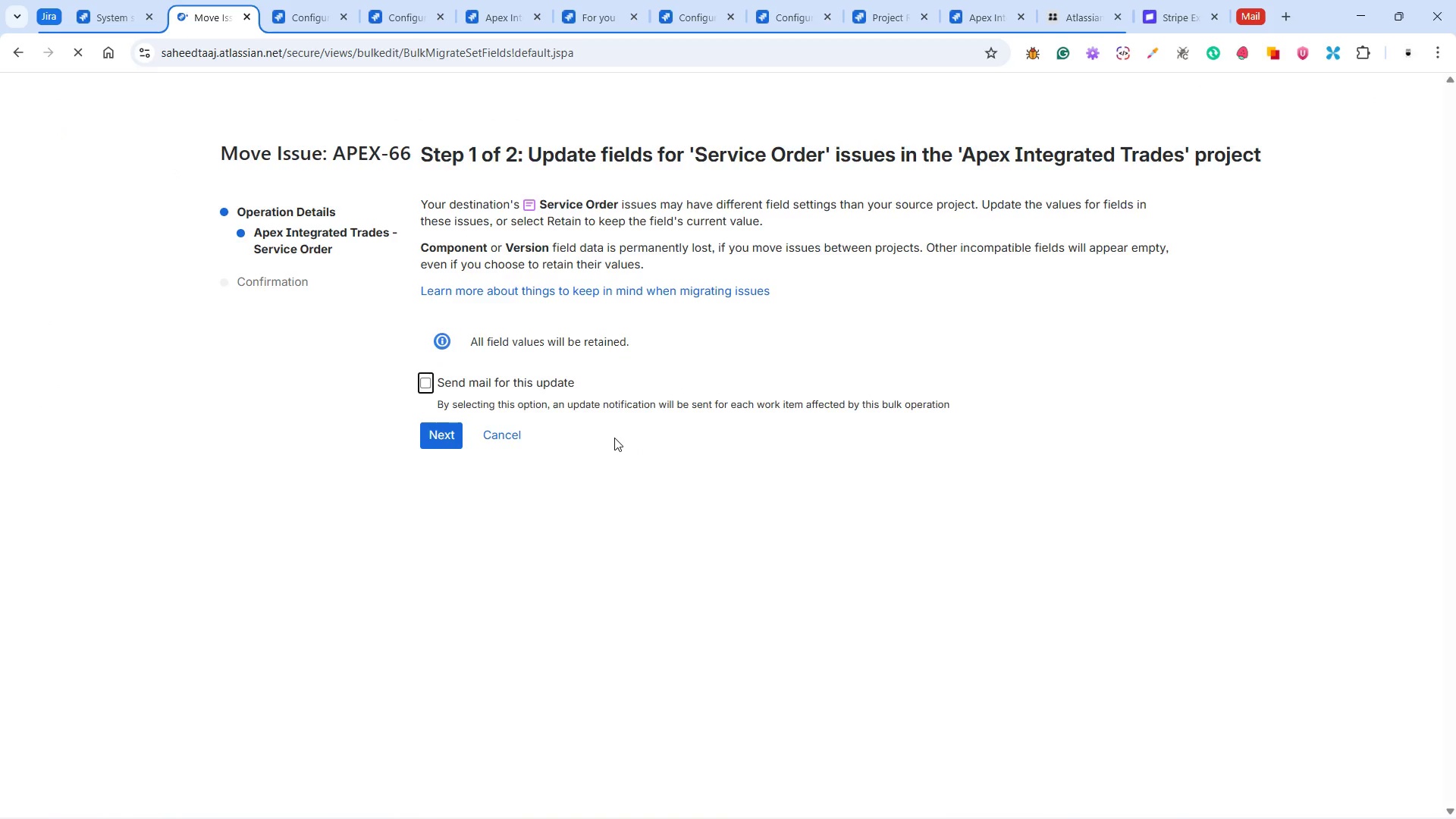 
mouse_move([451, 442])
 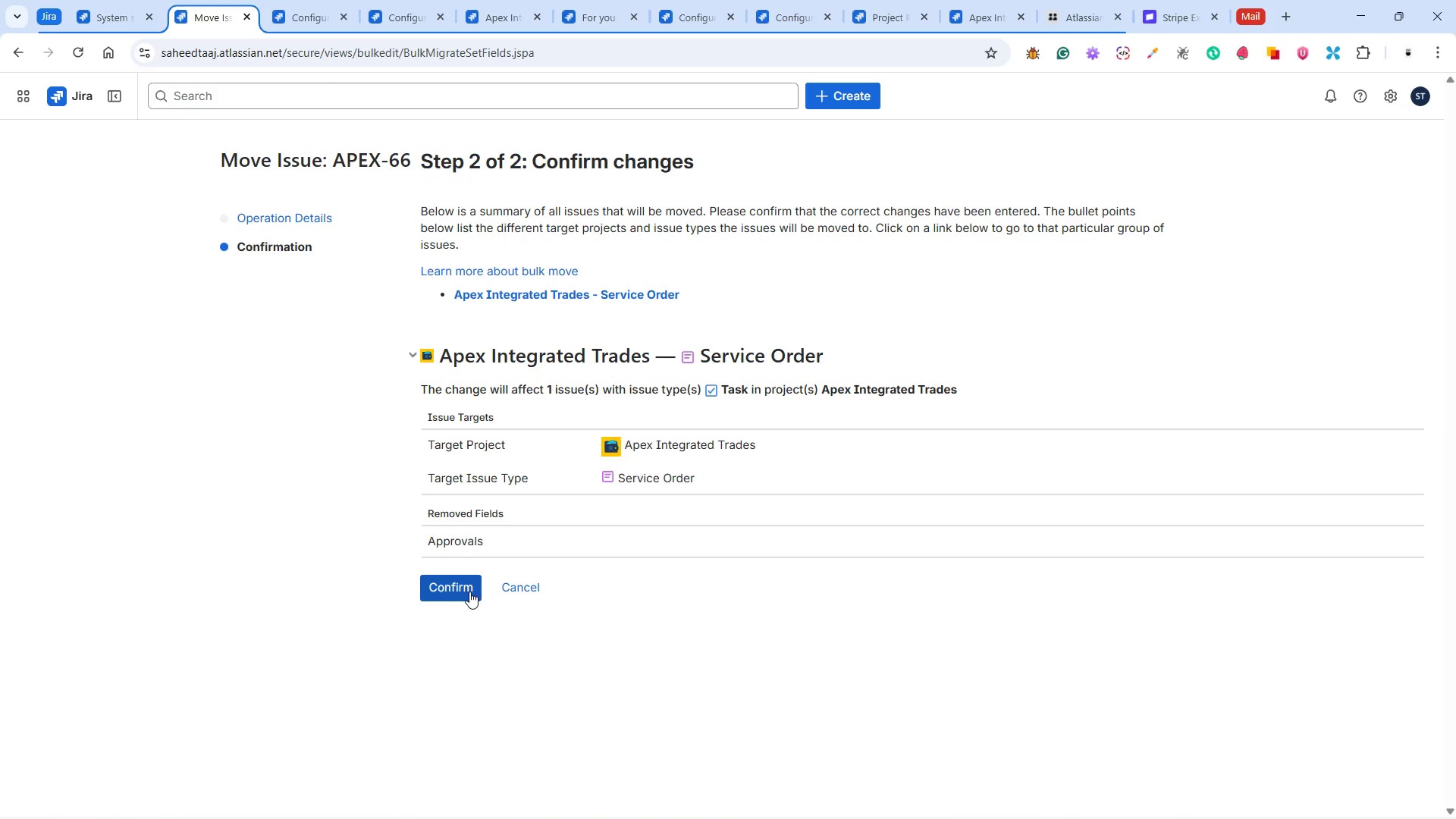 
left_click([459, 582])
 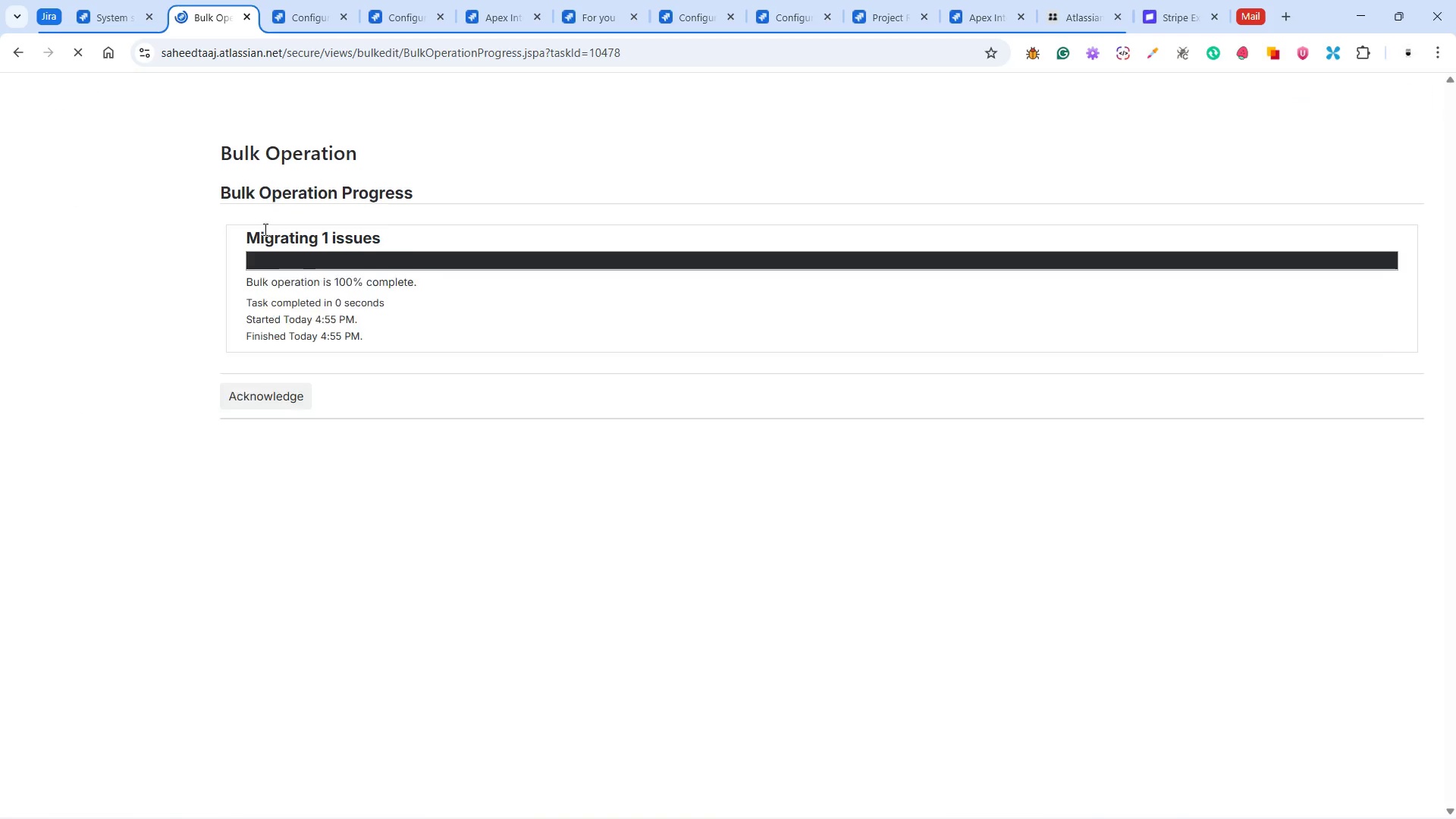 
wait(20.25)
 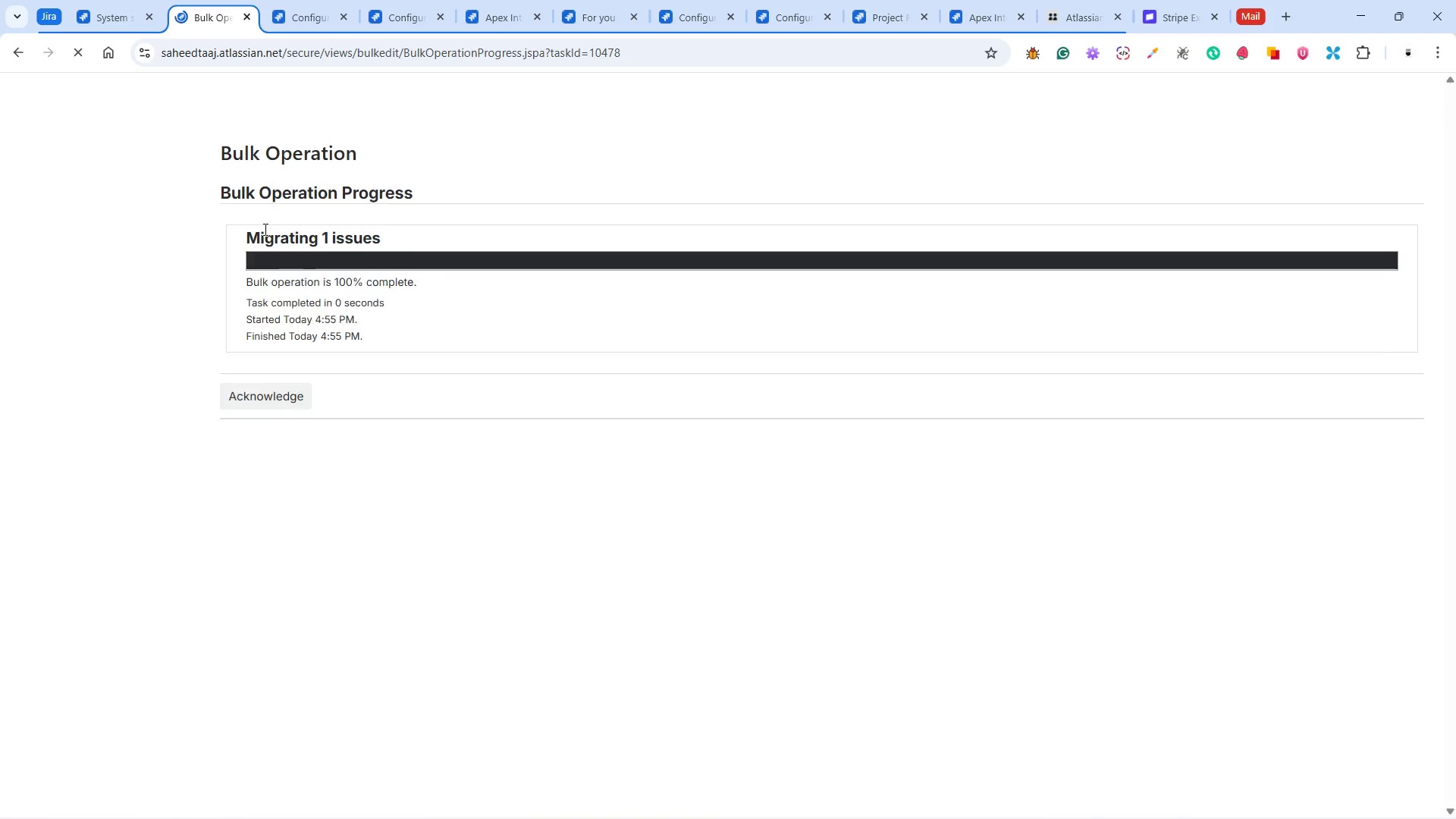 
left_click([265, 399])
 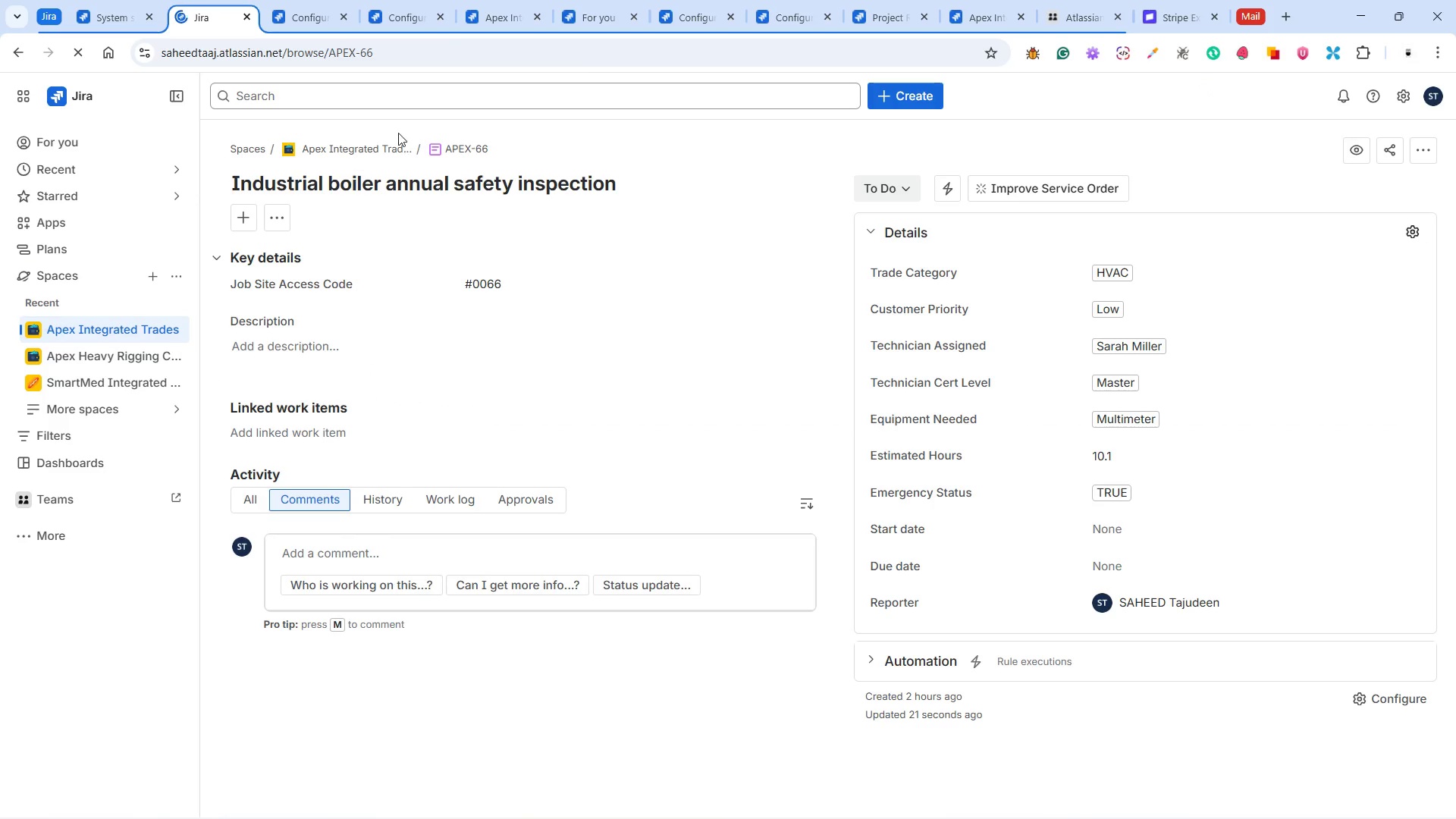 
wait(6.55)
 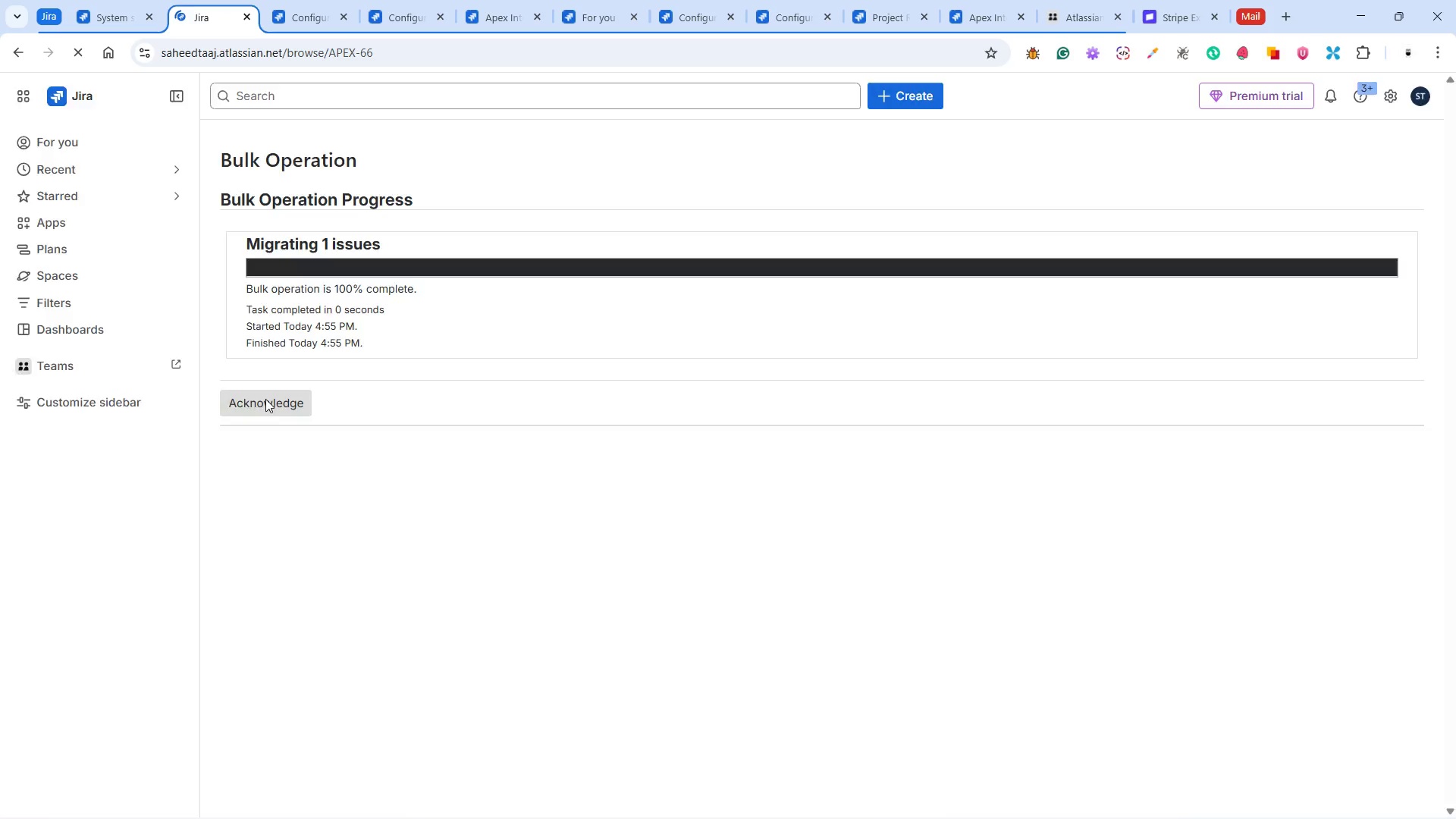 
left_click([422, 53])
 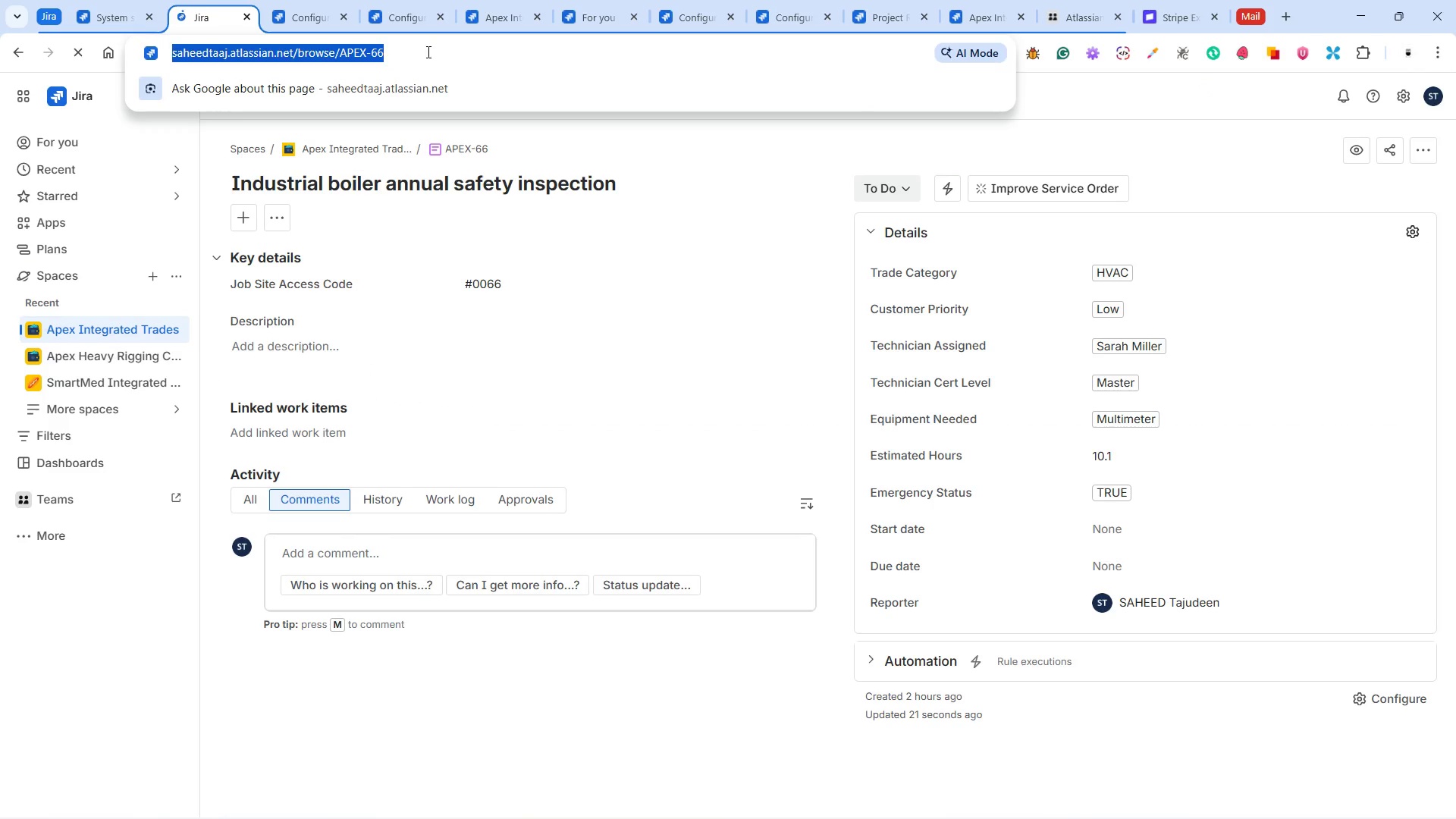 
left_click([433, 49])
 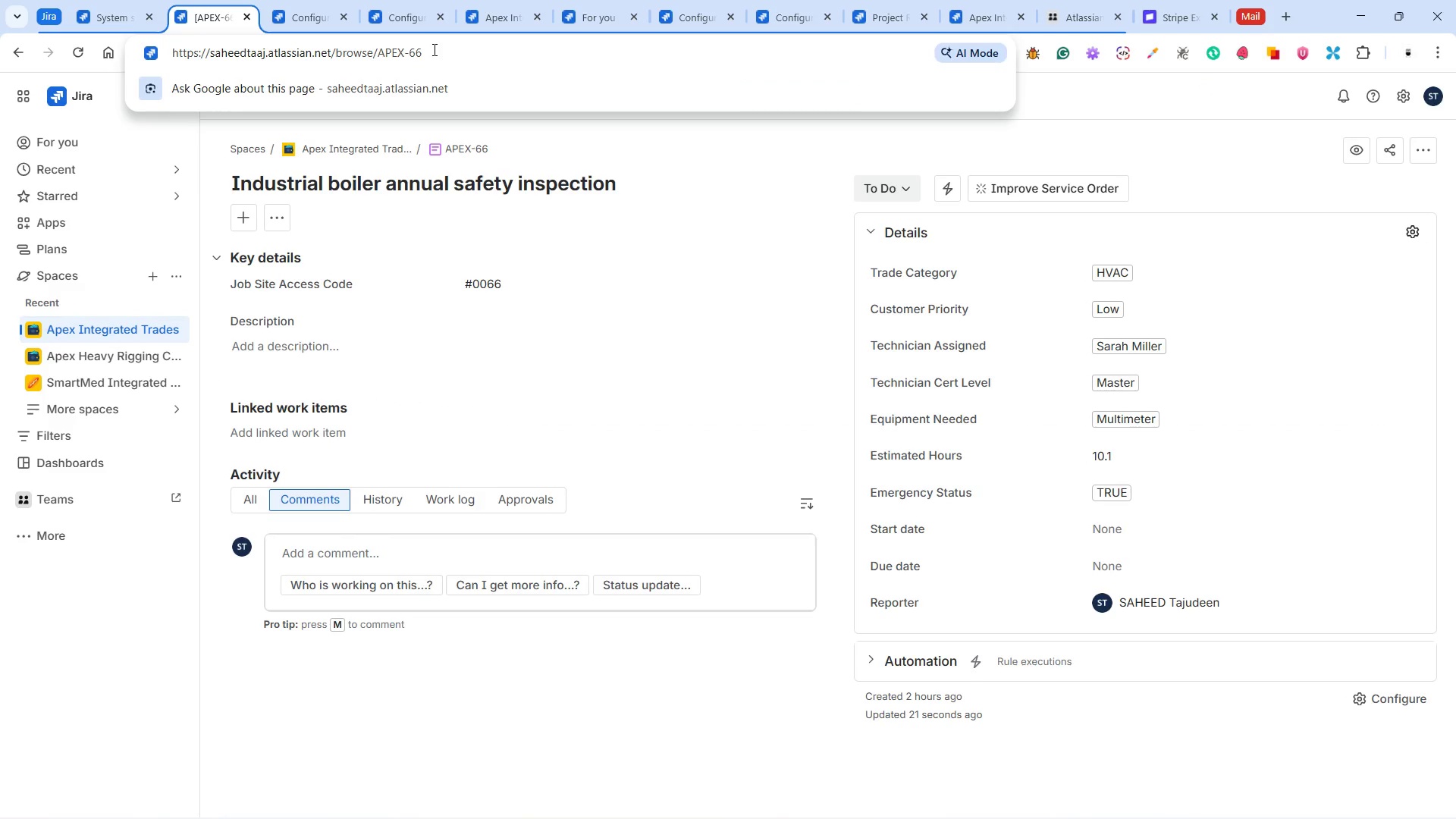 
key(Backspace)
 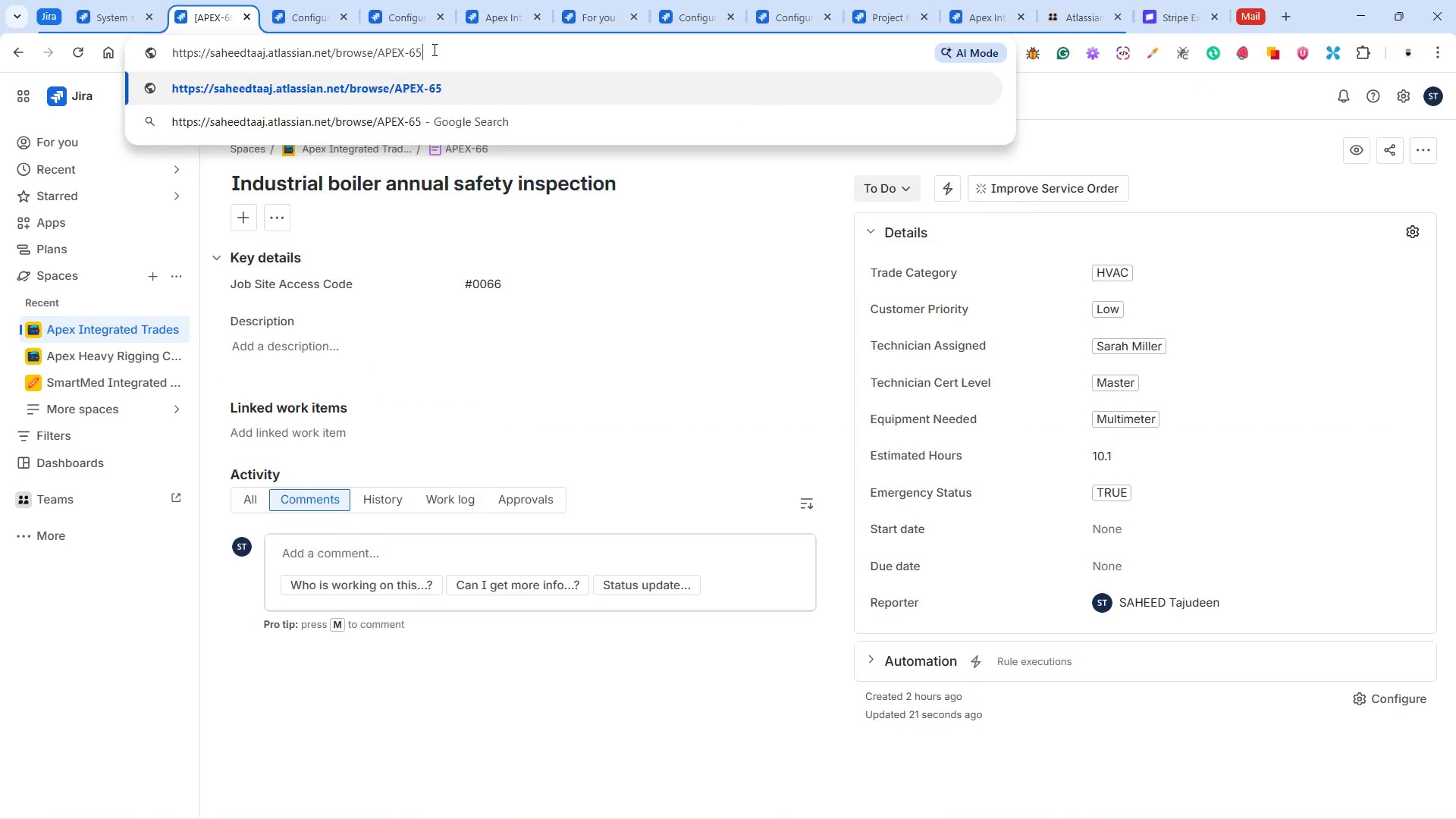 
key(5)
 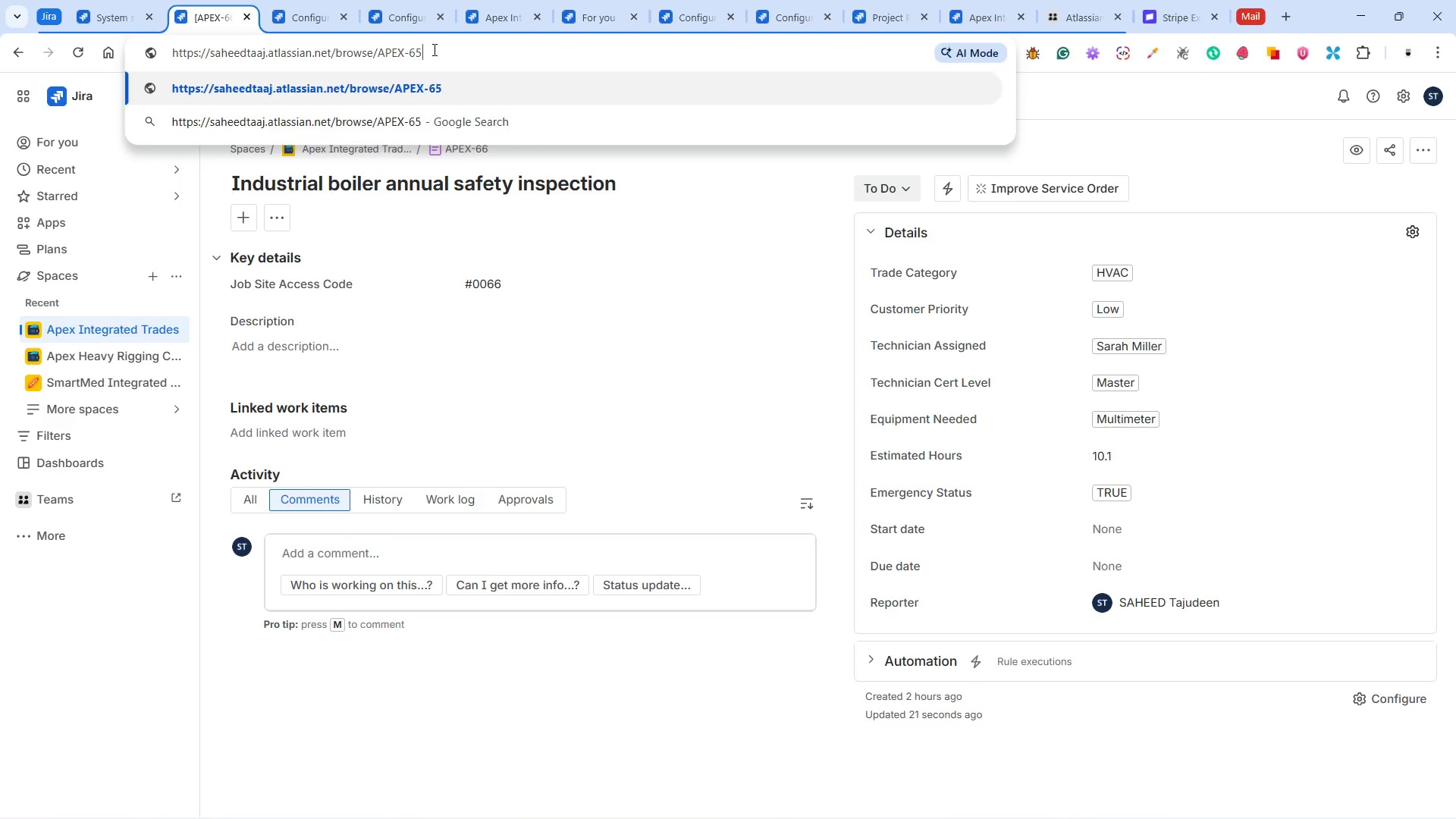 
key(Enter)
 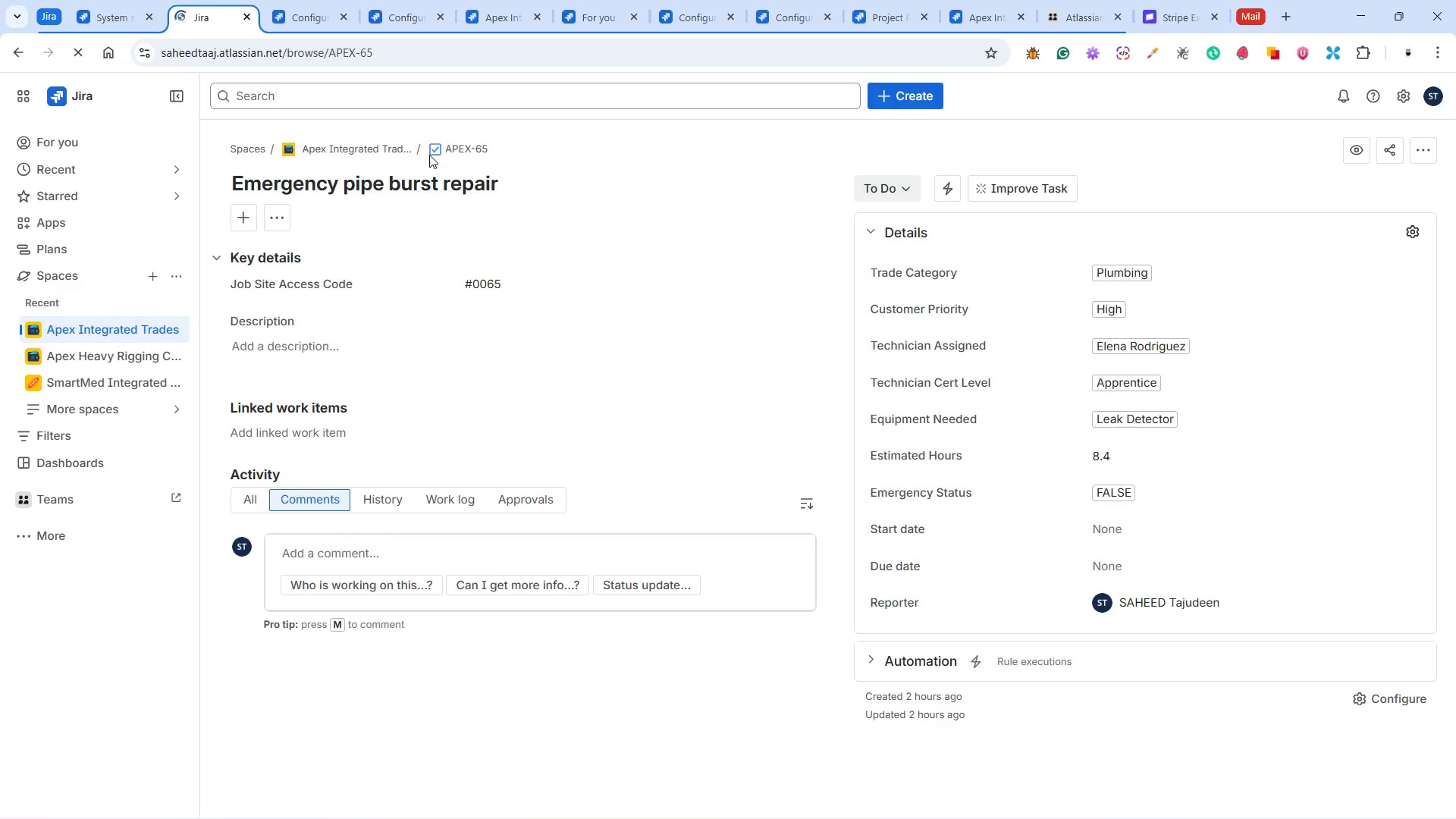 
wait(6.61)
 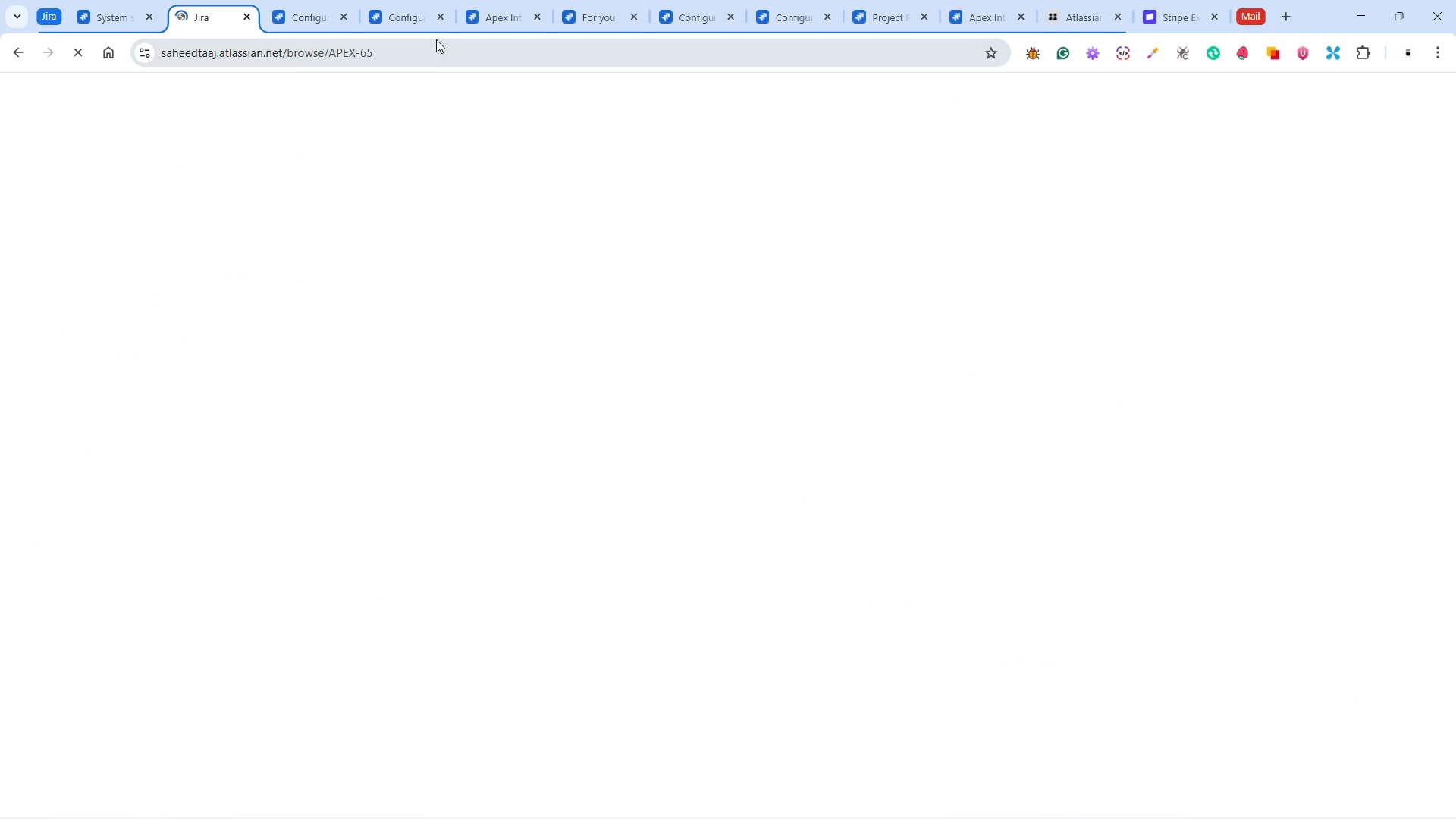 
left_click([437, 148])
 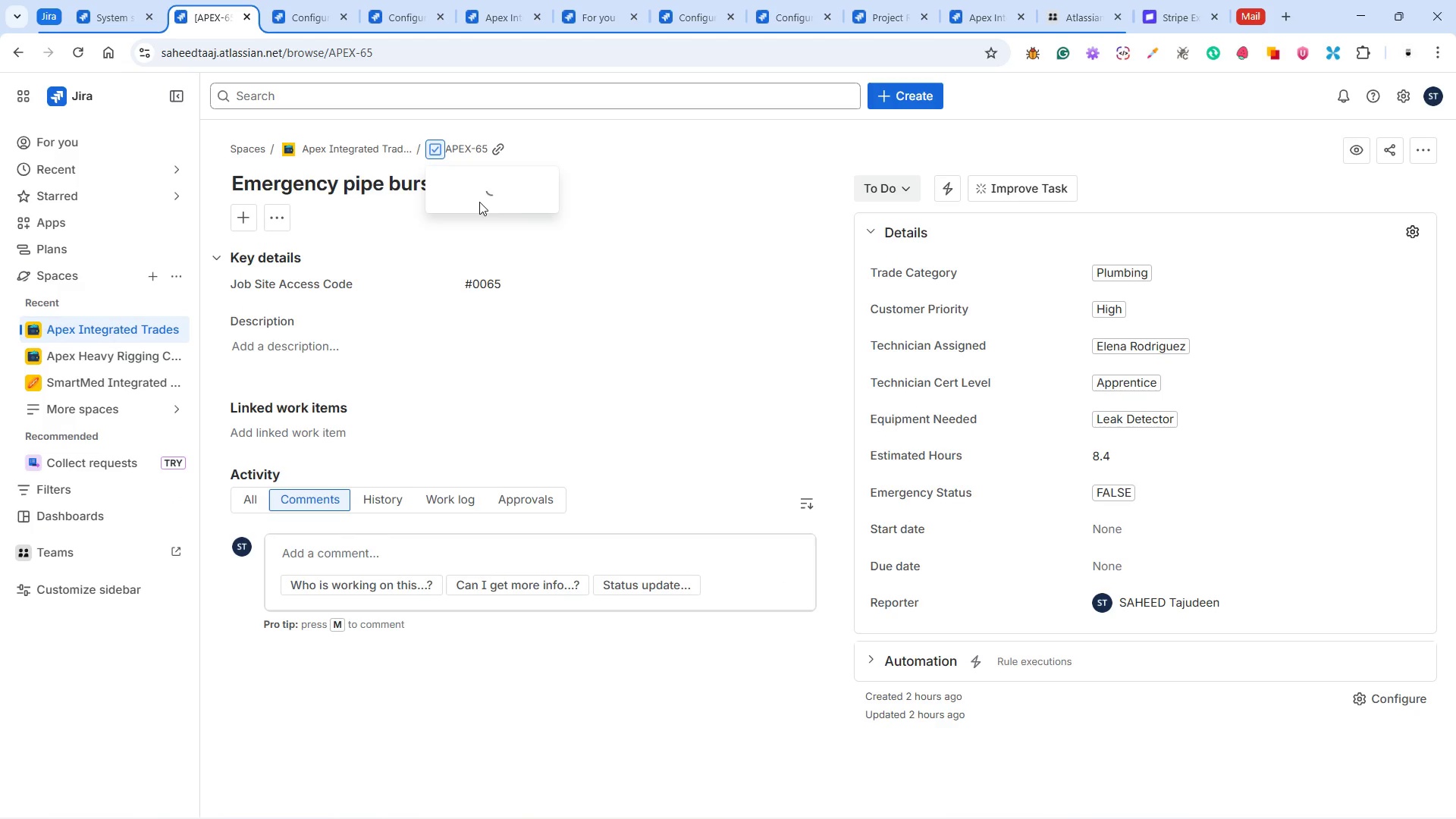 
left_click([488, 250])
 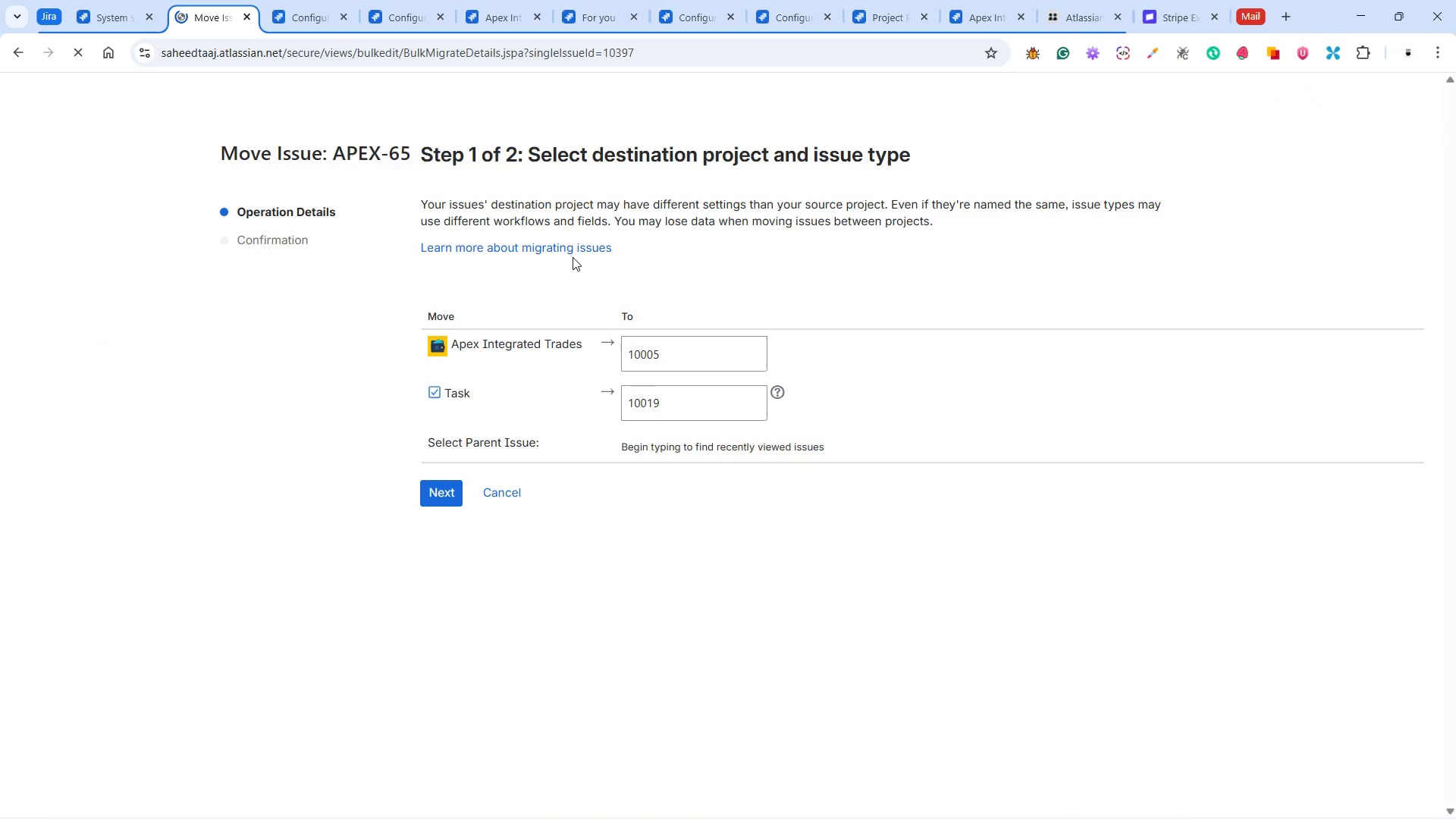 
wait(7.09)
 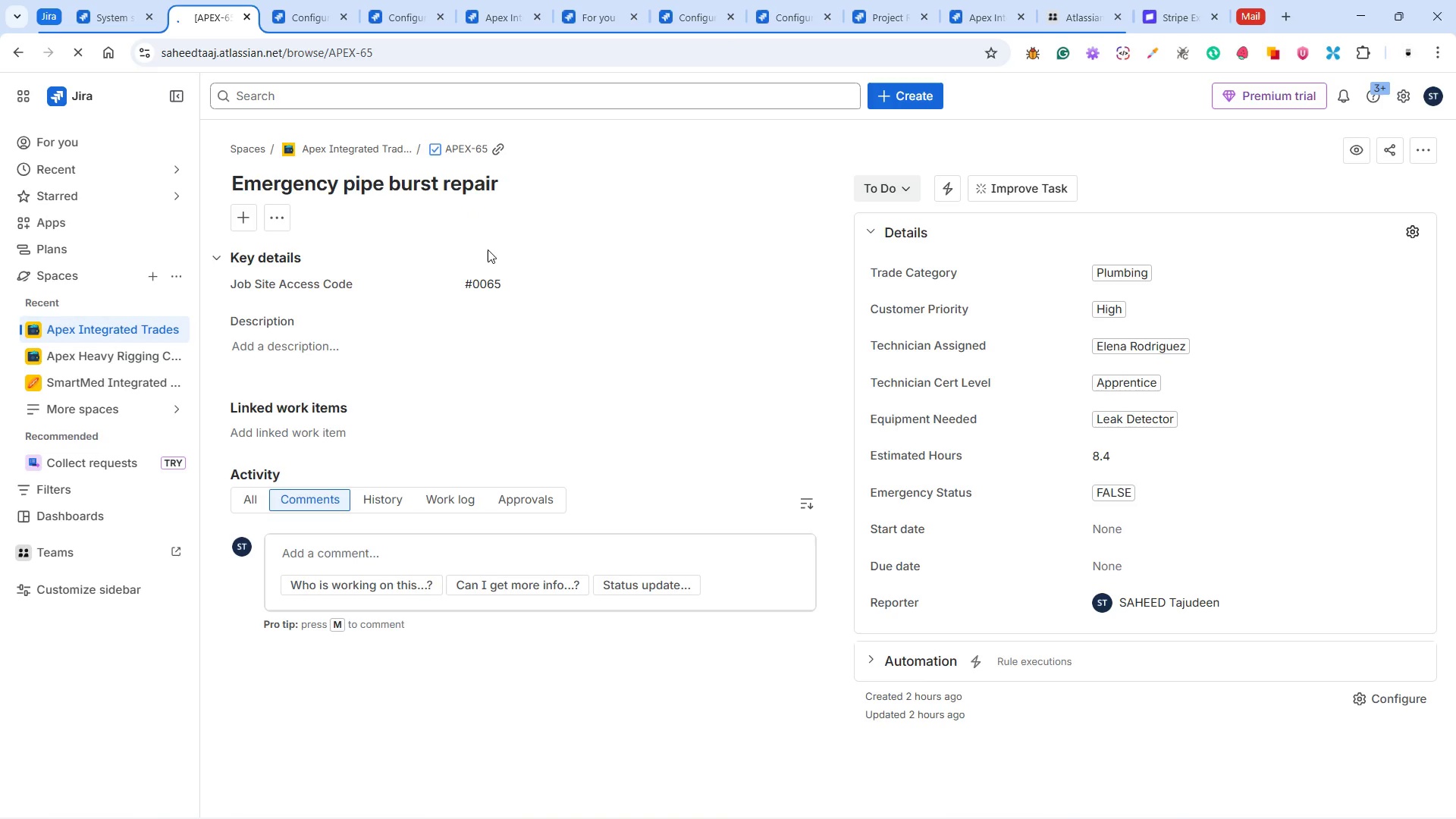 
left_click([679, 401])
 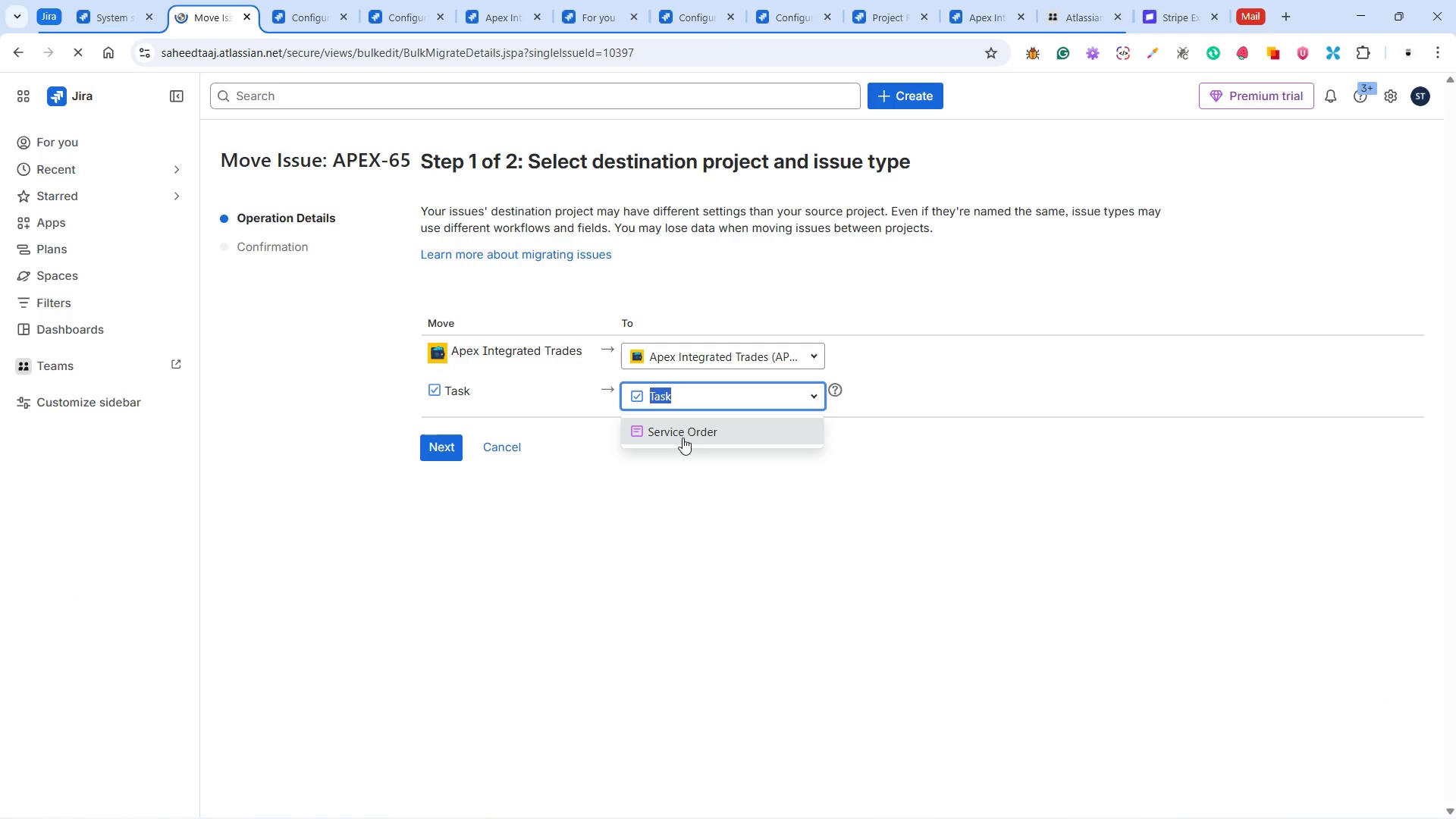 
left_click([682, 434])
 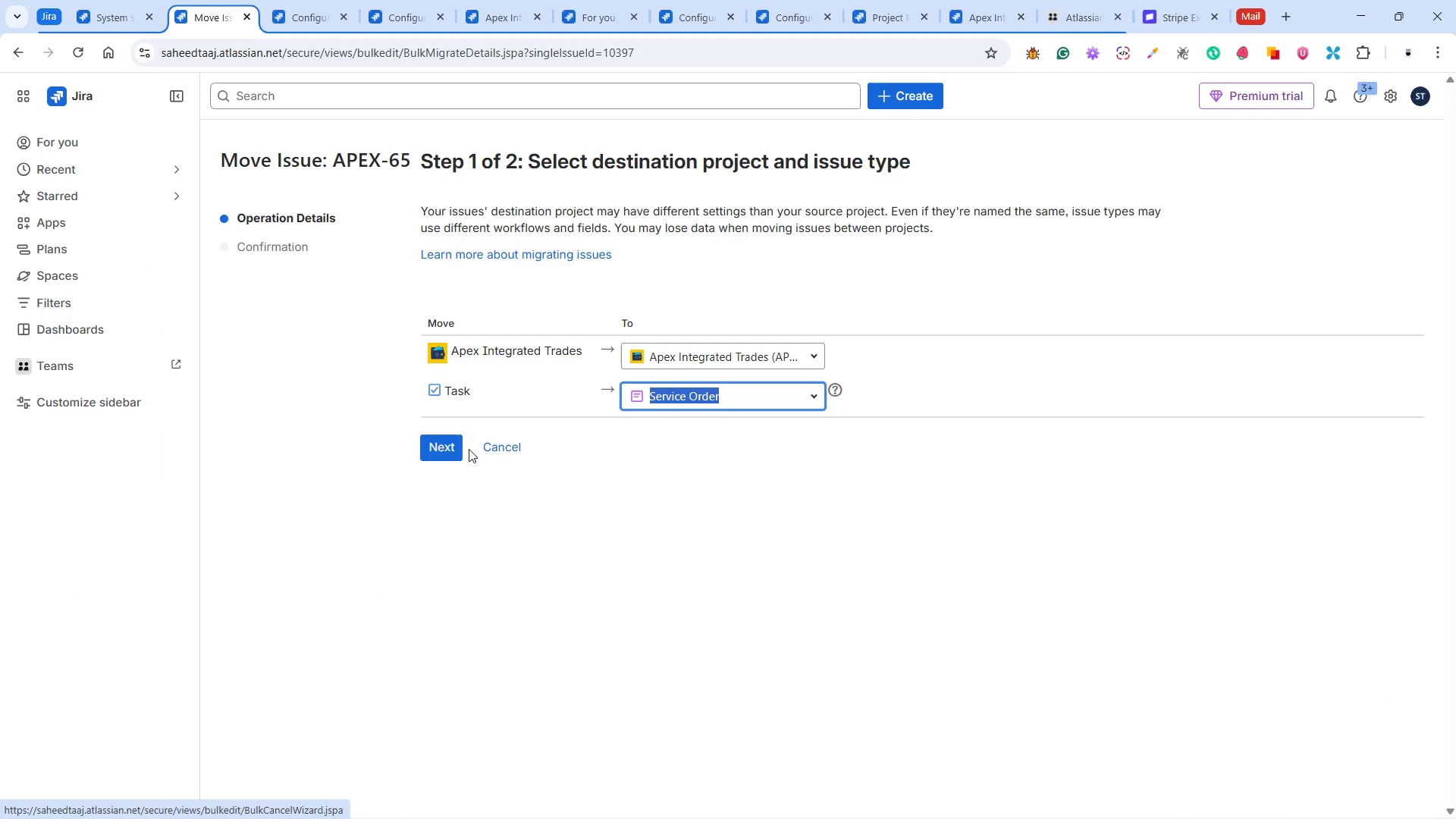 
left_click([433, 444])
 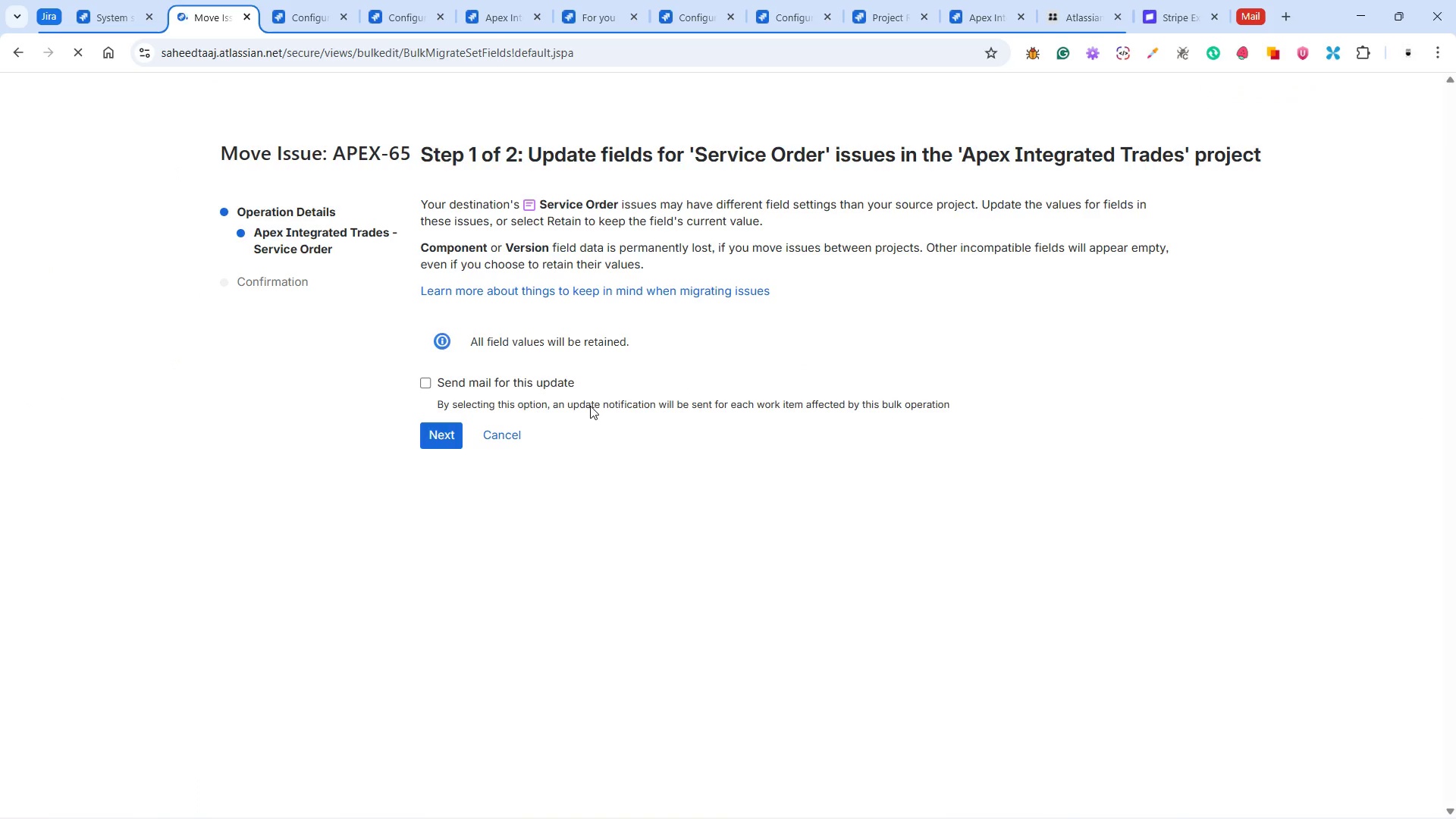 
wait(7.0)
 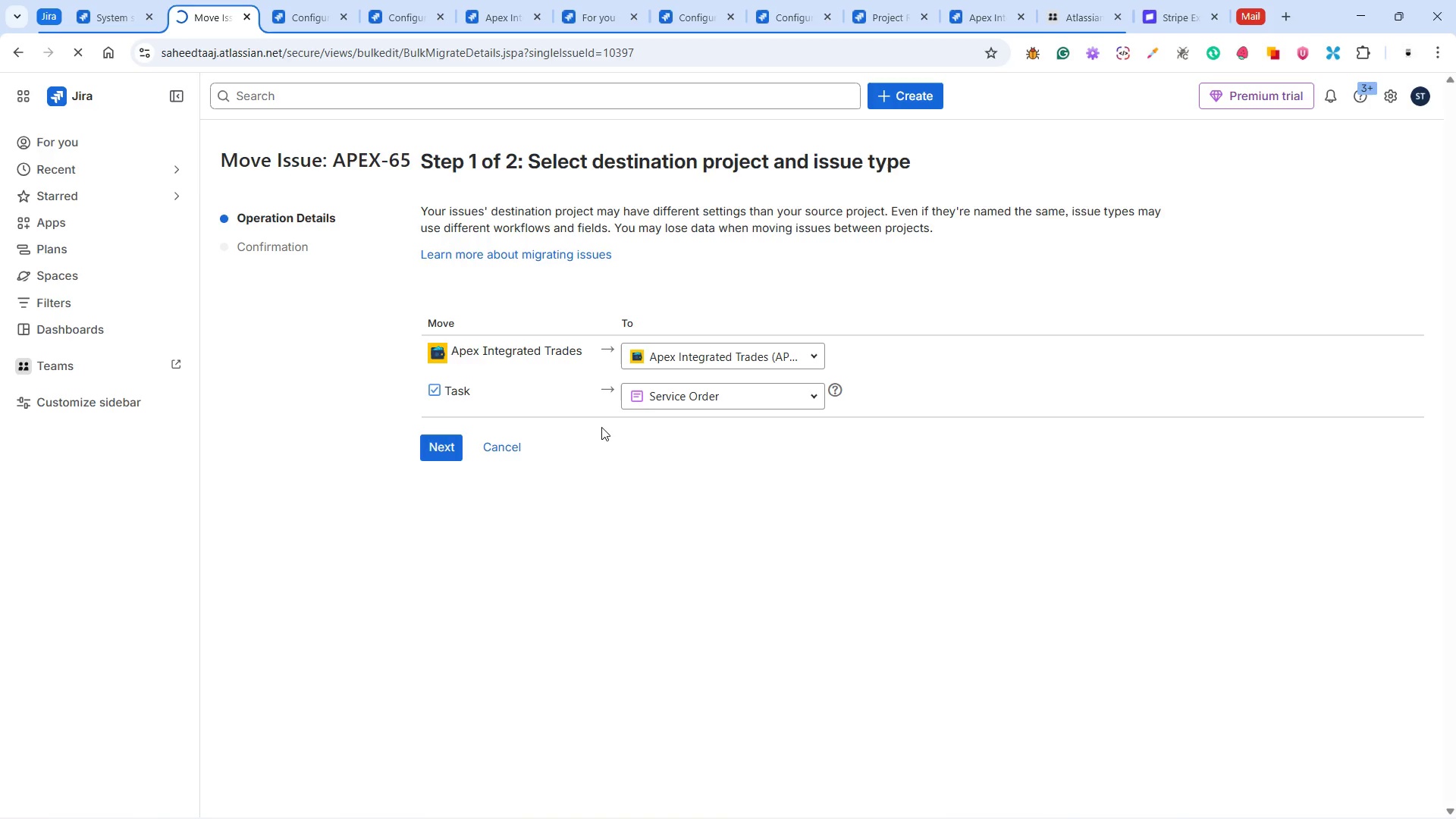 
double_click([432, 443])
 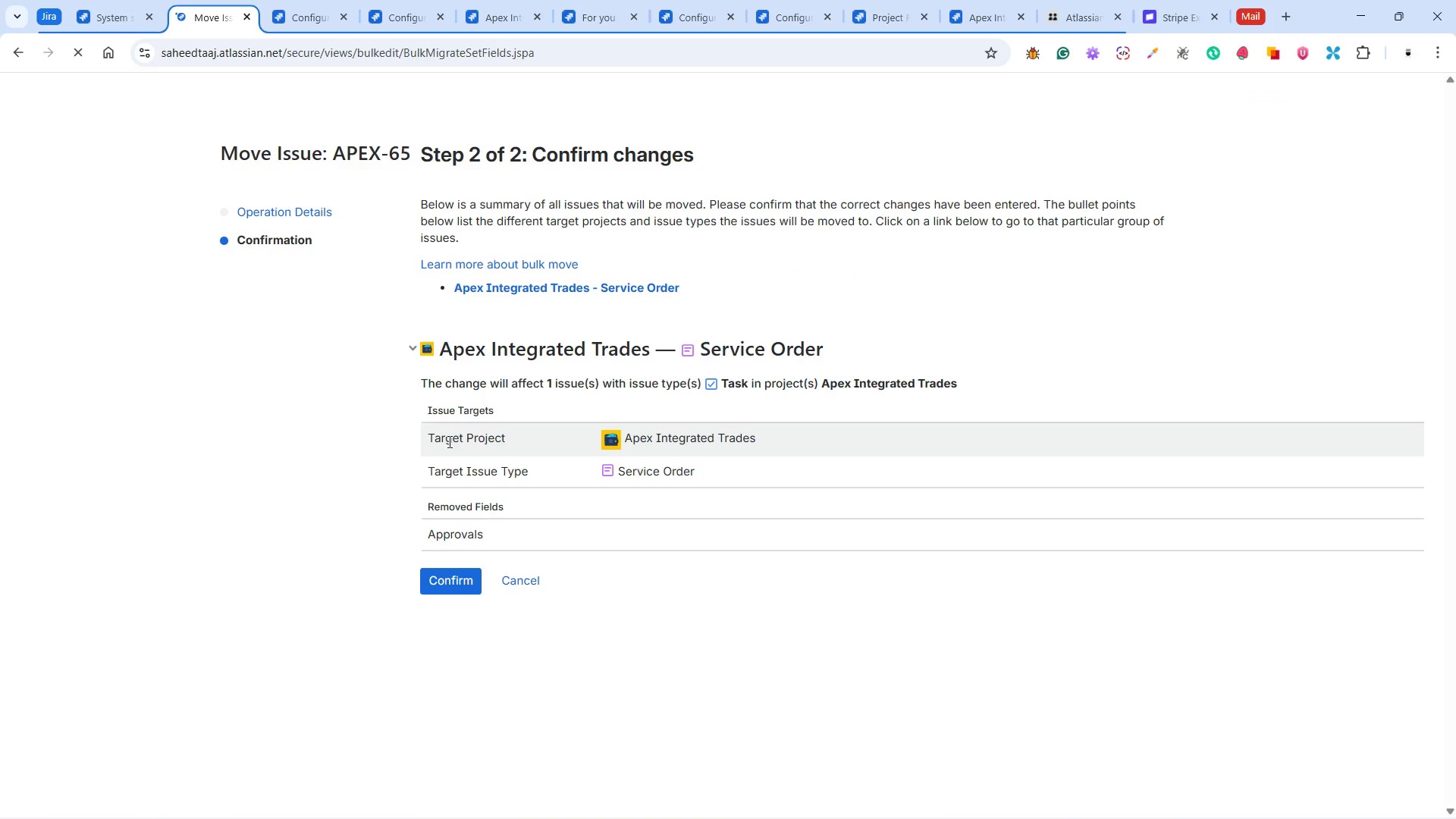 
wait(5.67)
 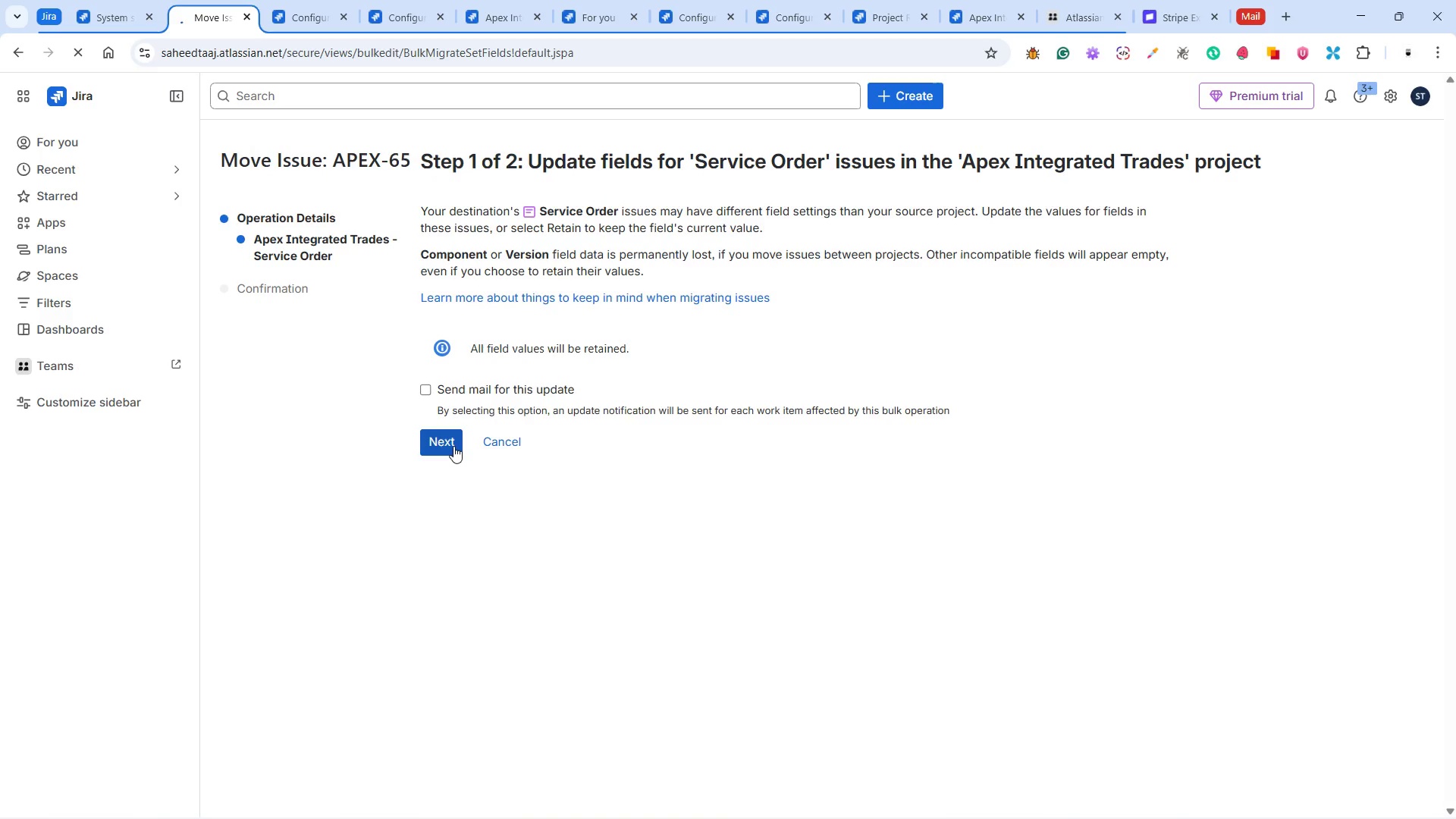 
left_click([452, 590])
 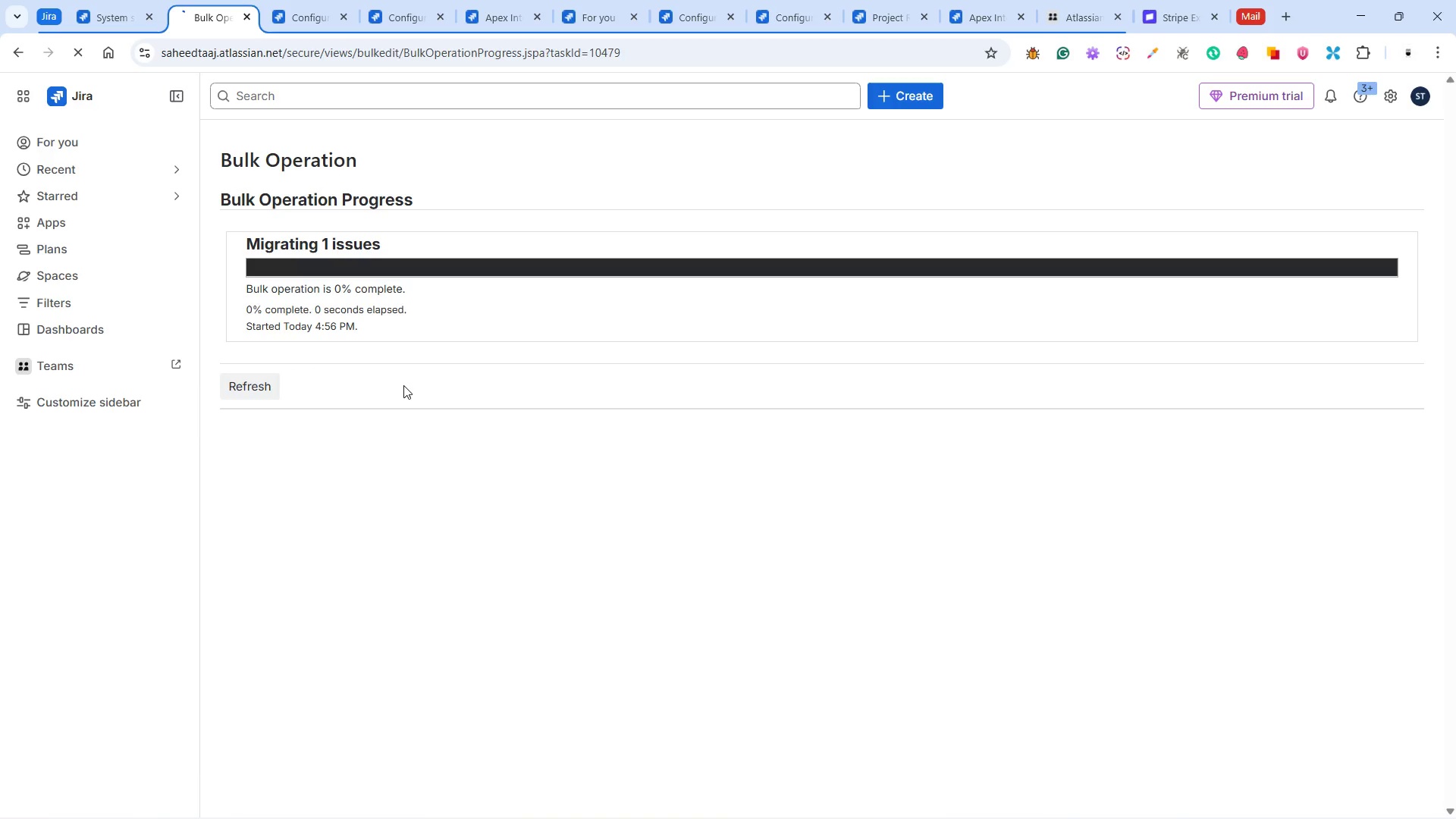 
wait(18.14)
 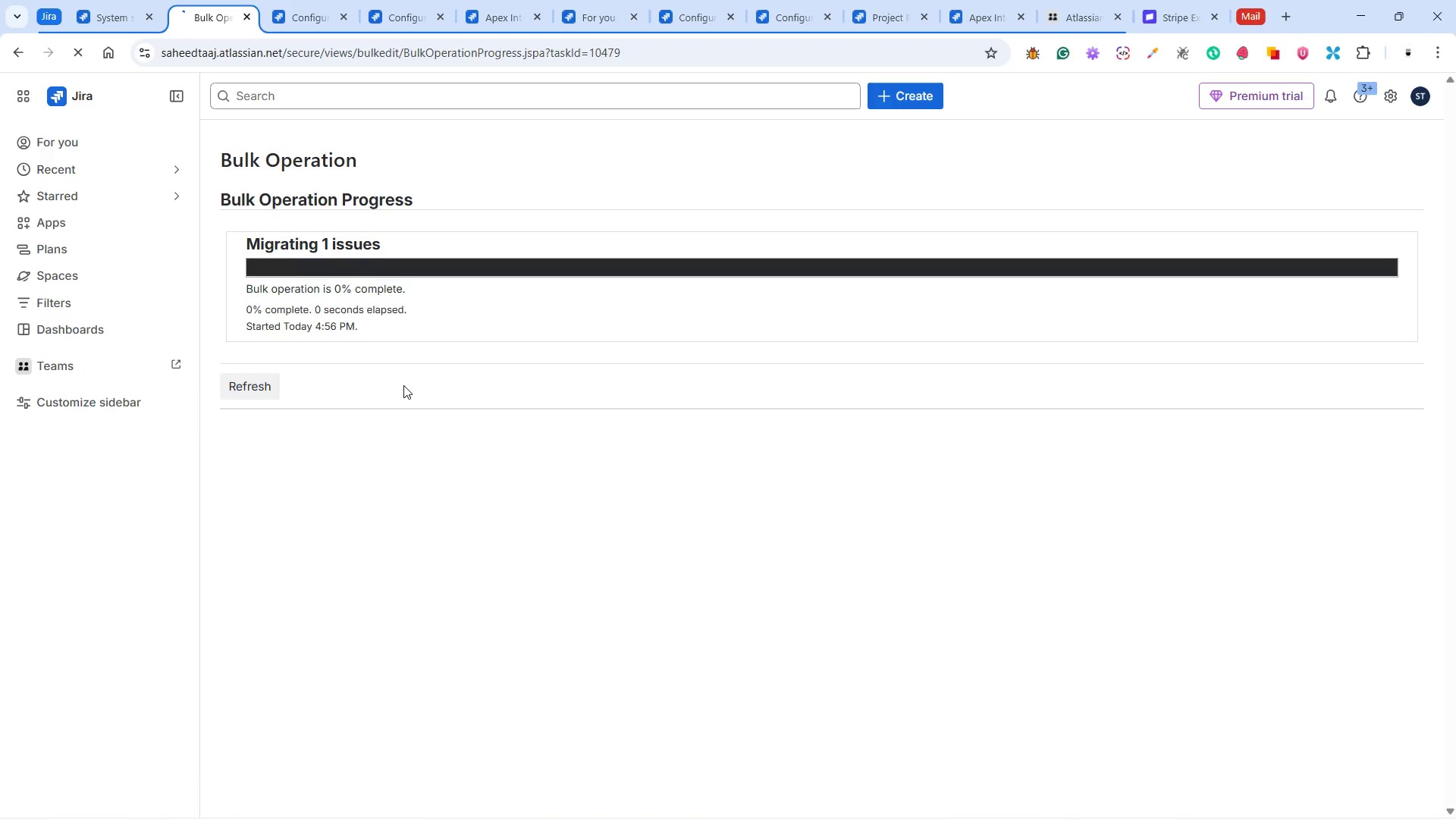 
left_click([283, 406])
 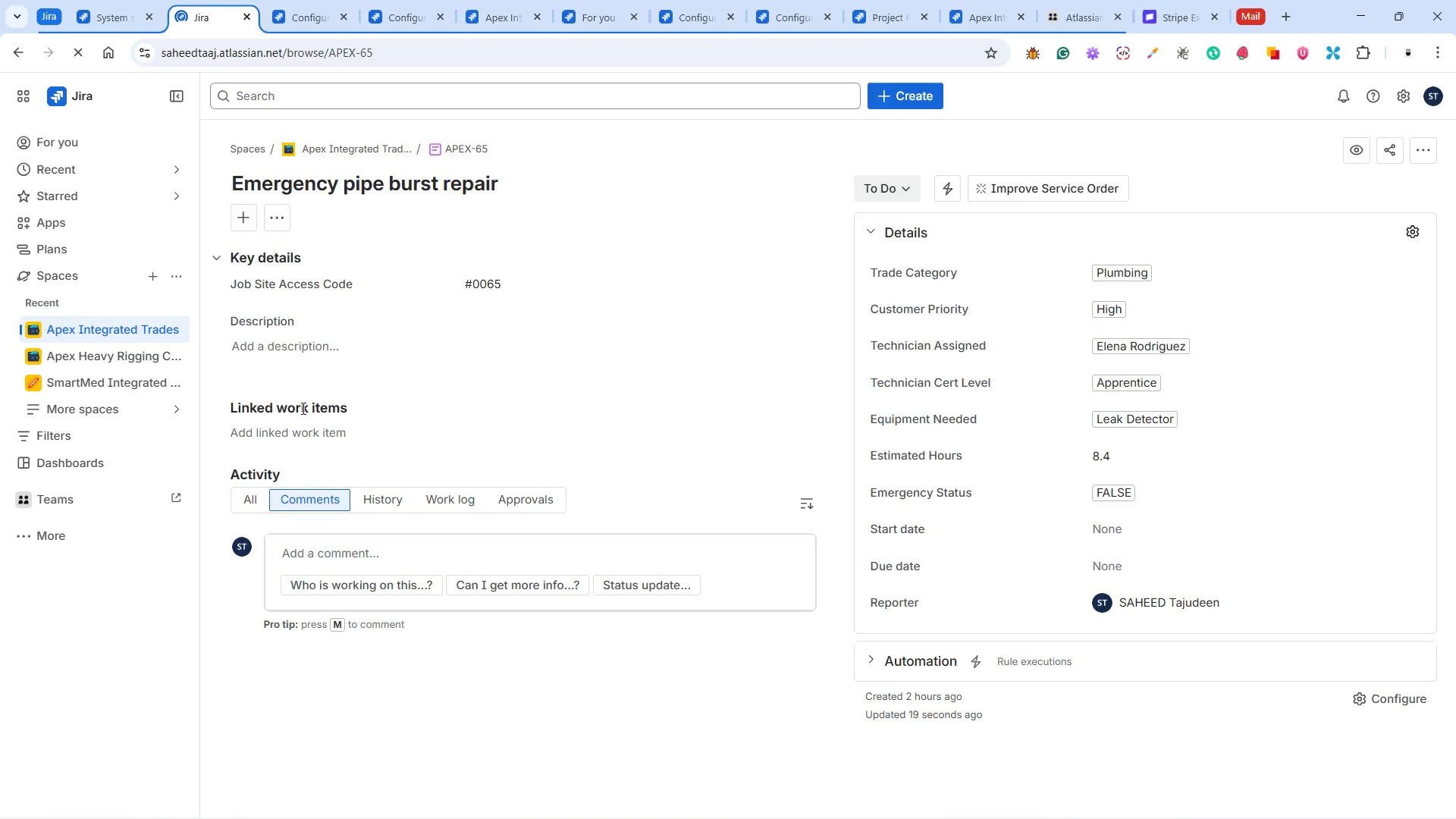 
wait(8.36)
 